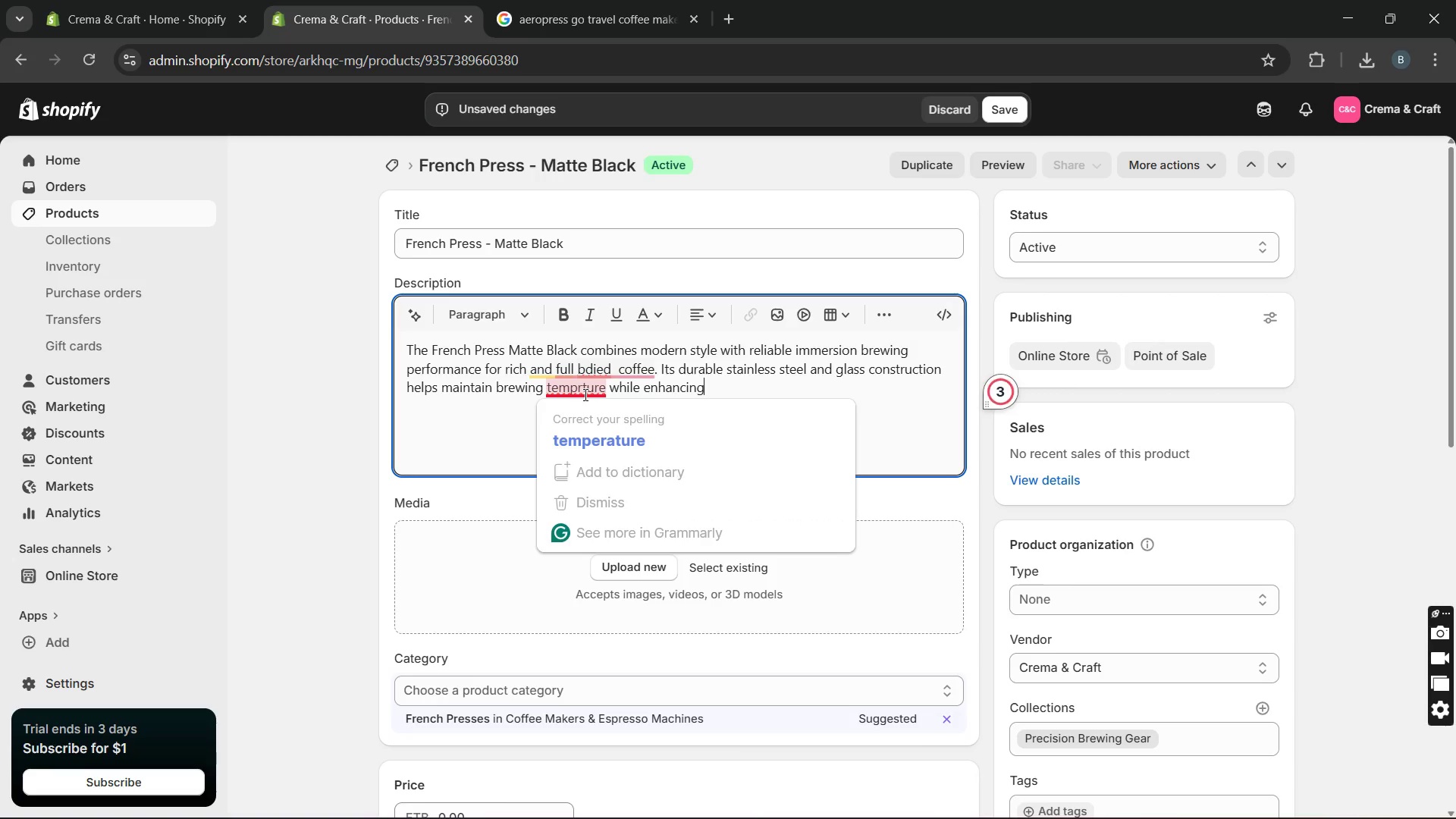 
left_click([586, 409])
 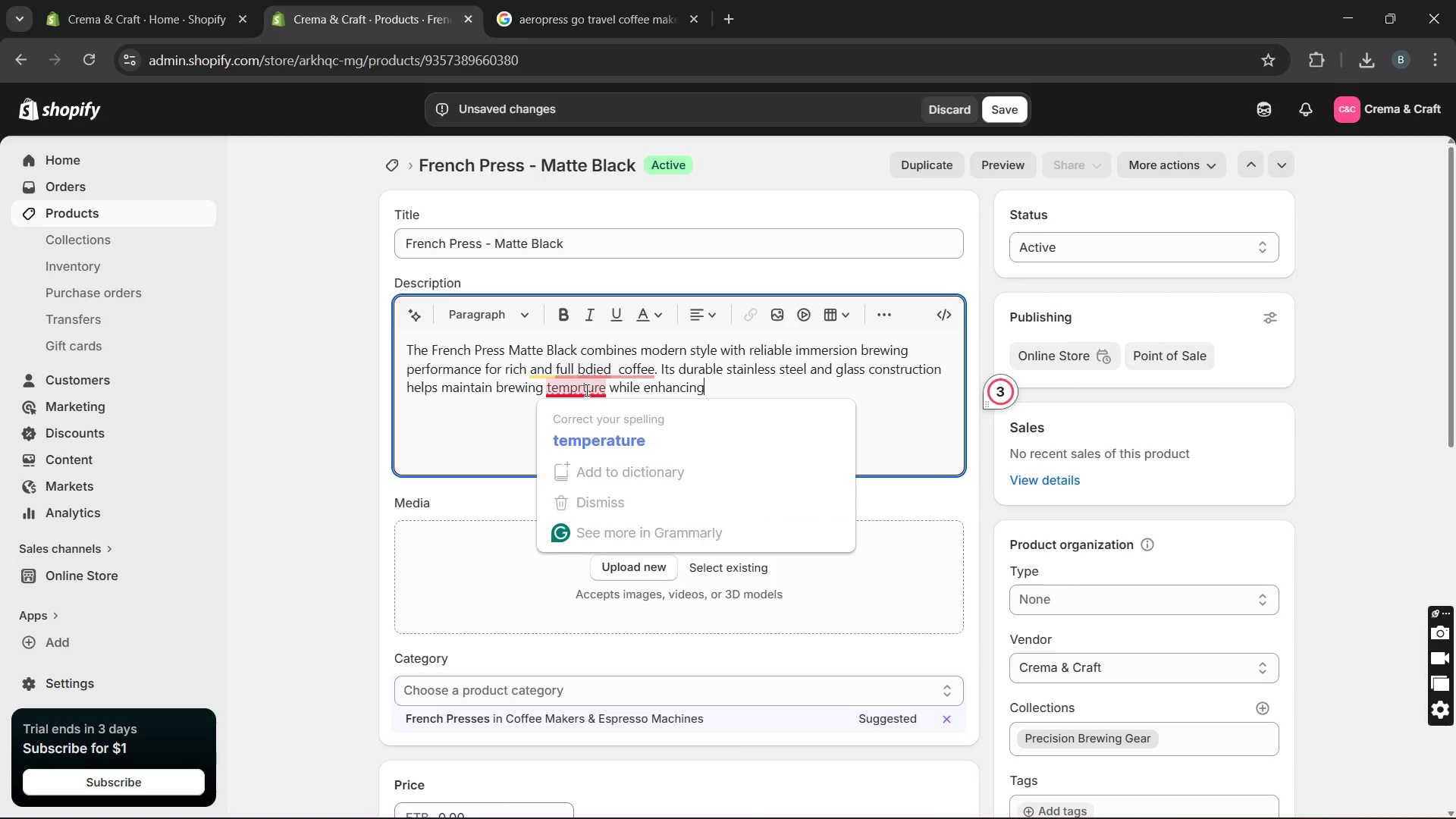 
left_click([582, 426])
 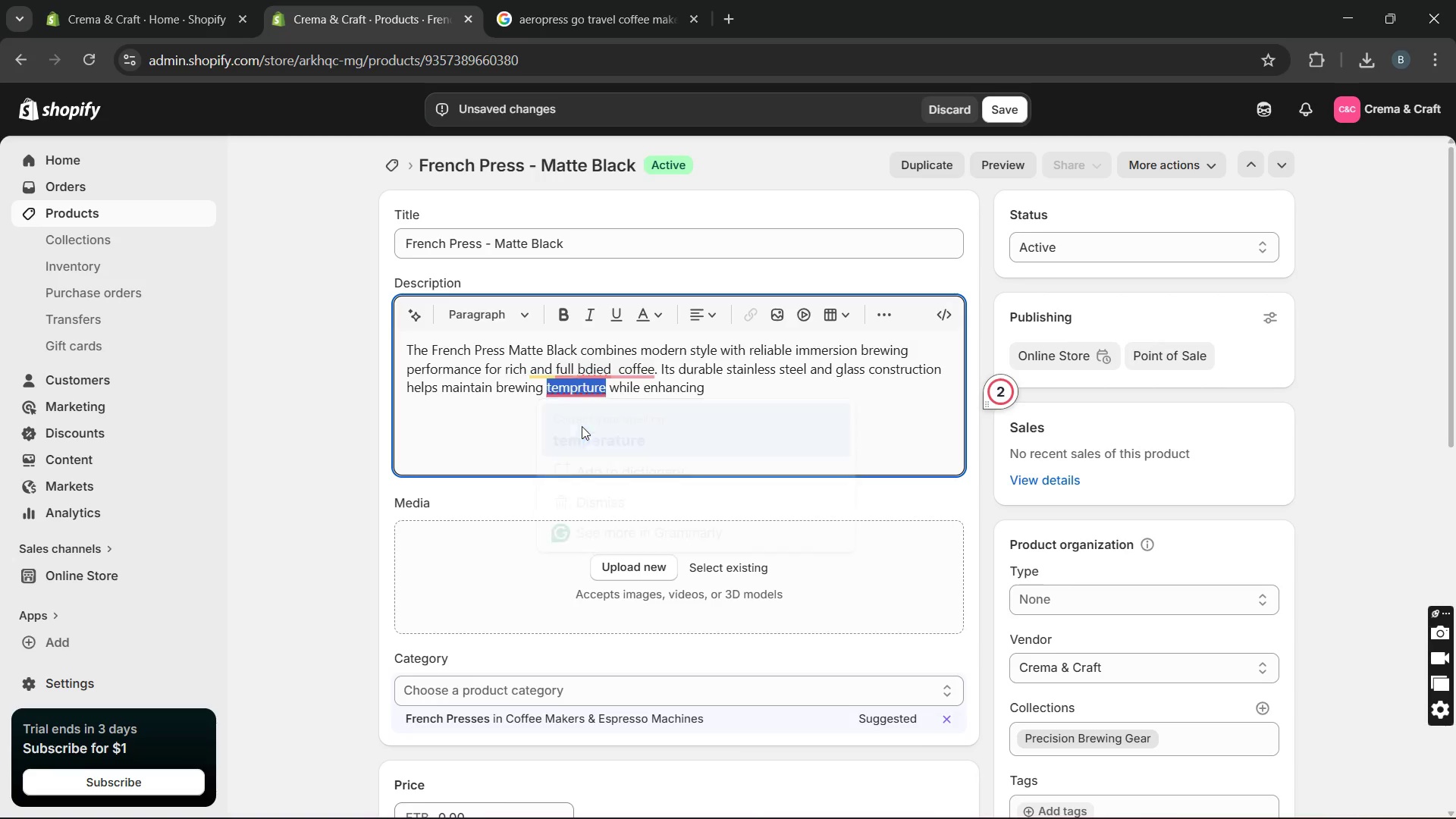 
key(Unknown)
 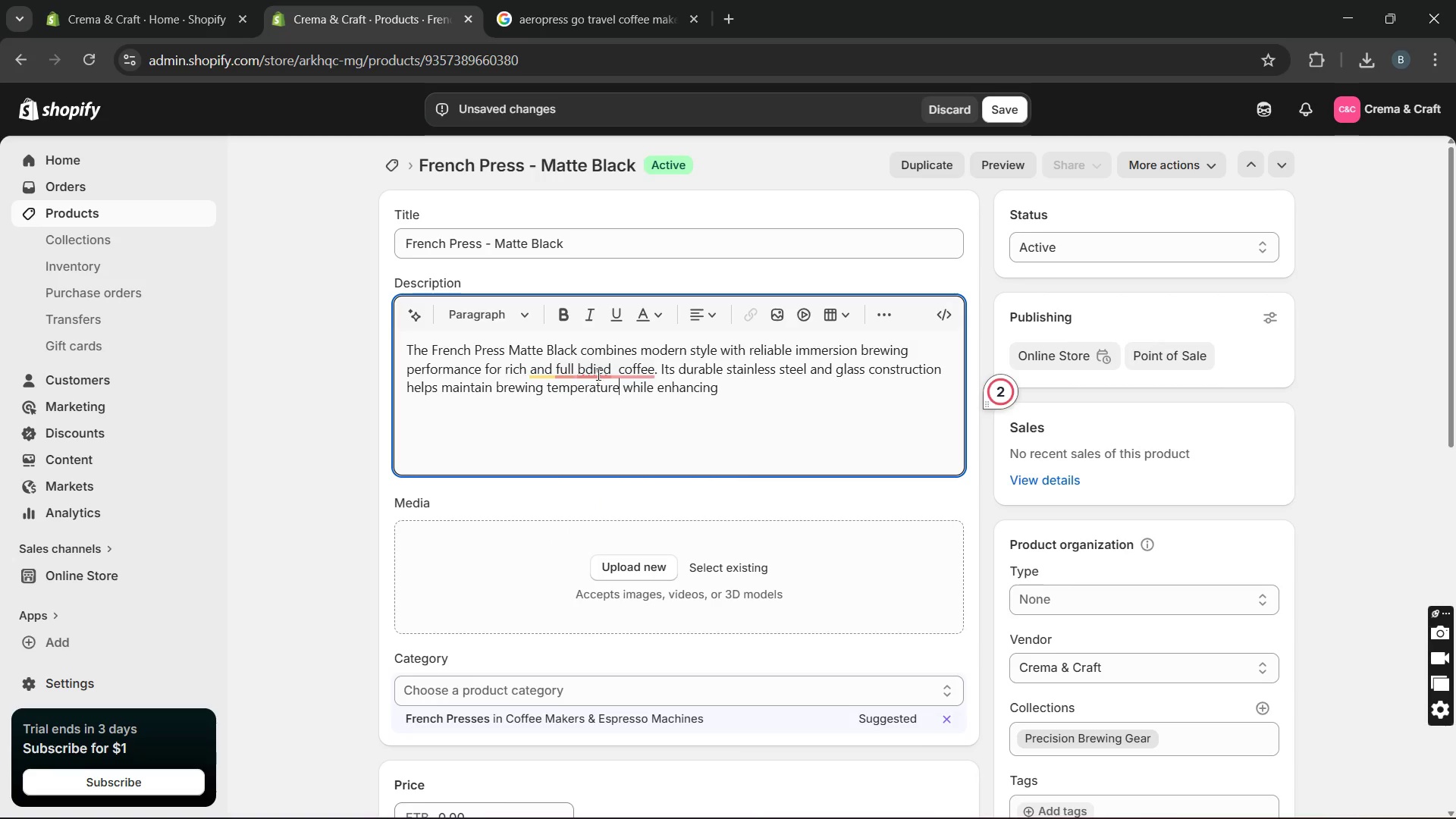 
key(Unknown)
 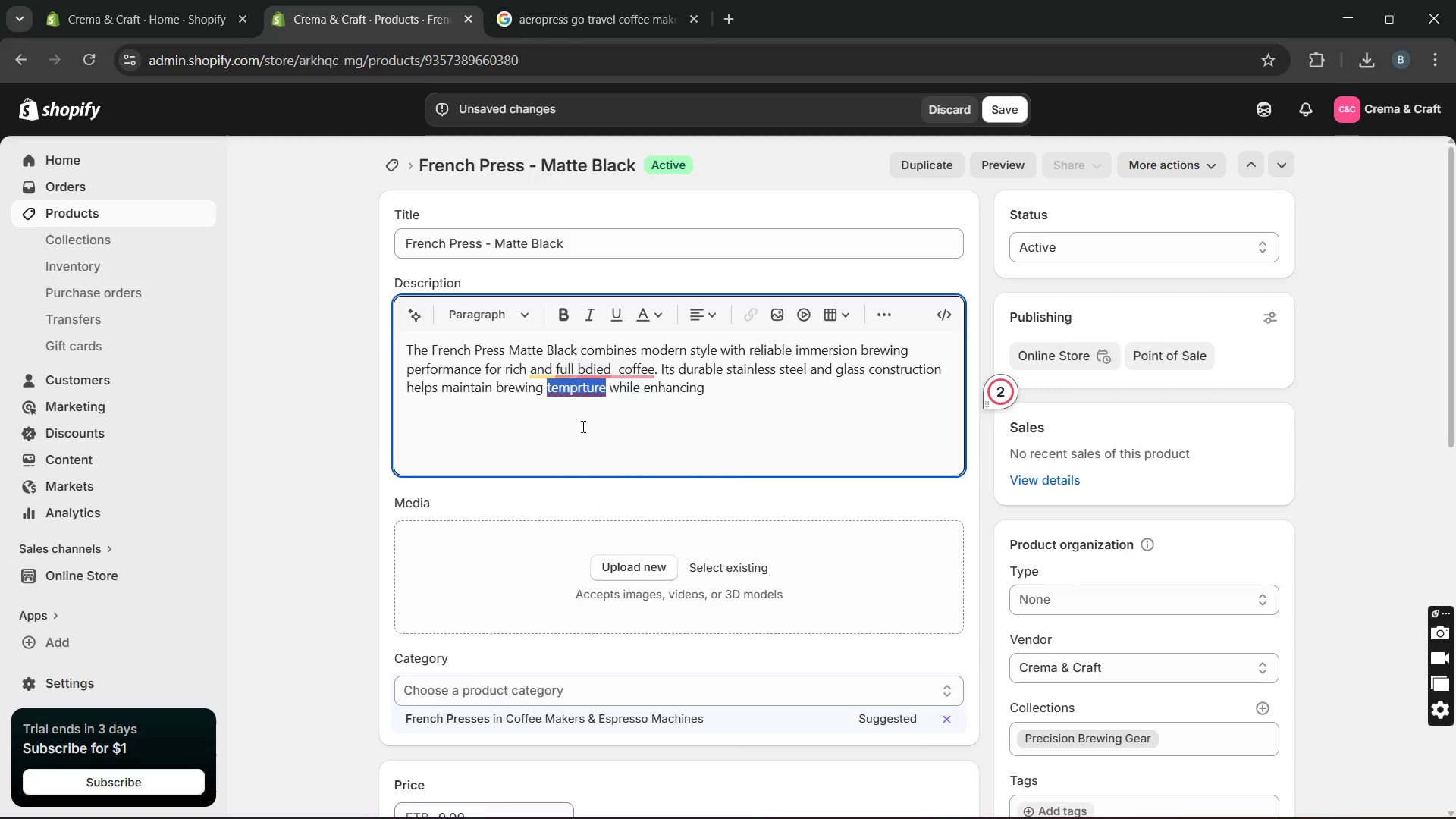 
key(Unknown)
 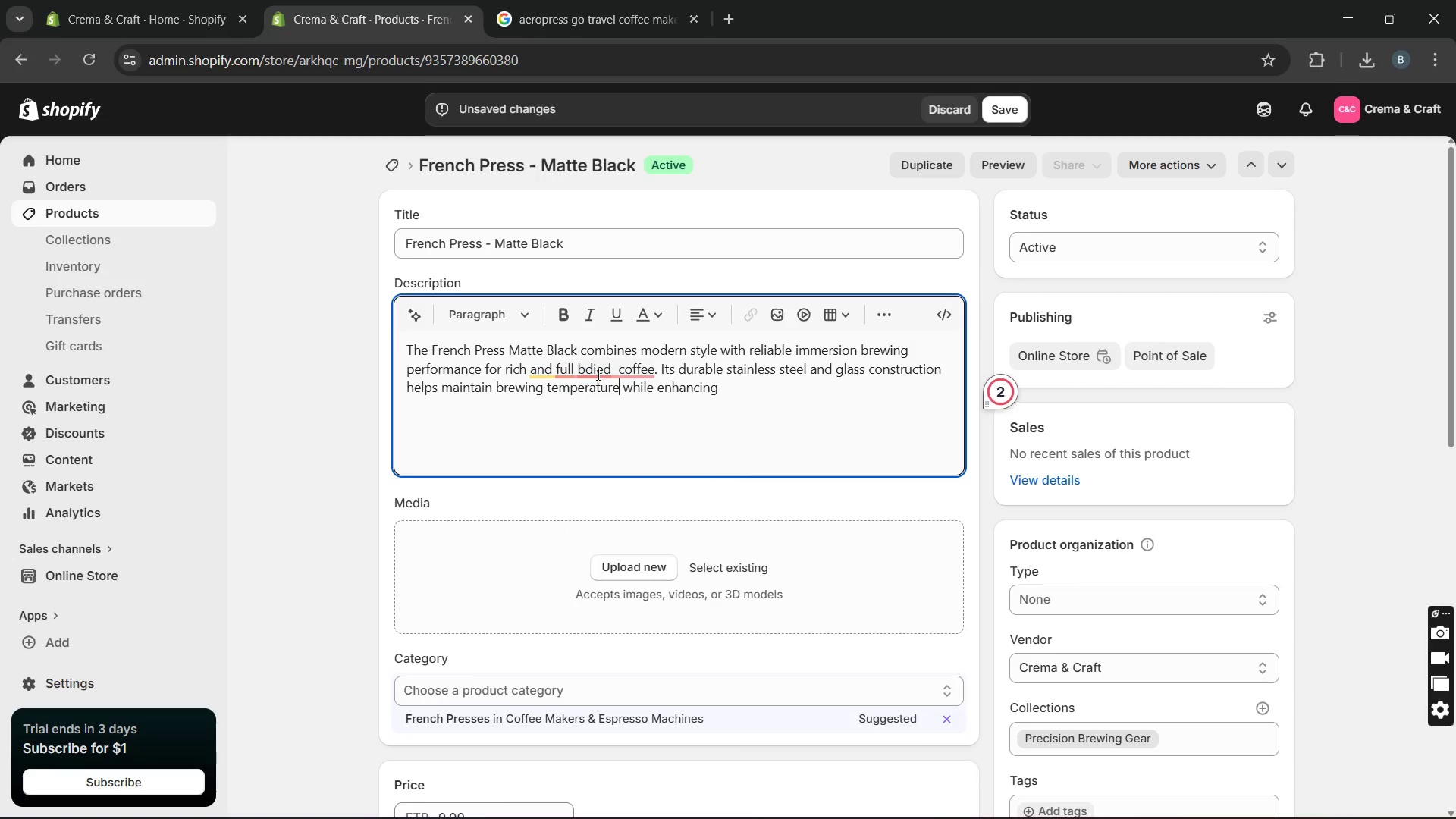 
key(Unknown)
 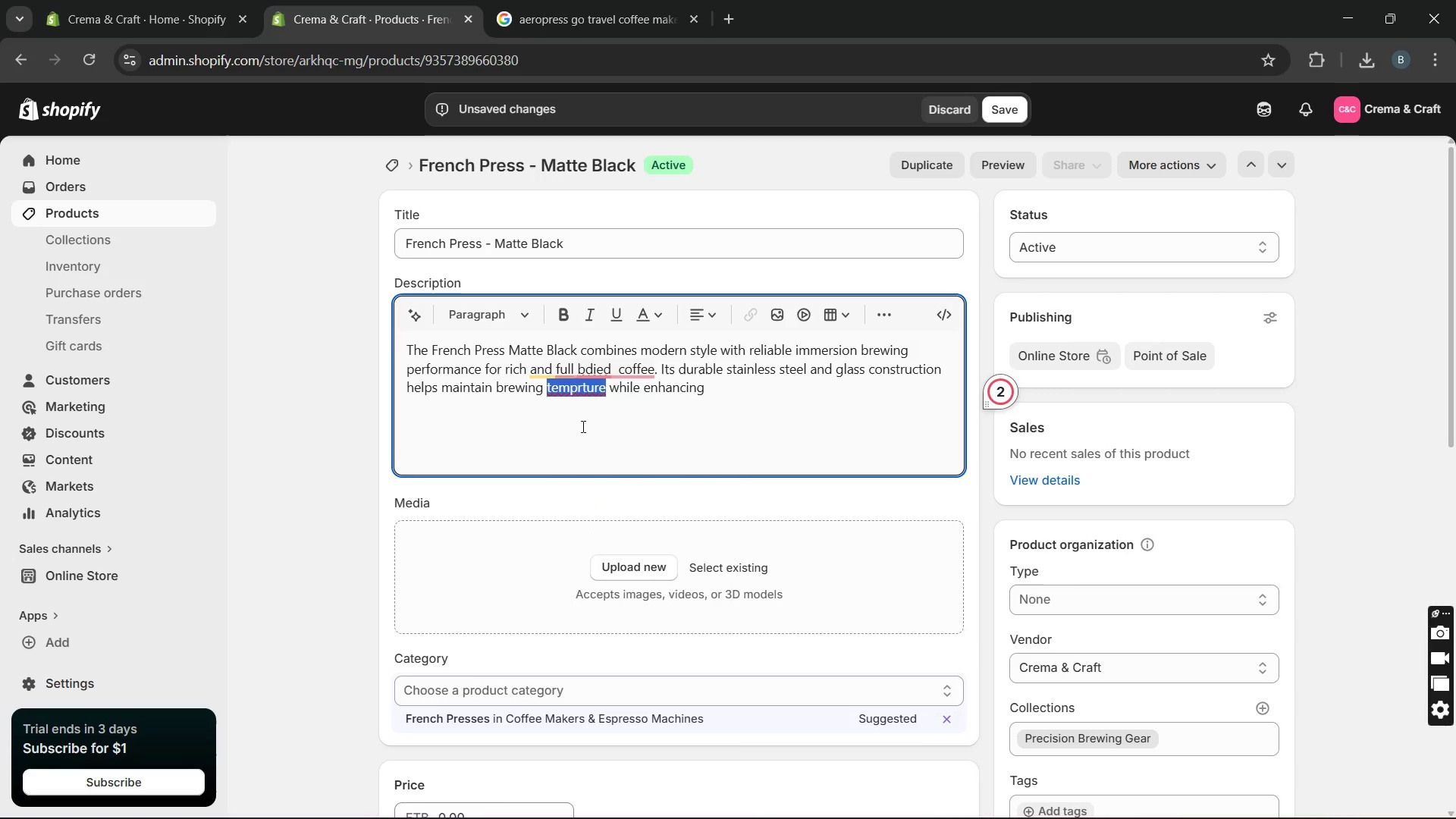 
key(Unknown)
 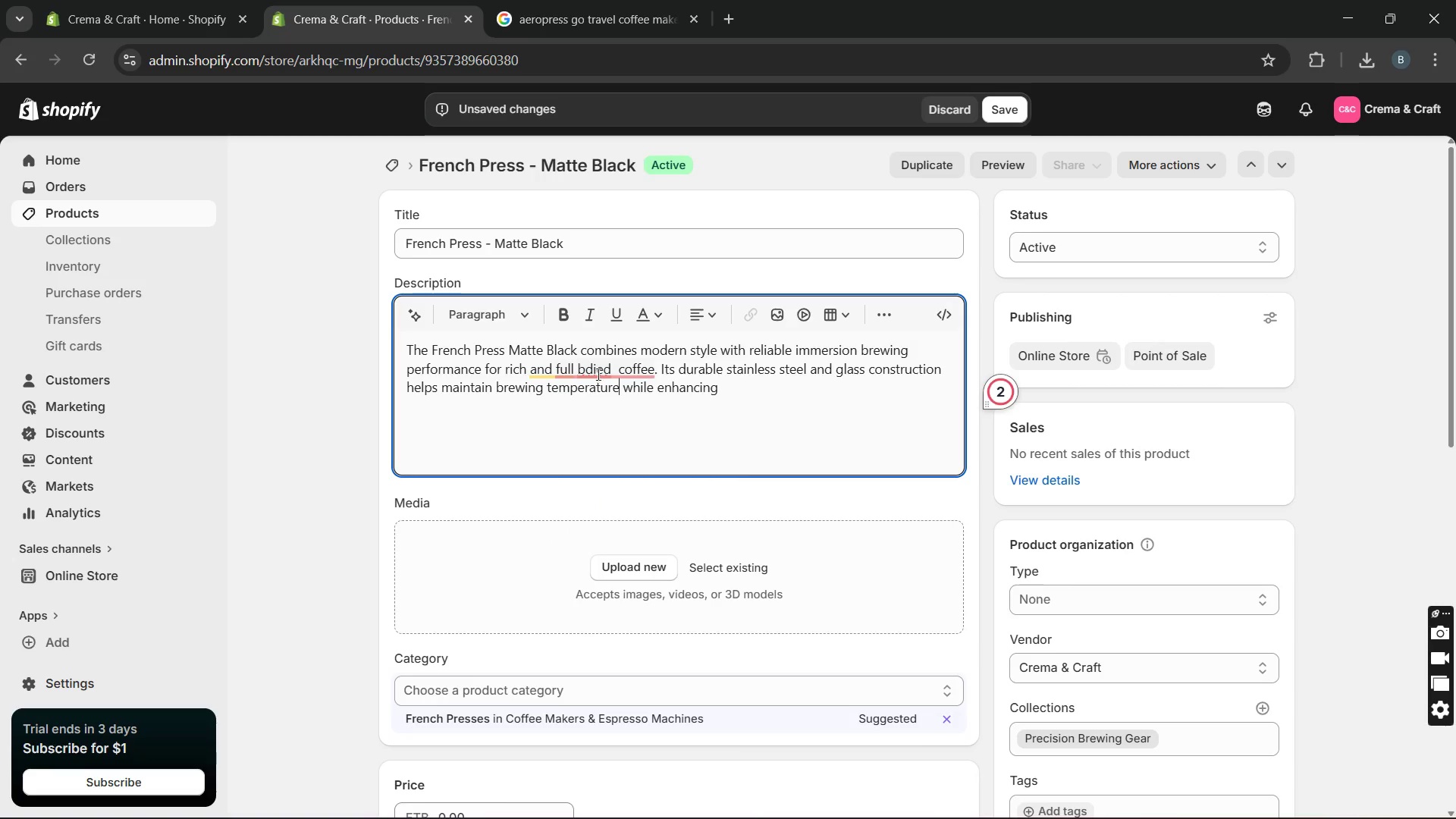 
key(Unknown)
 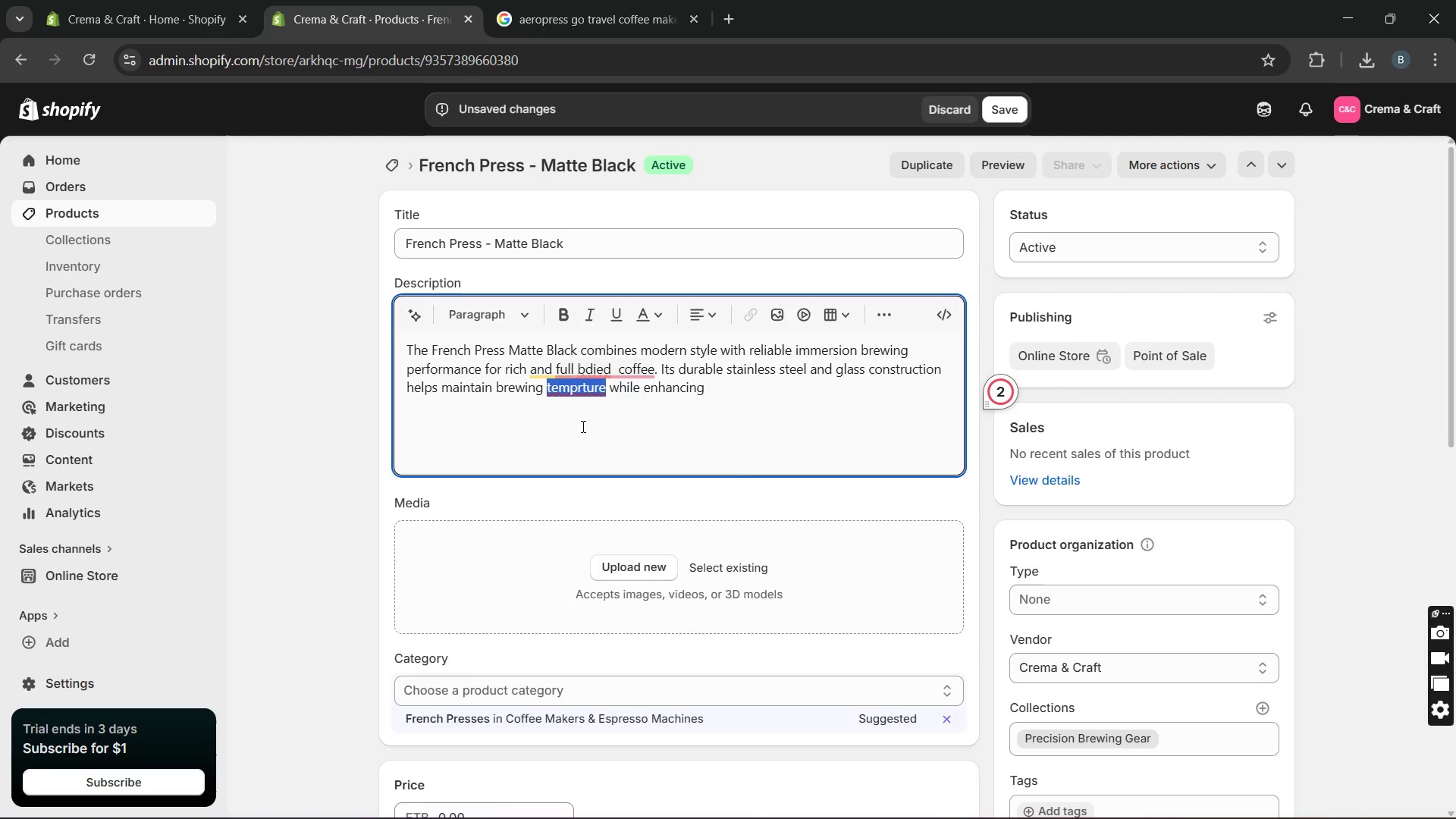 
key(Unknown)
 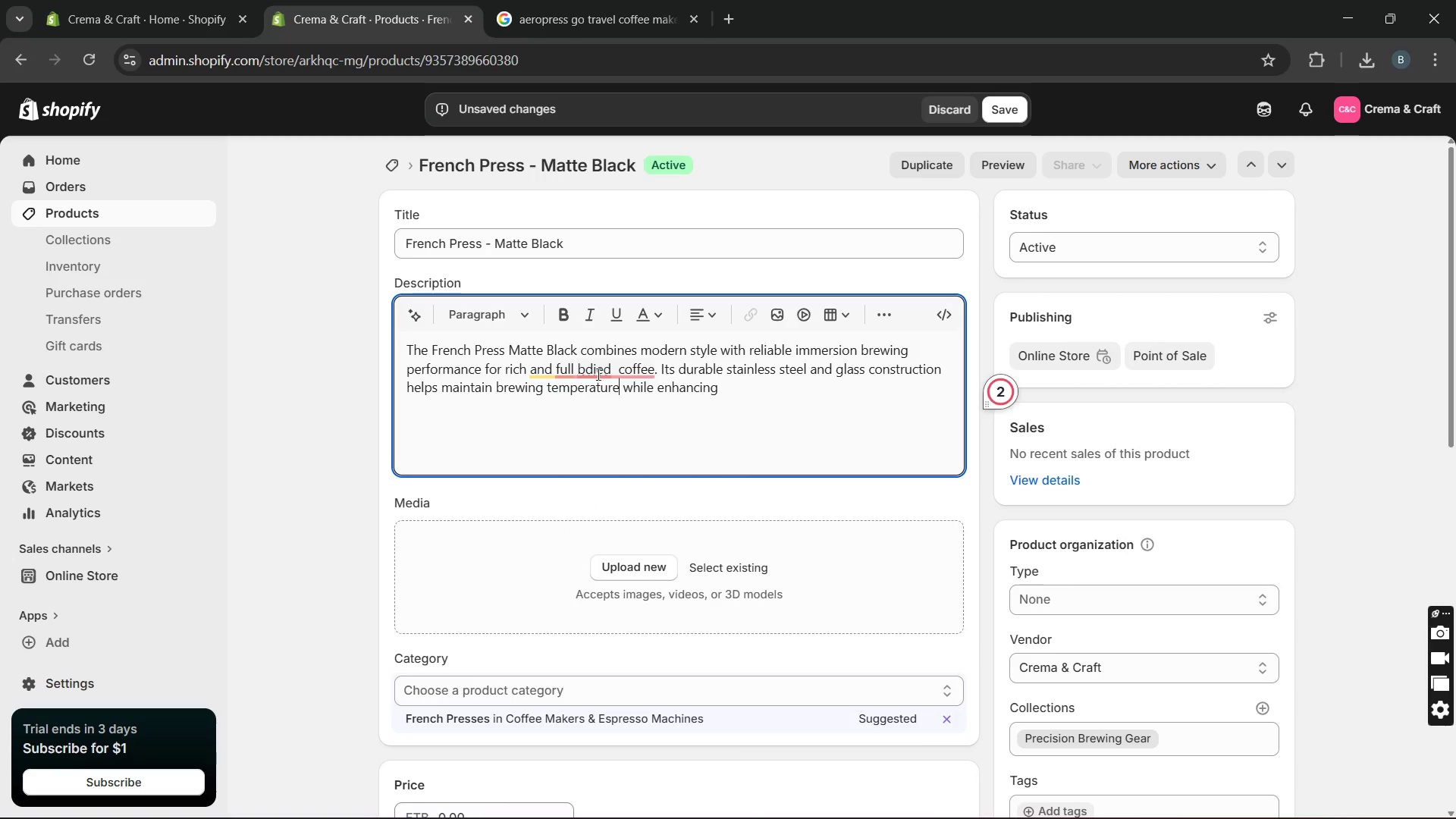 
key(Unknown)
 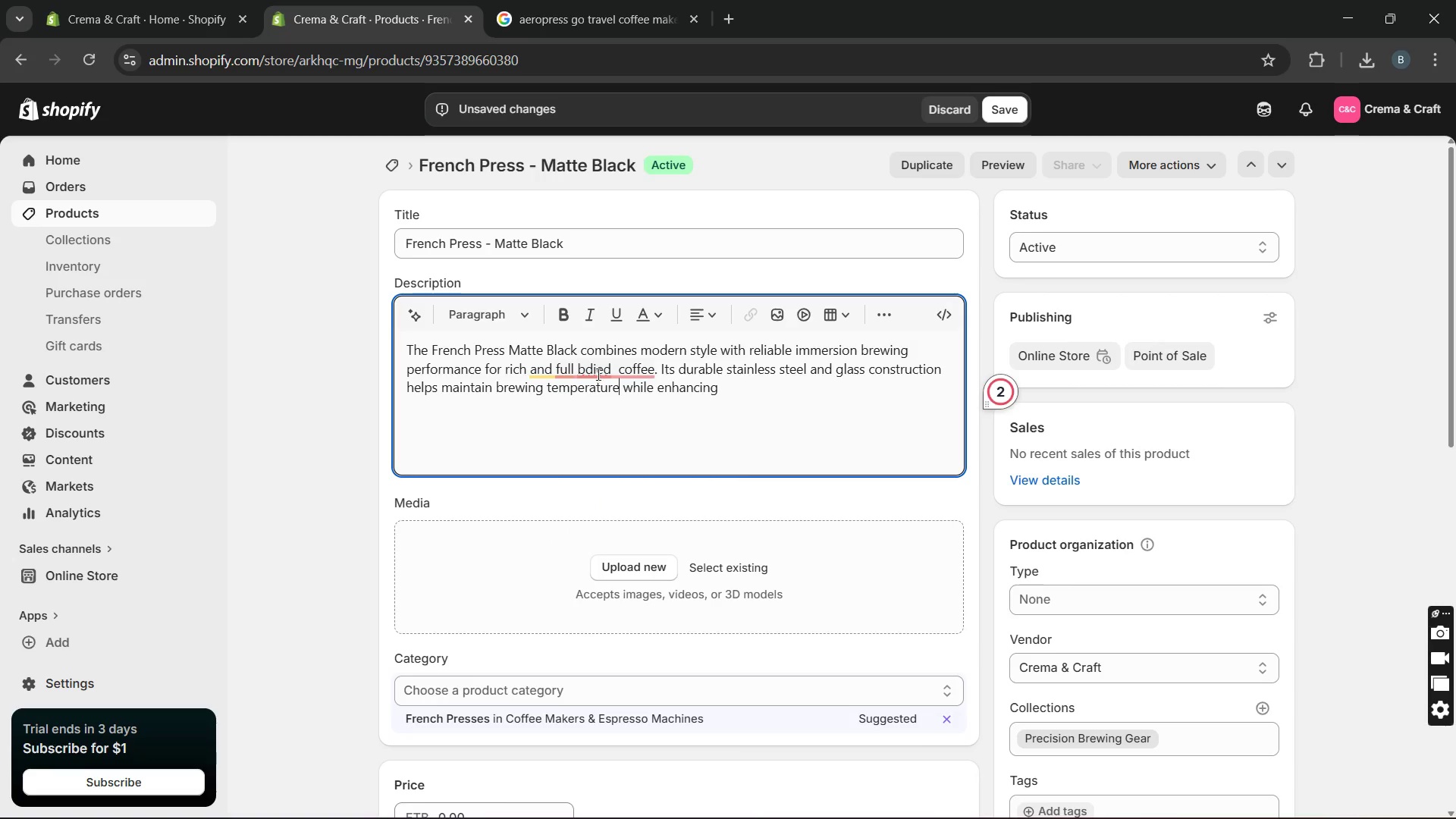 
key(Unknown)
 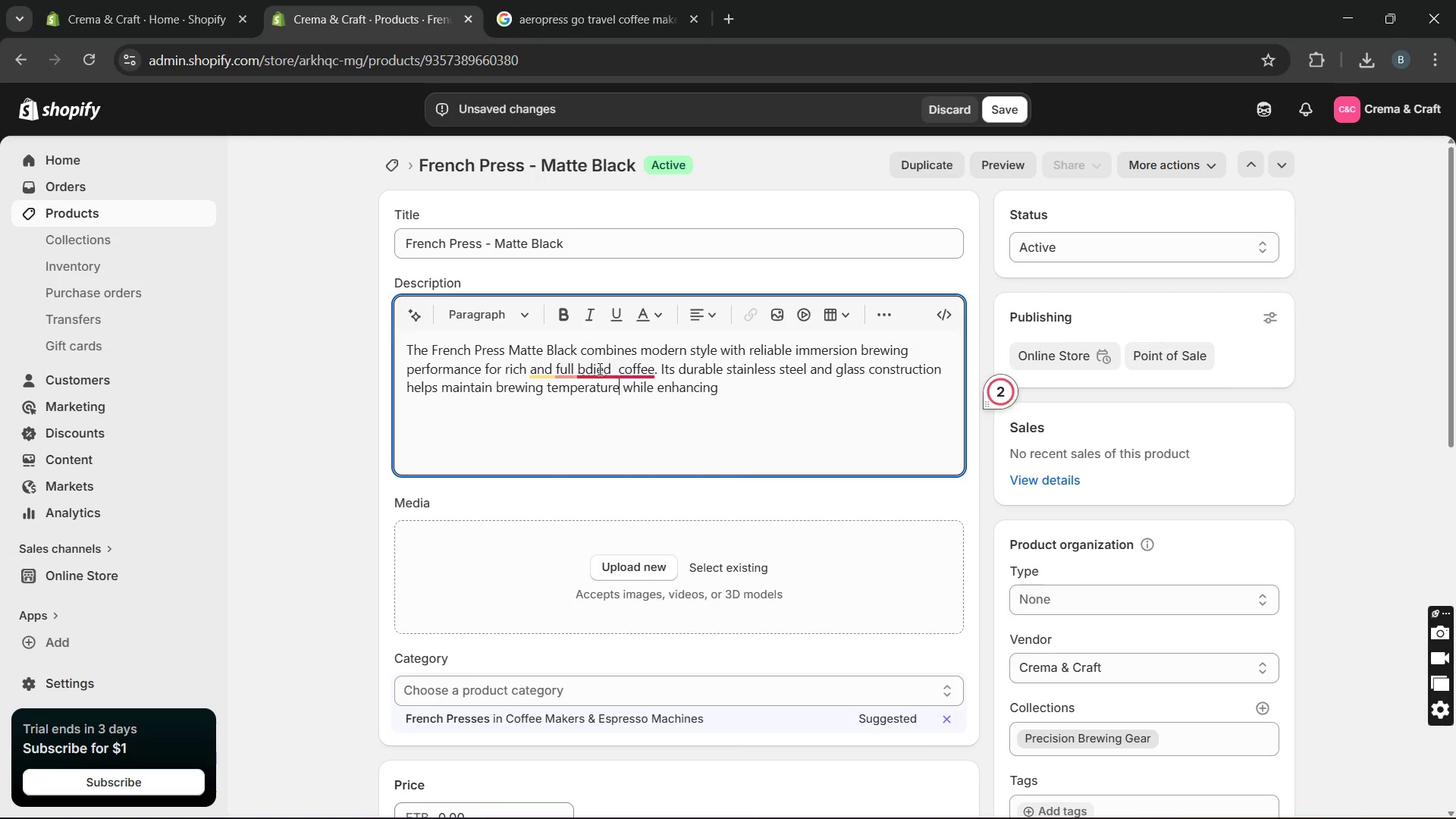 
key(Unknown)
 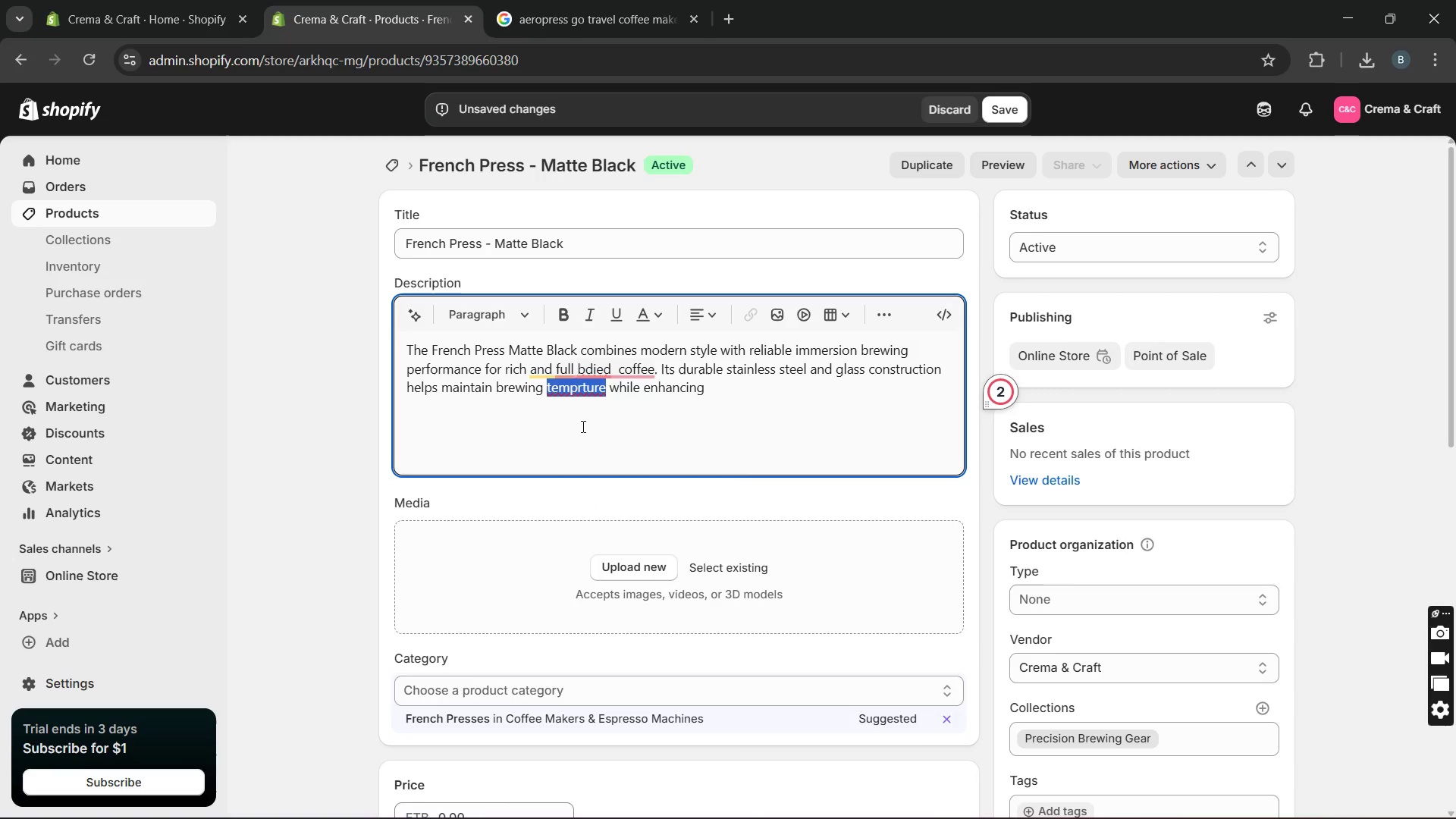 
key(Unknown)
 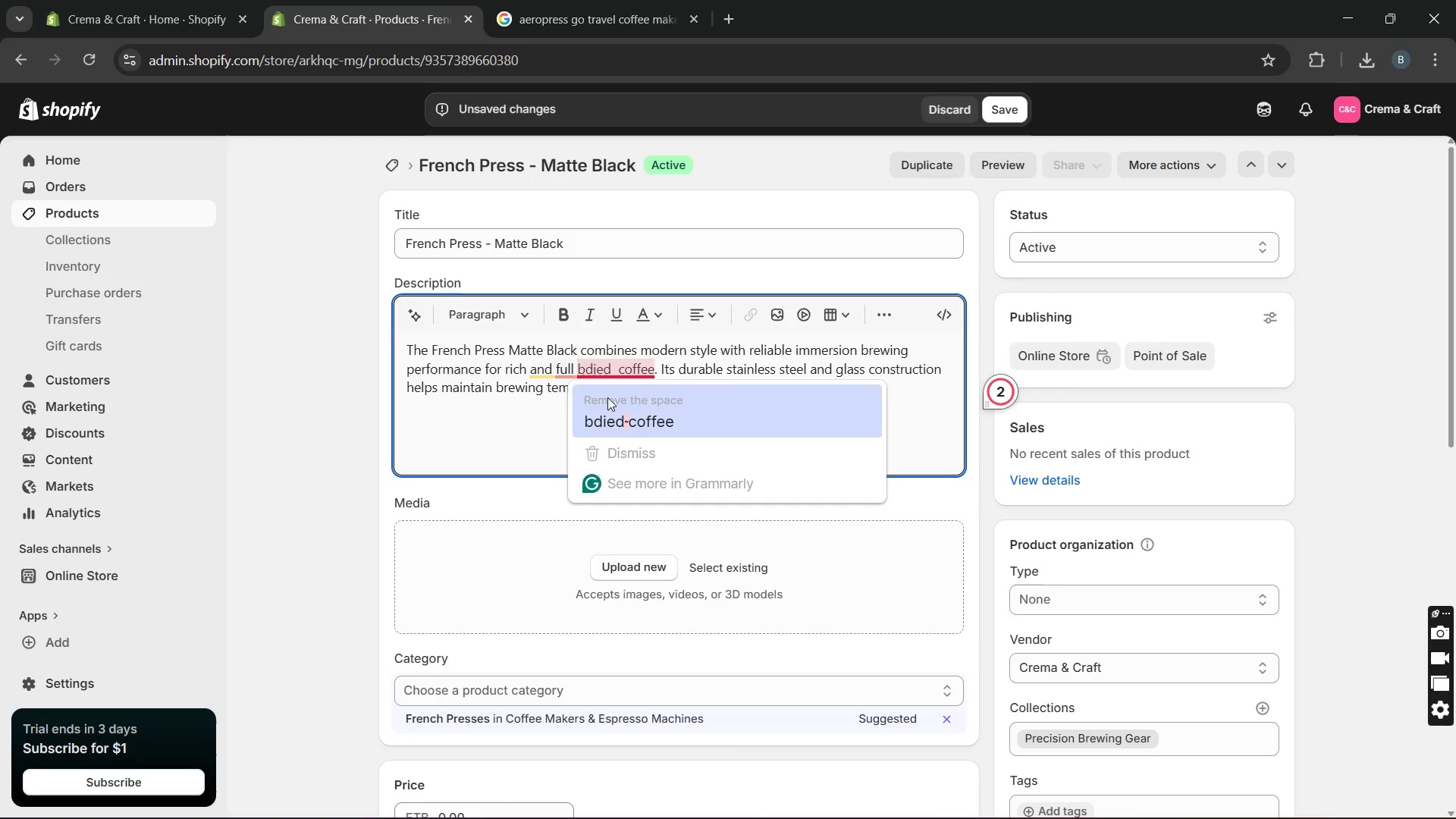 
left_click([607, 401])
 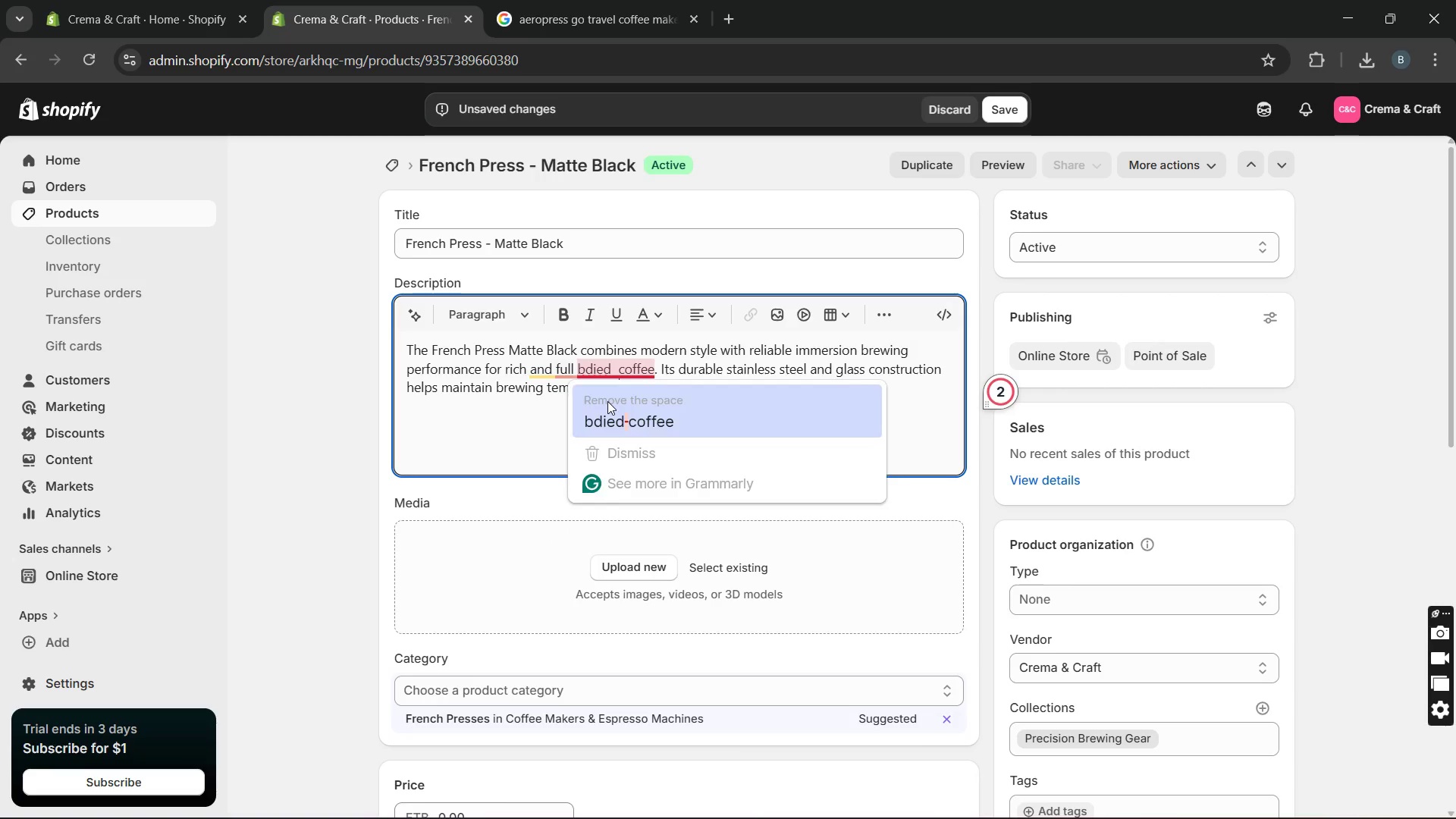 
hold_key(key=Unknown, duration=2.44)
 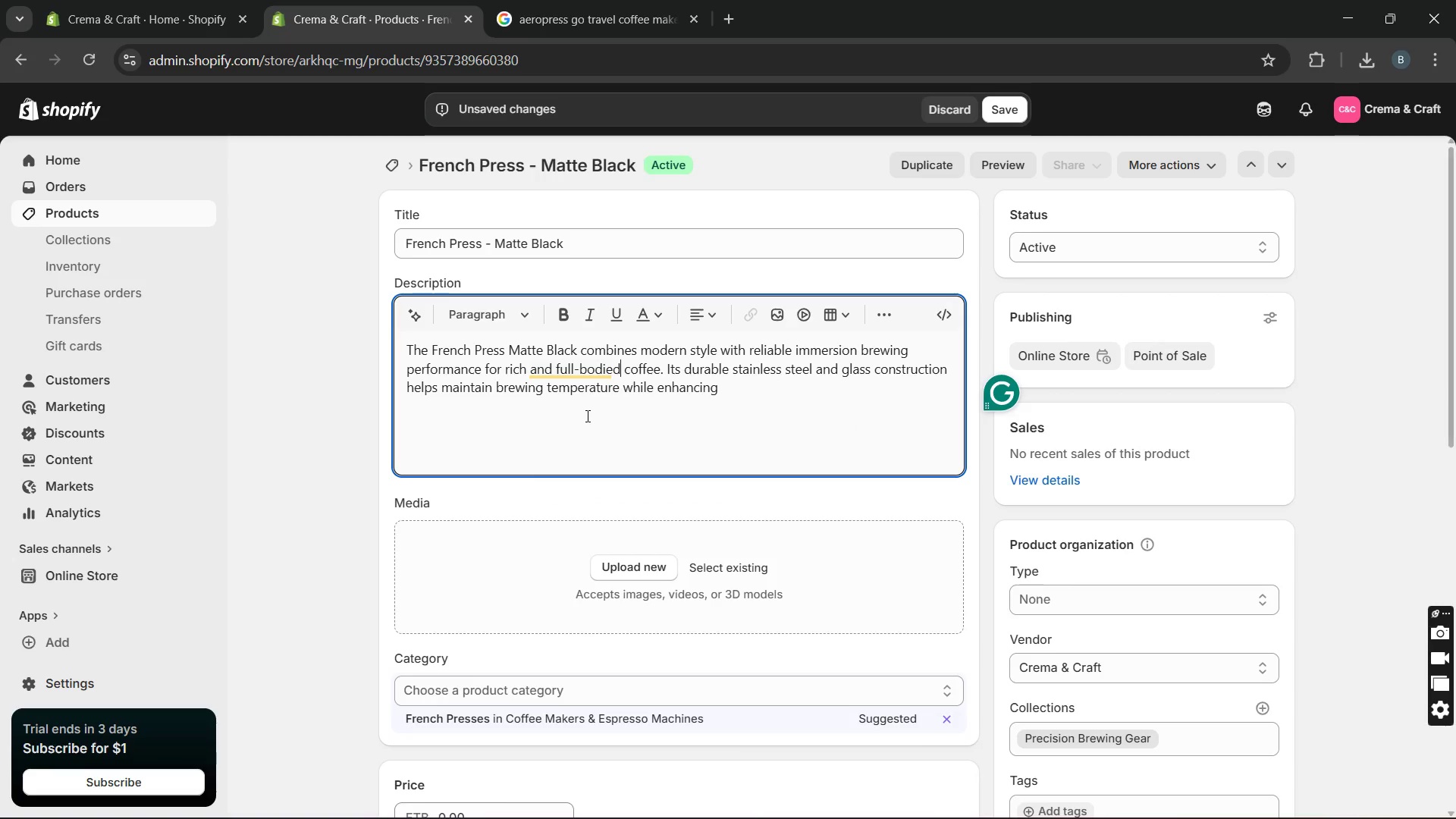 
left_click([586, 416])
 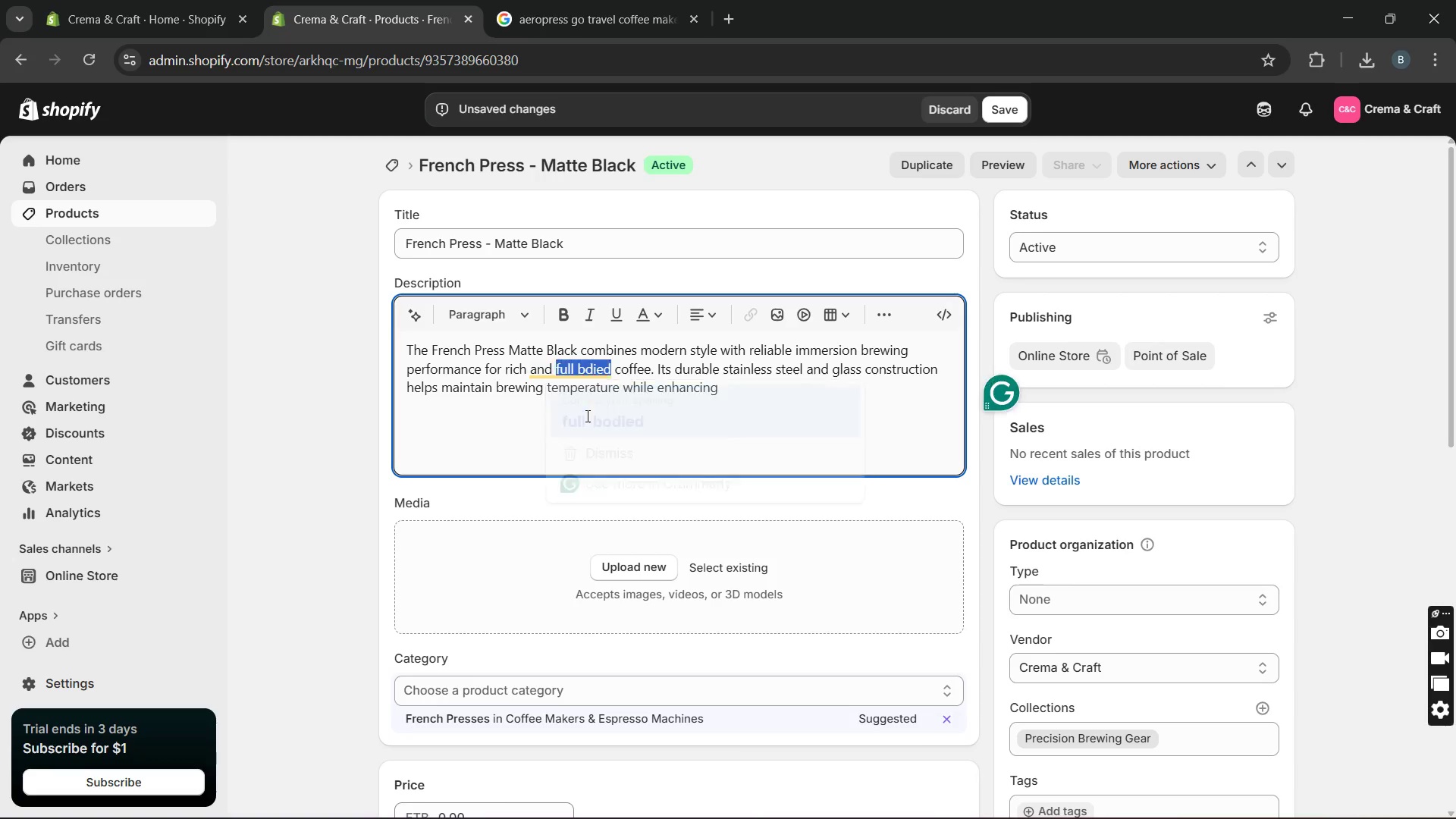 
key(Unknown)
 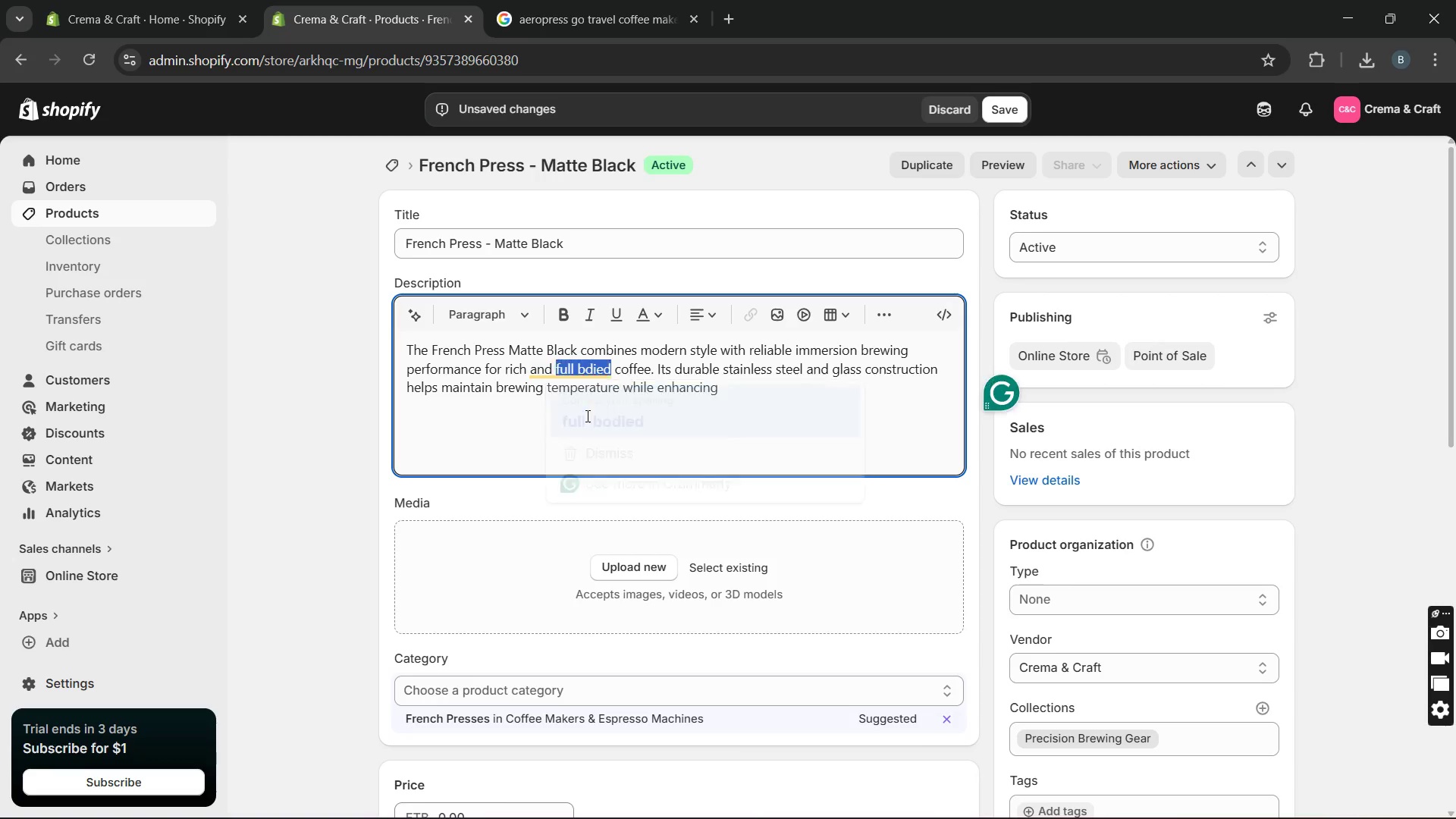 
key(Unknown)
 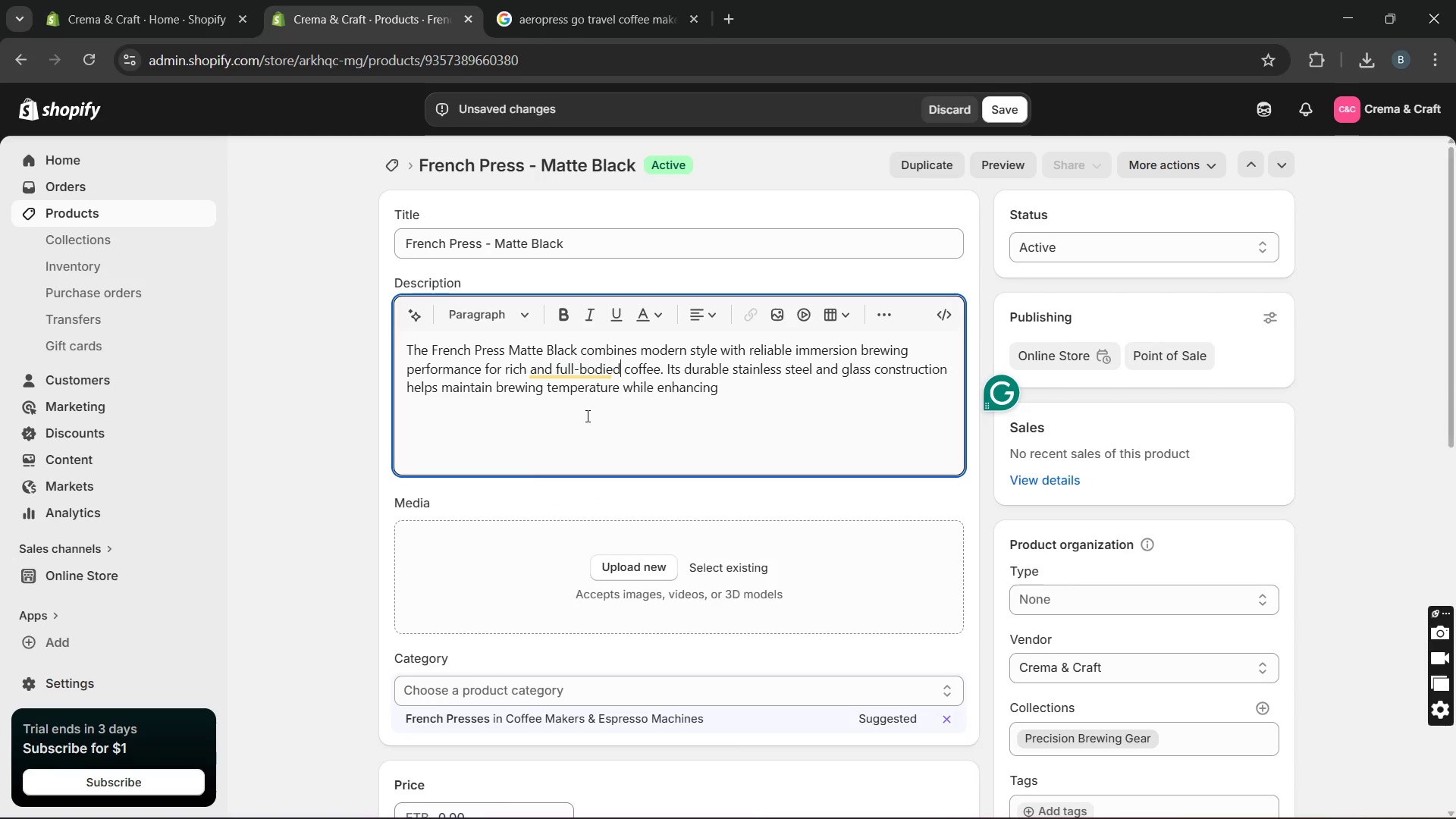 
key(Unknown)
 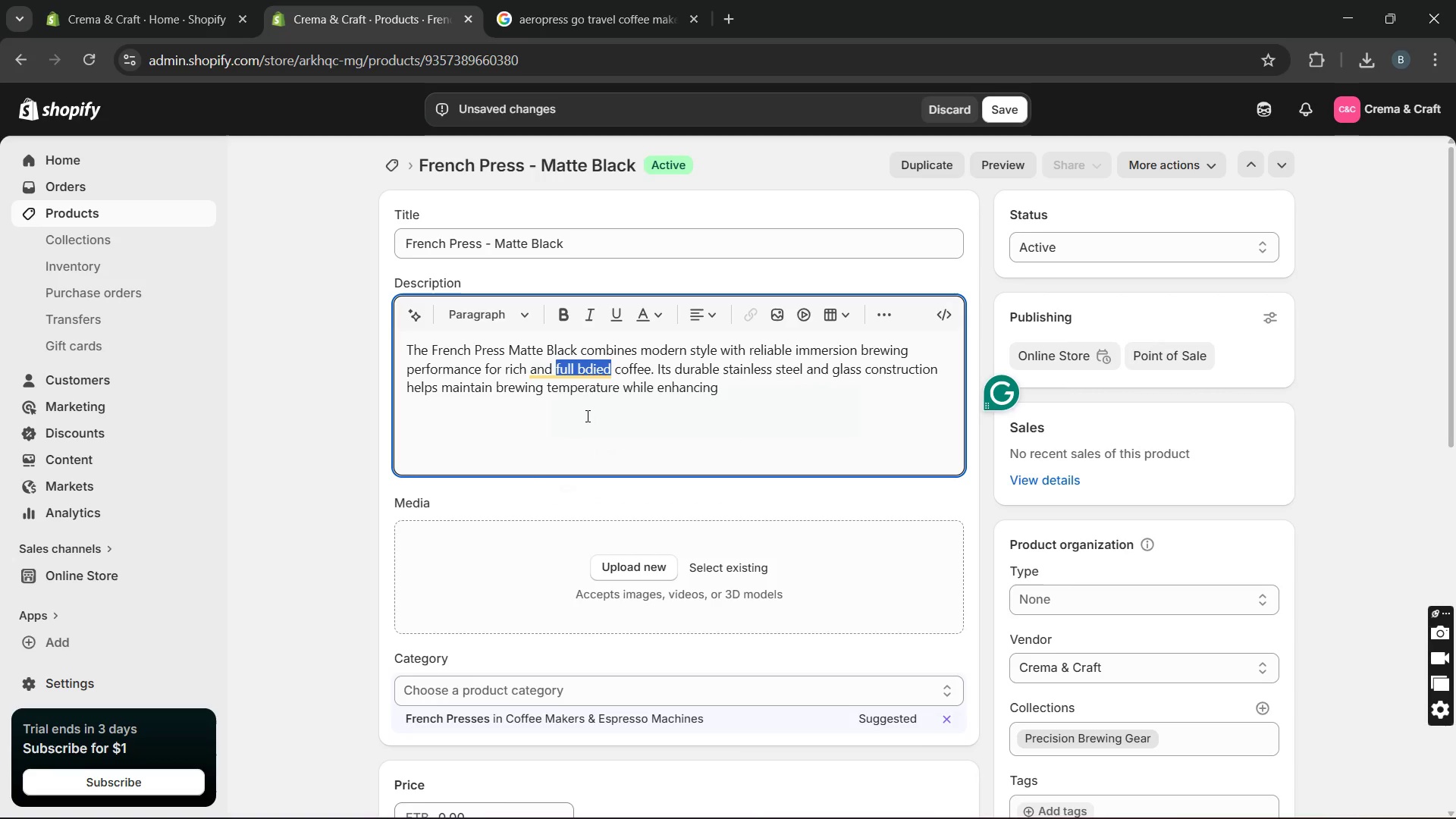 
key(Unknown)
 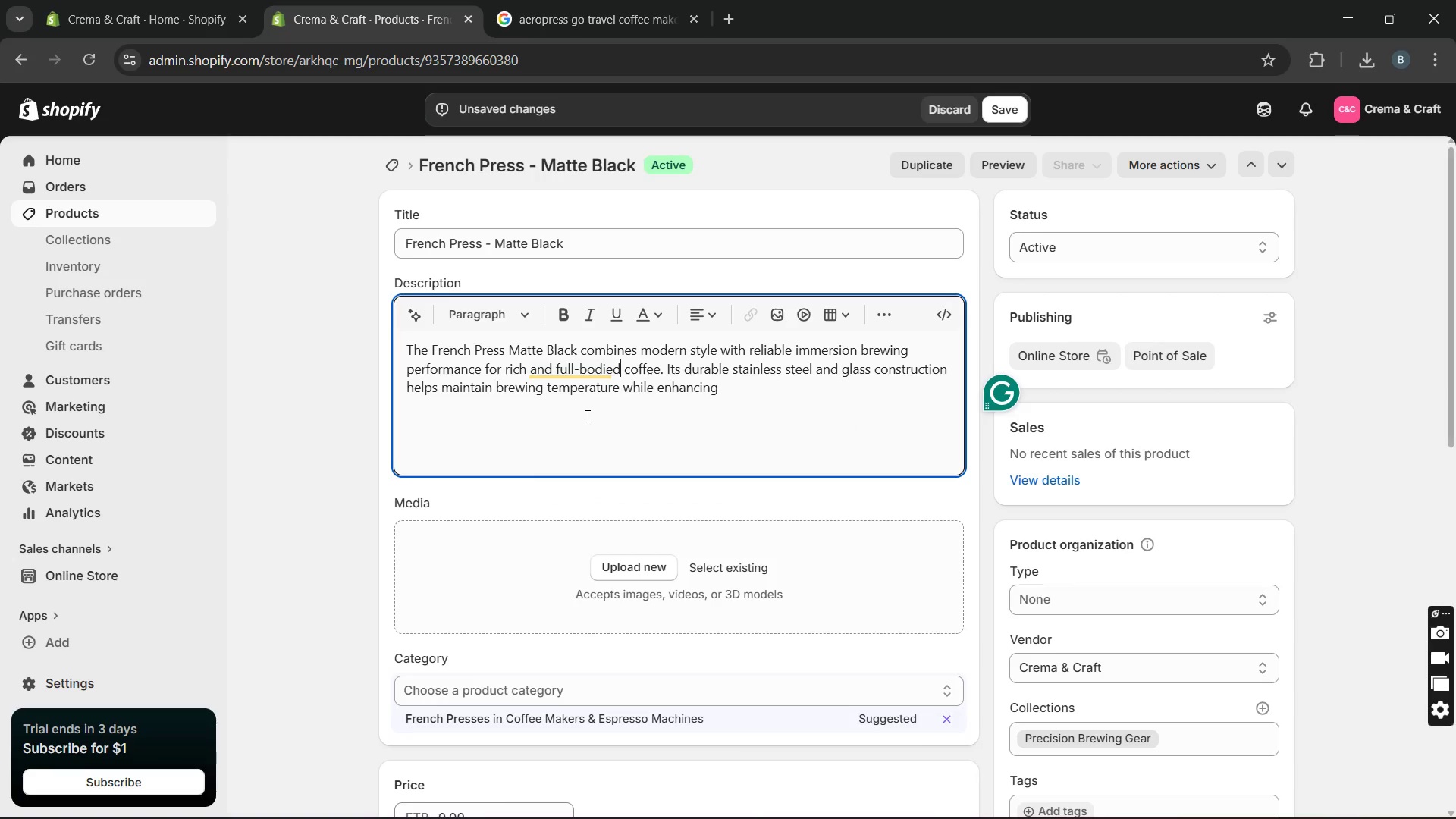 
key(Unknown)
 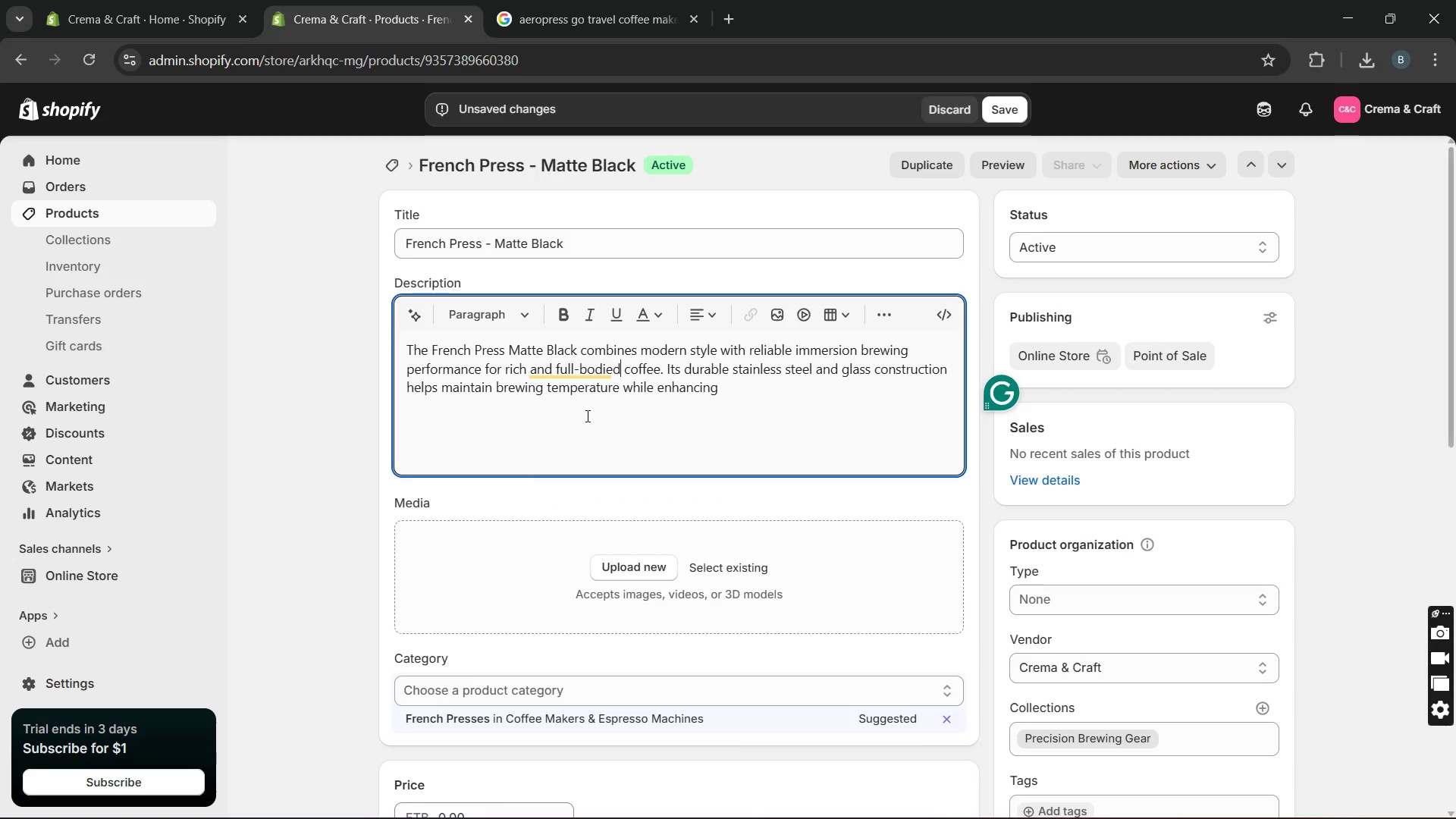 
key(Unknown)
 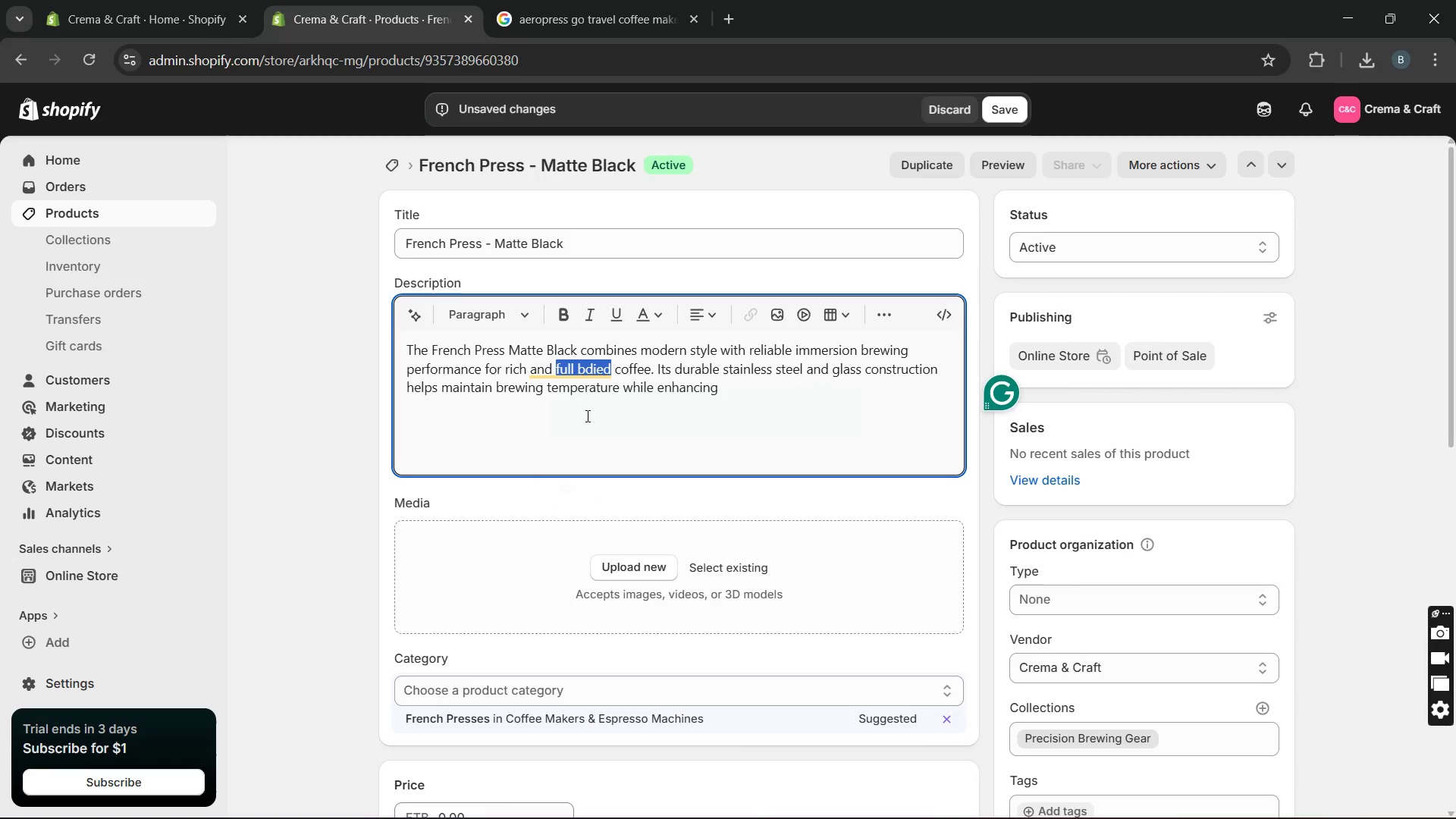 
key(Unknown)
 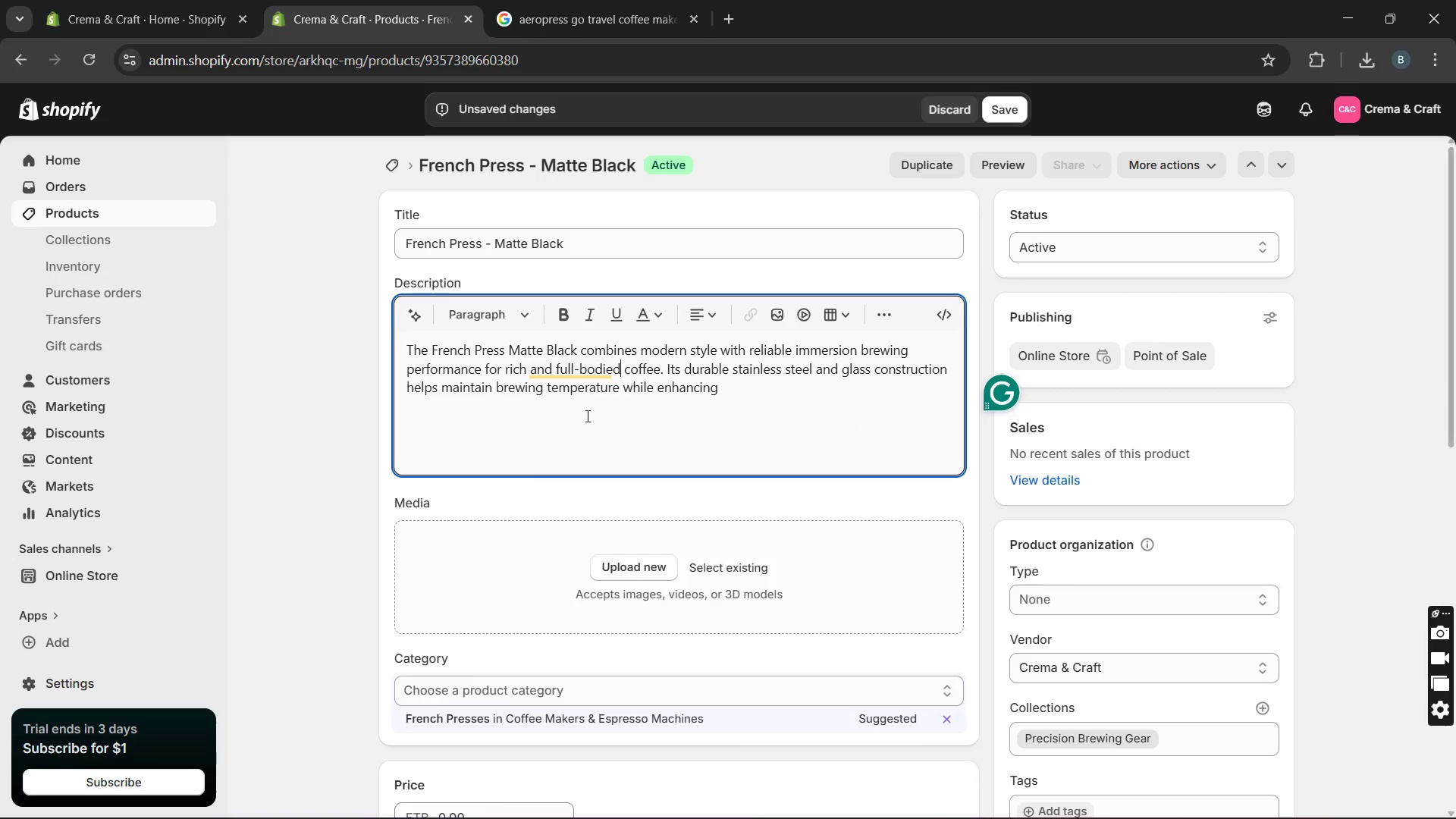 
key(Unknown)
 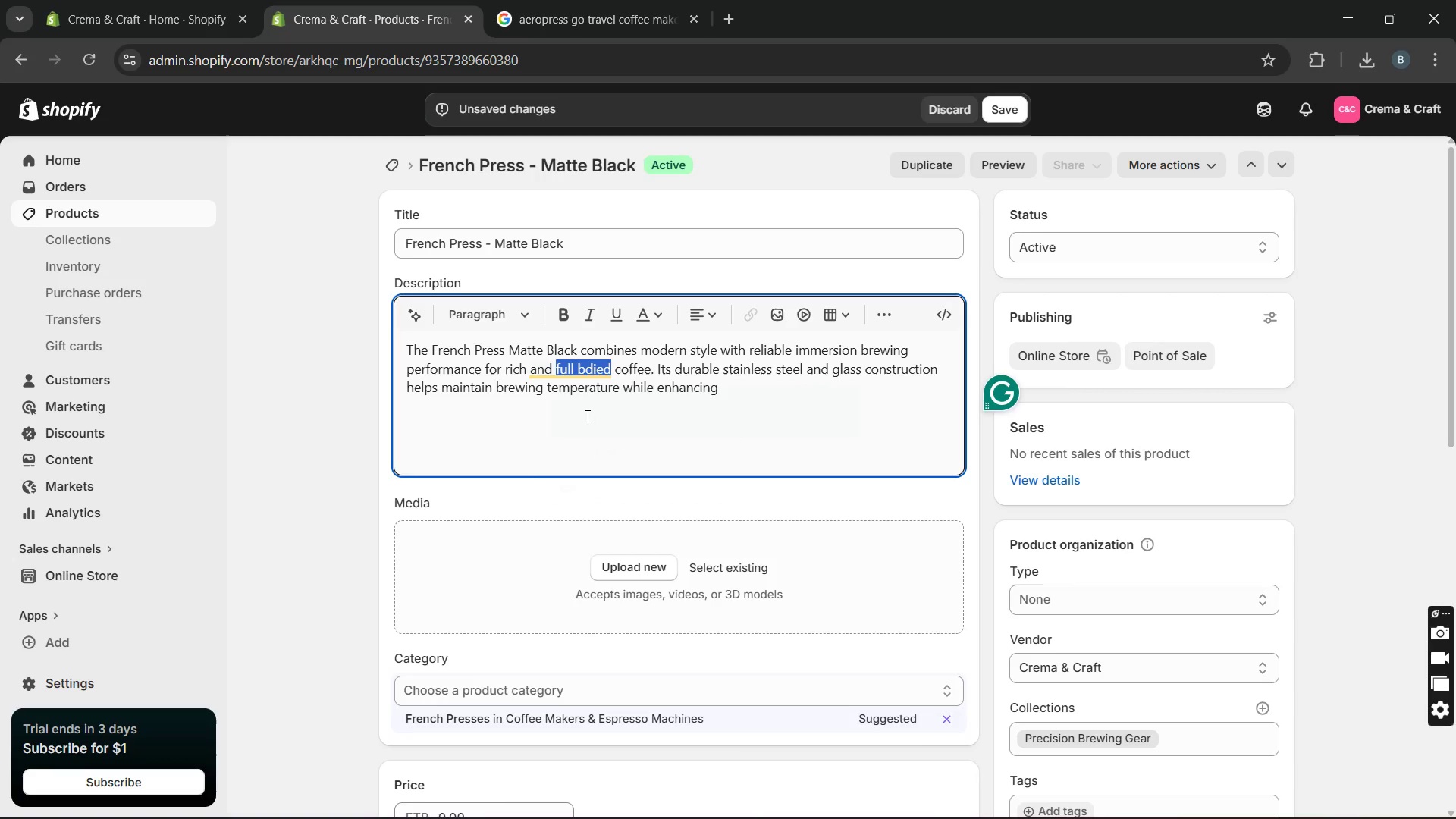 
left_click([770, 391])
 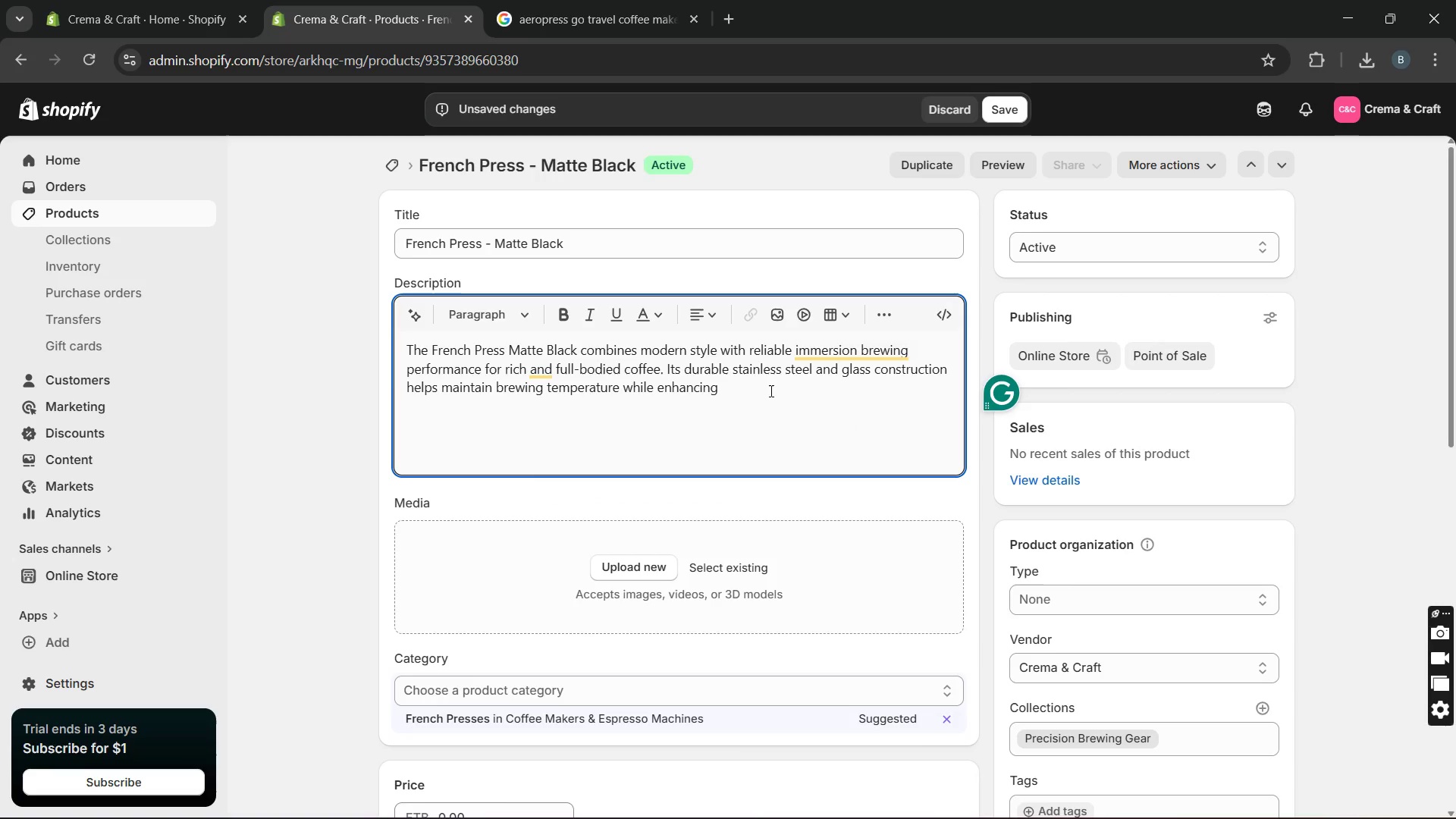 
type( flavour )
 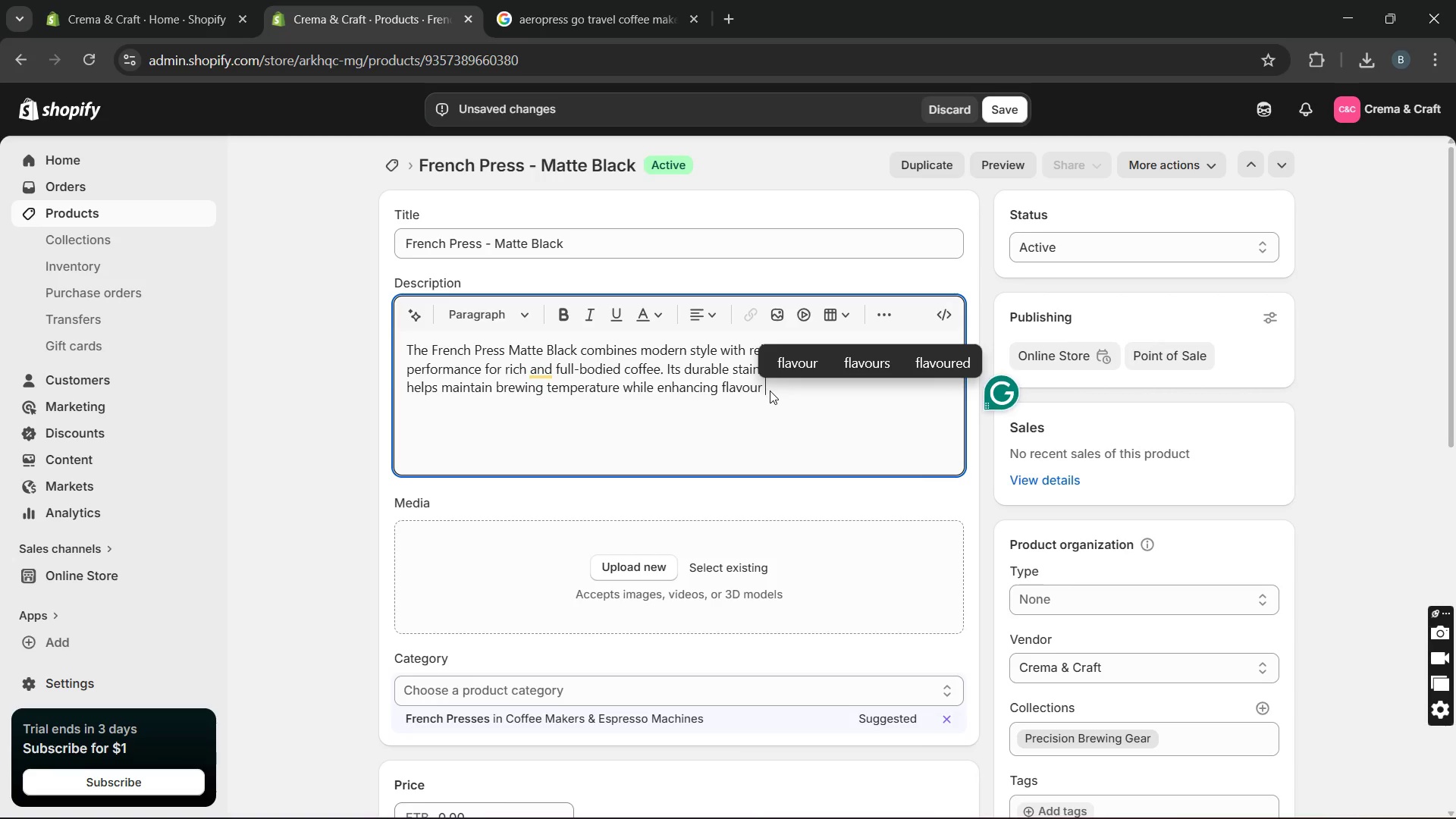 
type(extraction )
key(Backspace)
type(. The matte black finish adds a premium minimalist aesthetic )
 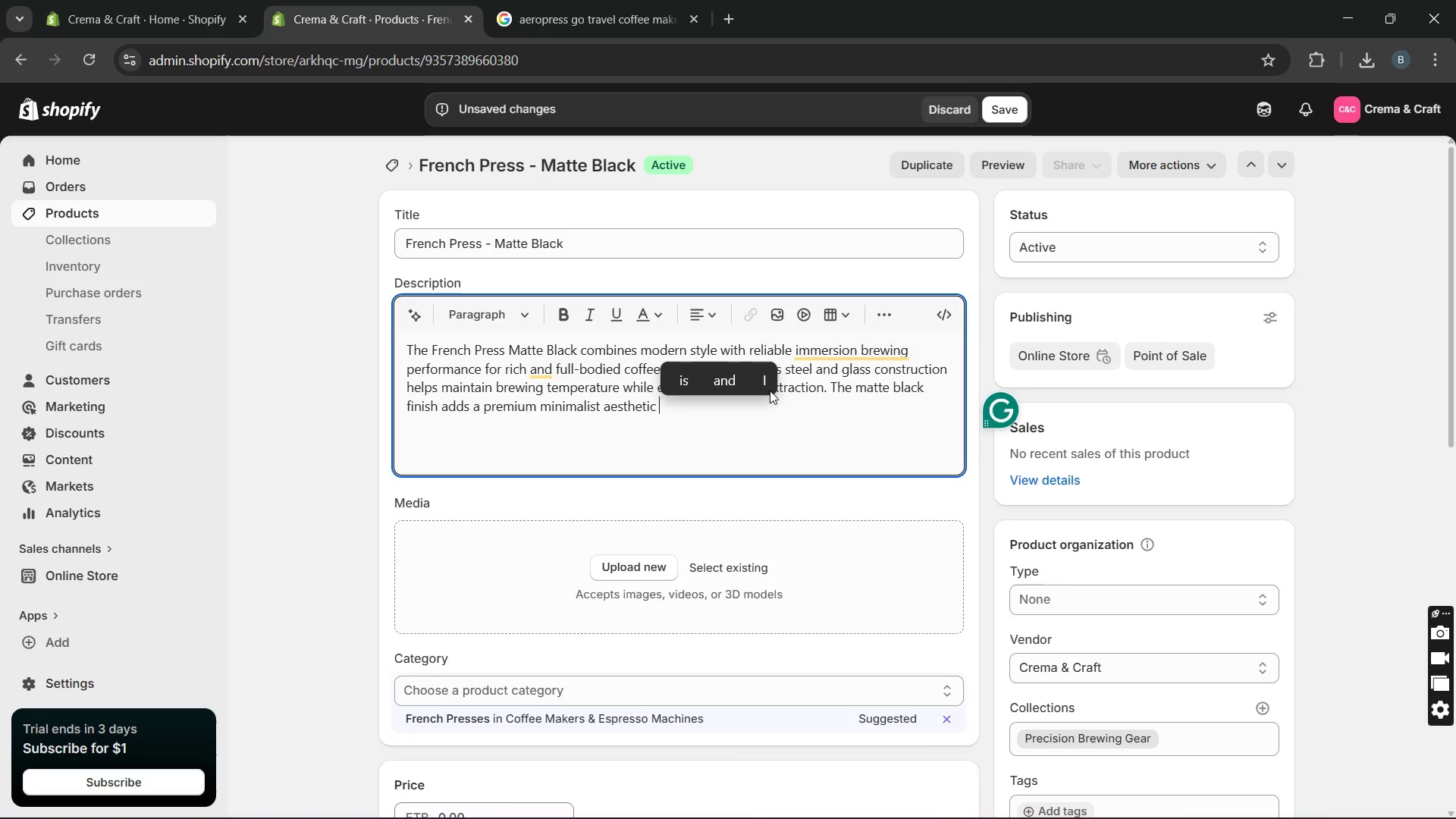 
type(to any cofee setup. Its fine mesh filitration system reduces sediment while preserving coffee oils for smooth )
 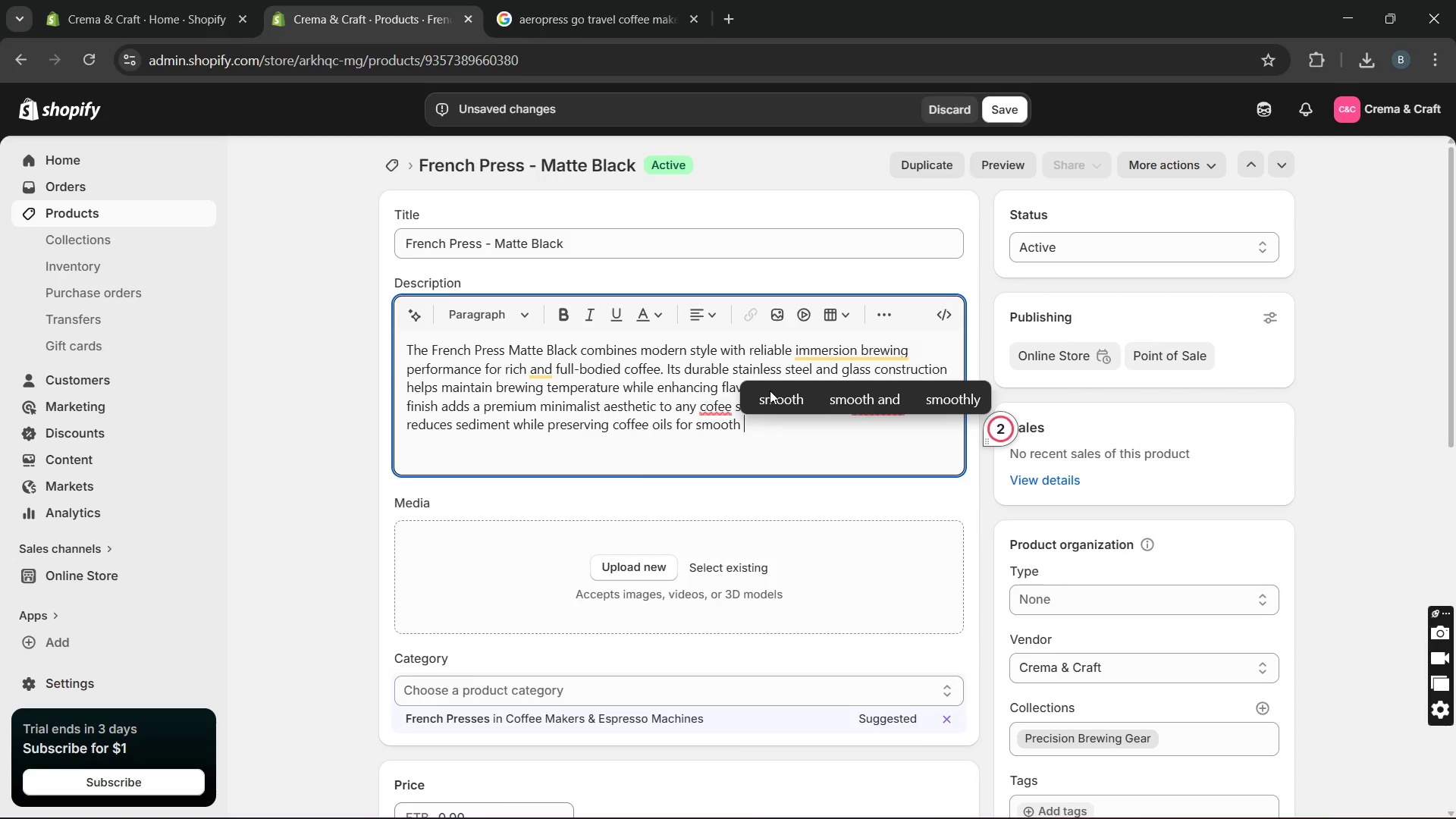 
type(drinking experience )
key(Backspace)
type(. This French press )
 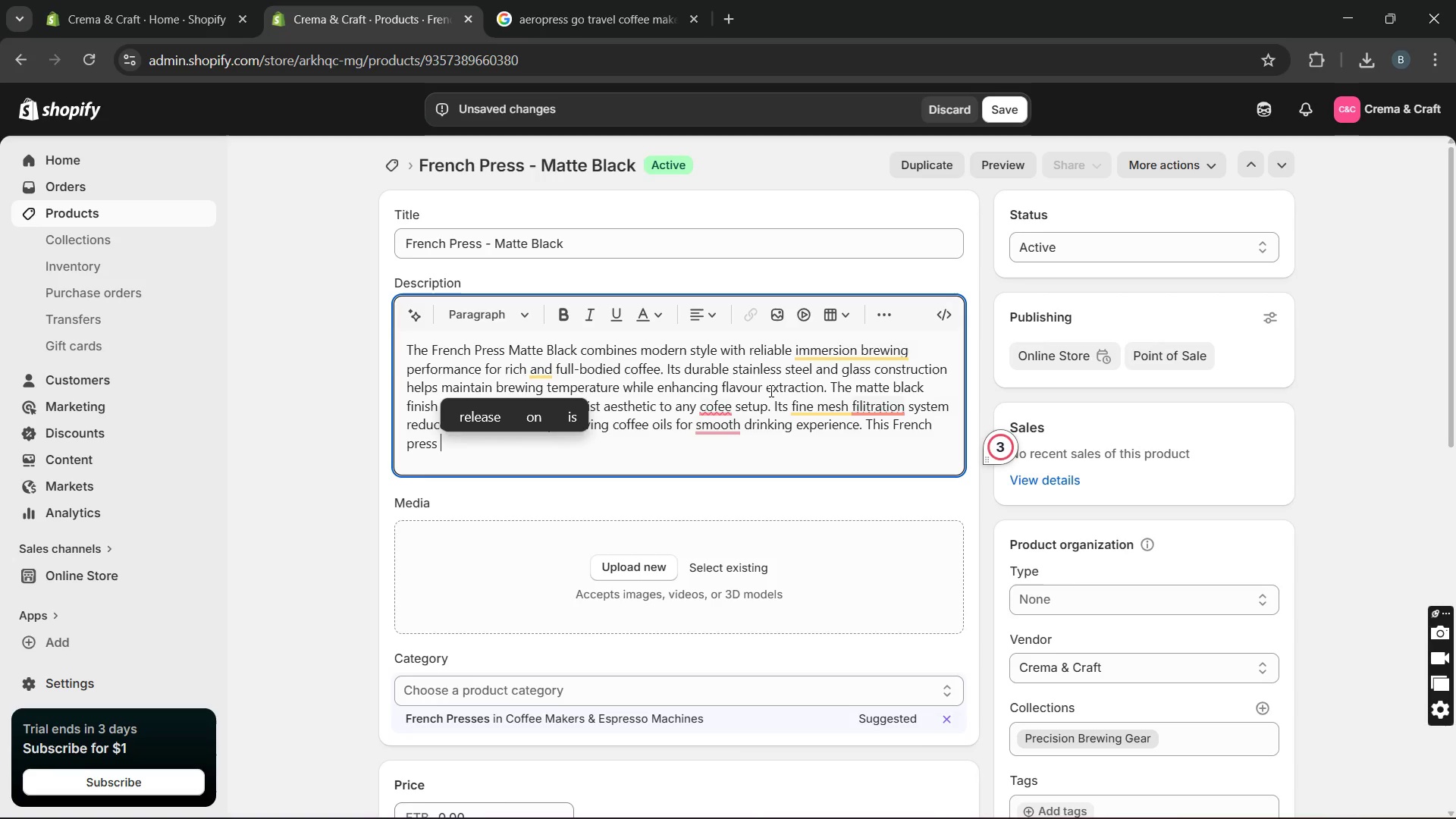 
type(is ideal for users who enjoy bold and flavourful handcrafted coffee.)
 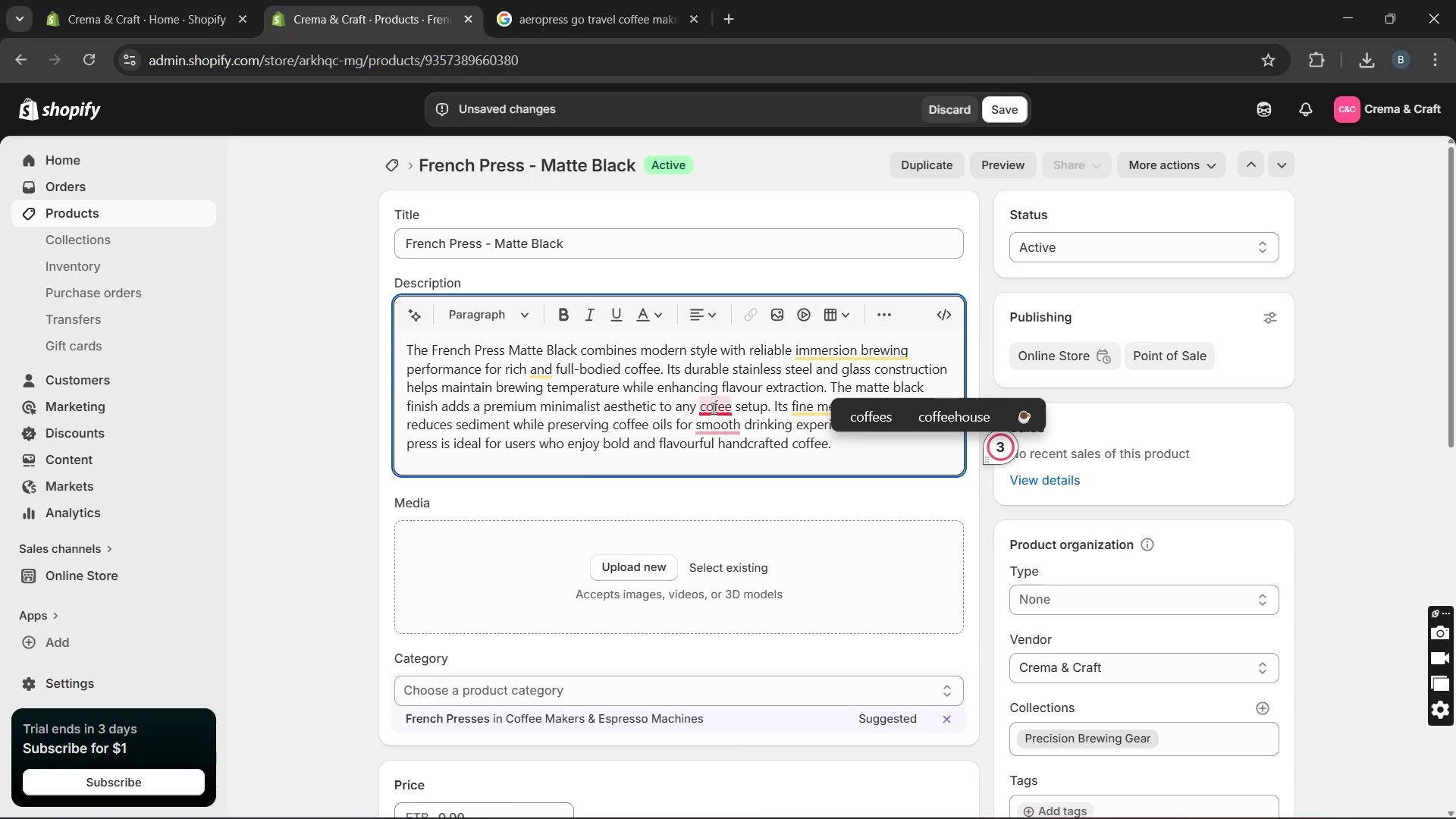 
left_click_drag(start_coordinate=[712, 408], to_coordinate=[718, 462])
 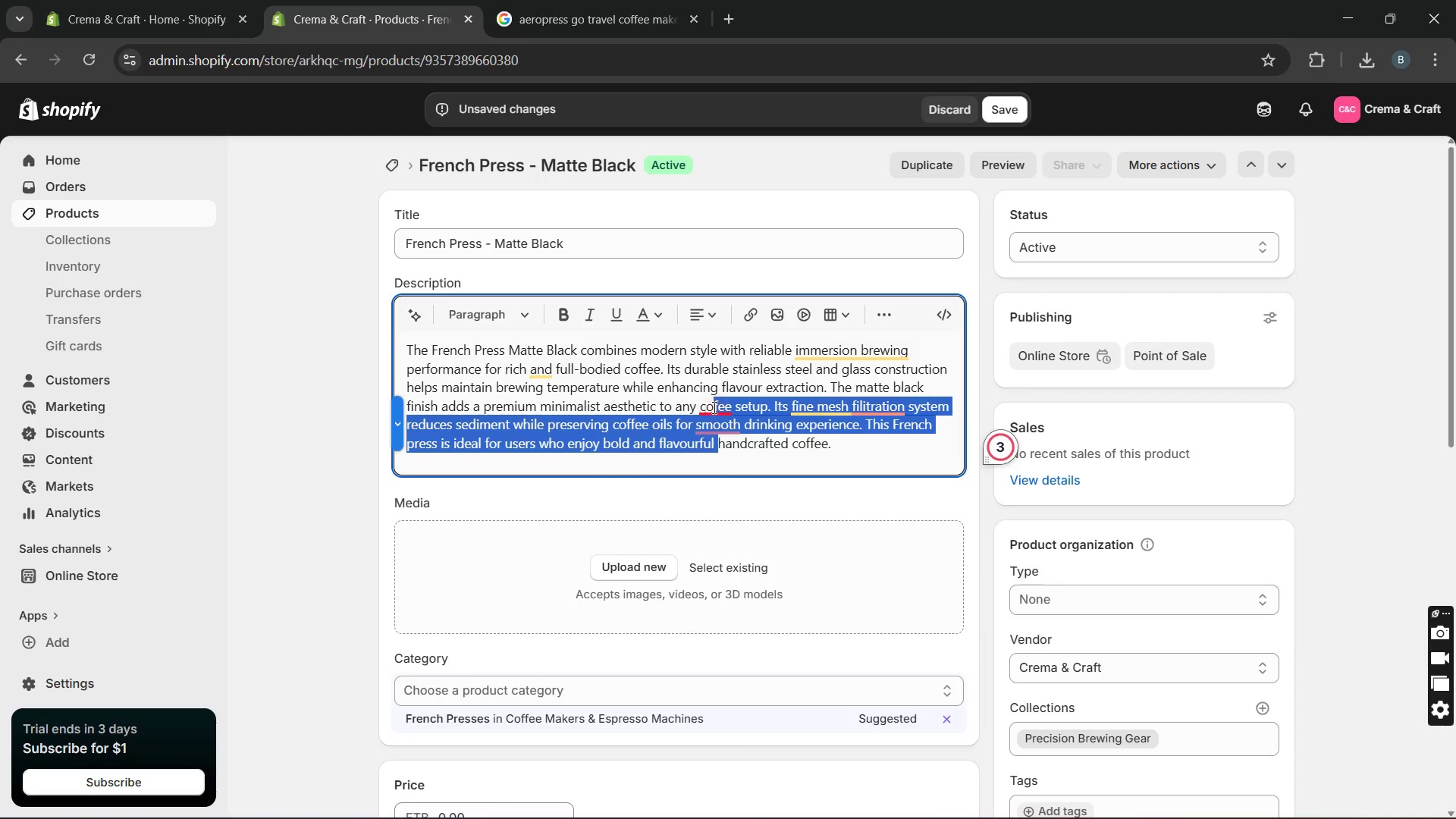 
left_click([713, 405])
 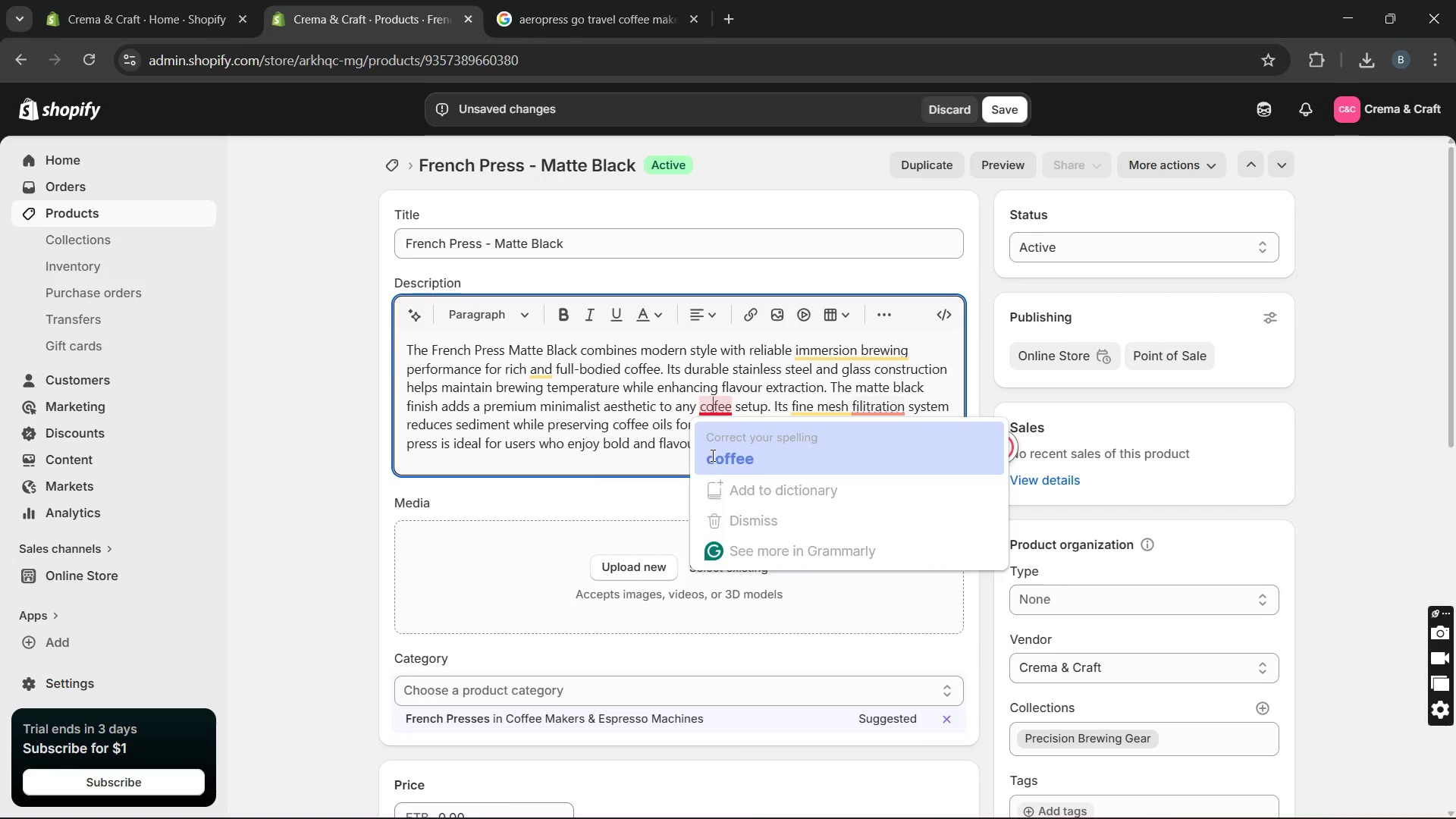 
left_click([711, 453])
 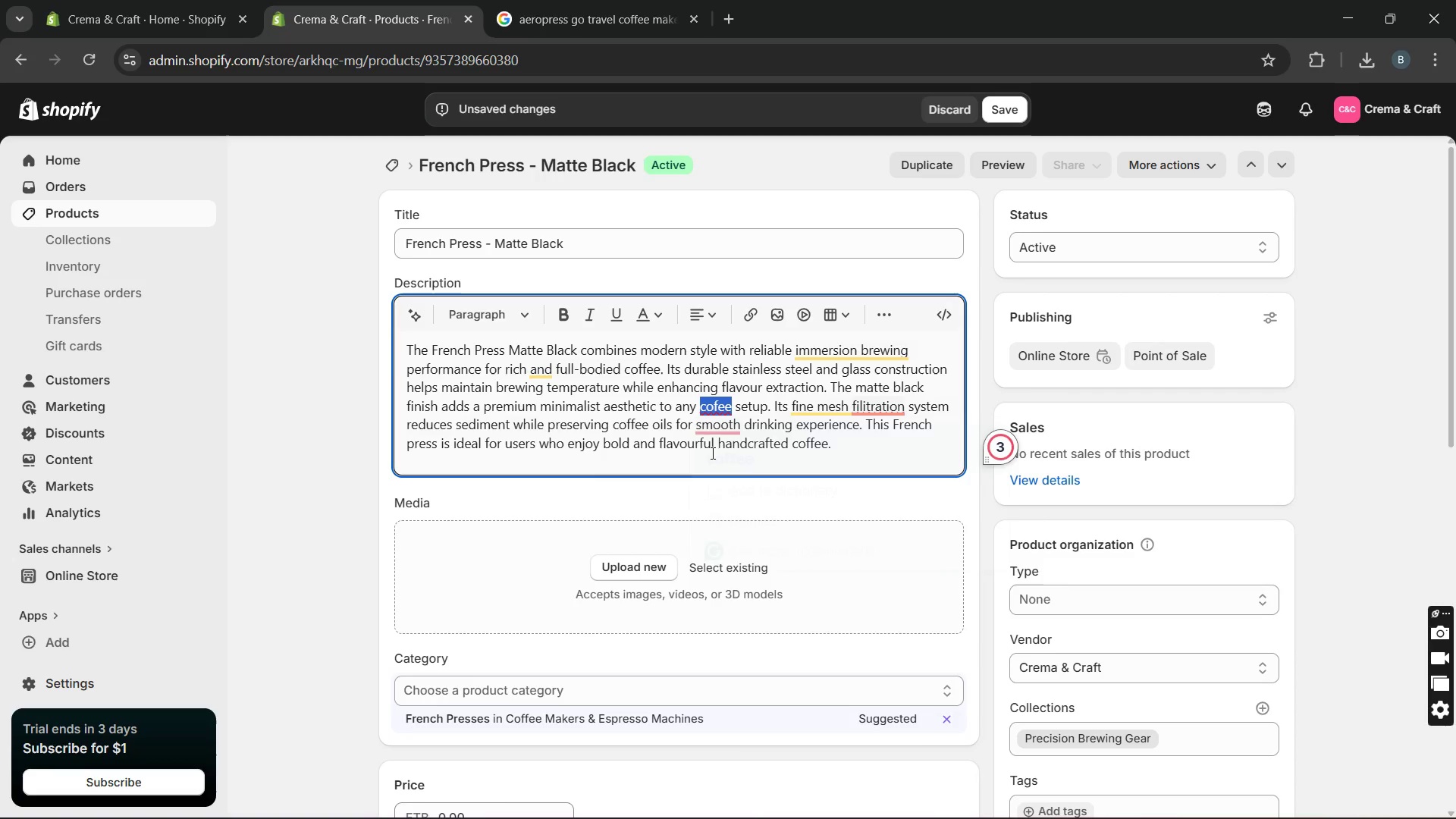 
key(Unknown)
 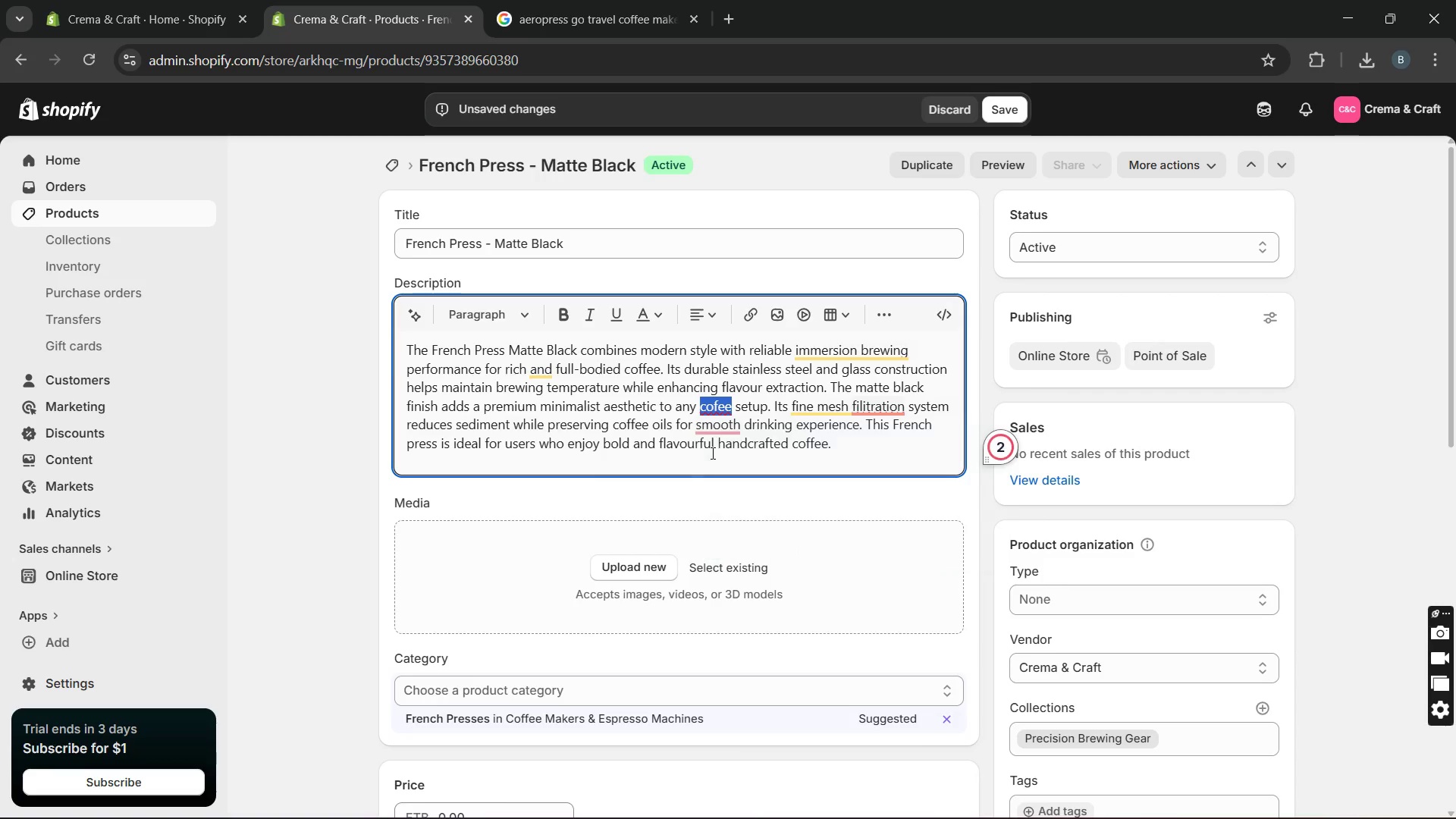 
key(Unknown)
 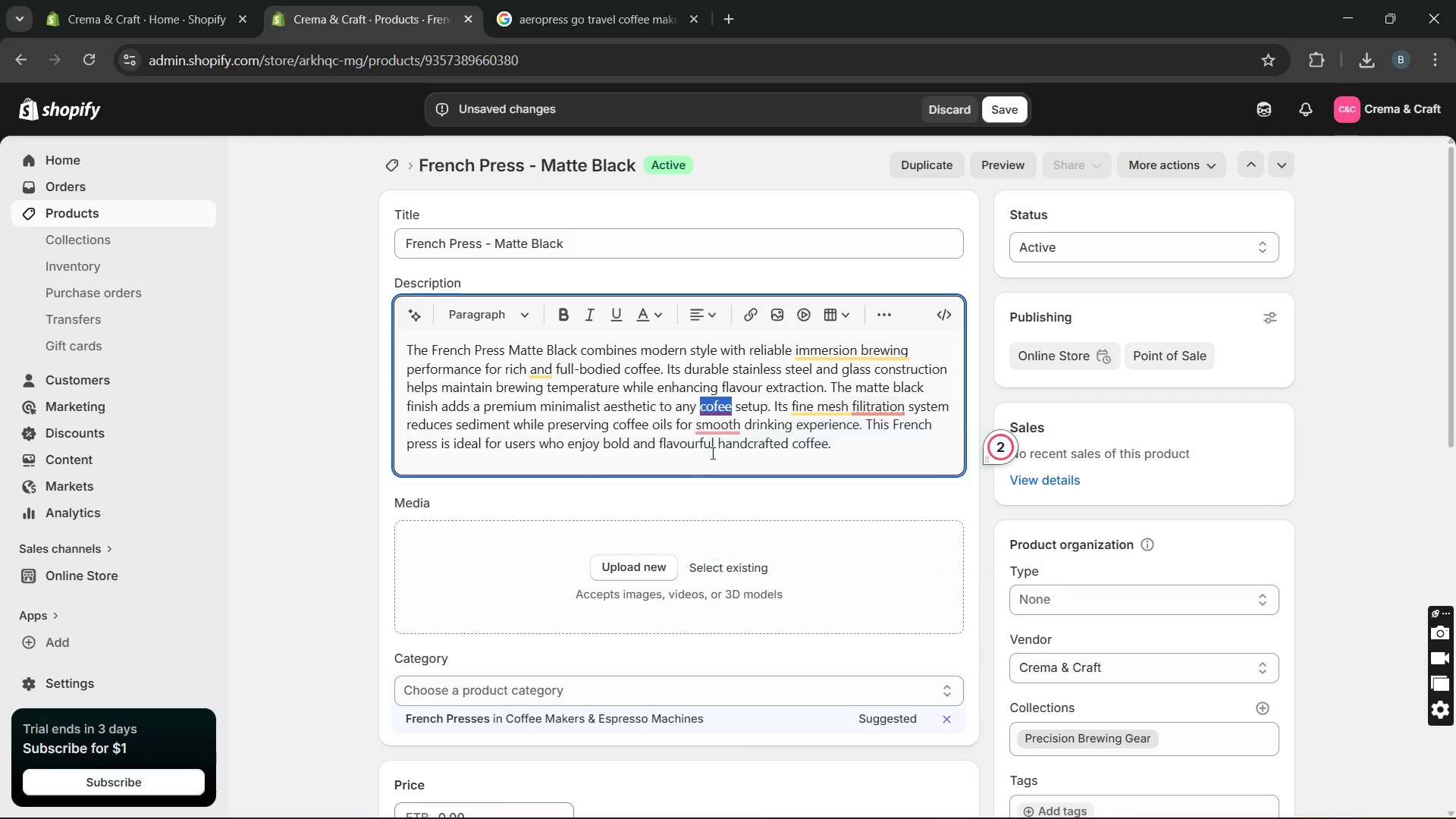 
key(Unknown)
 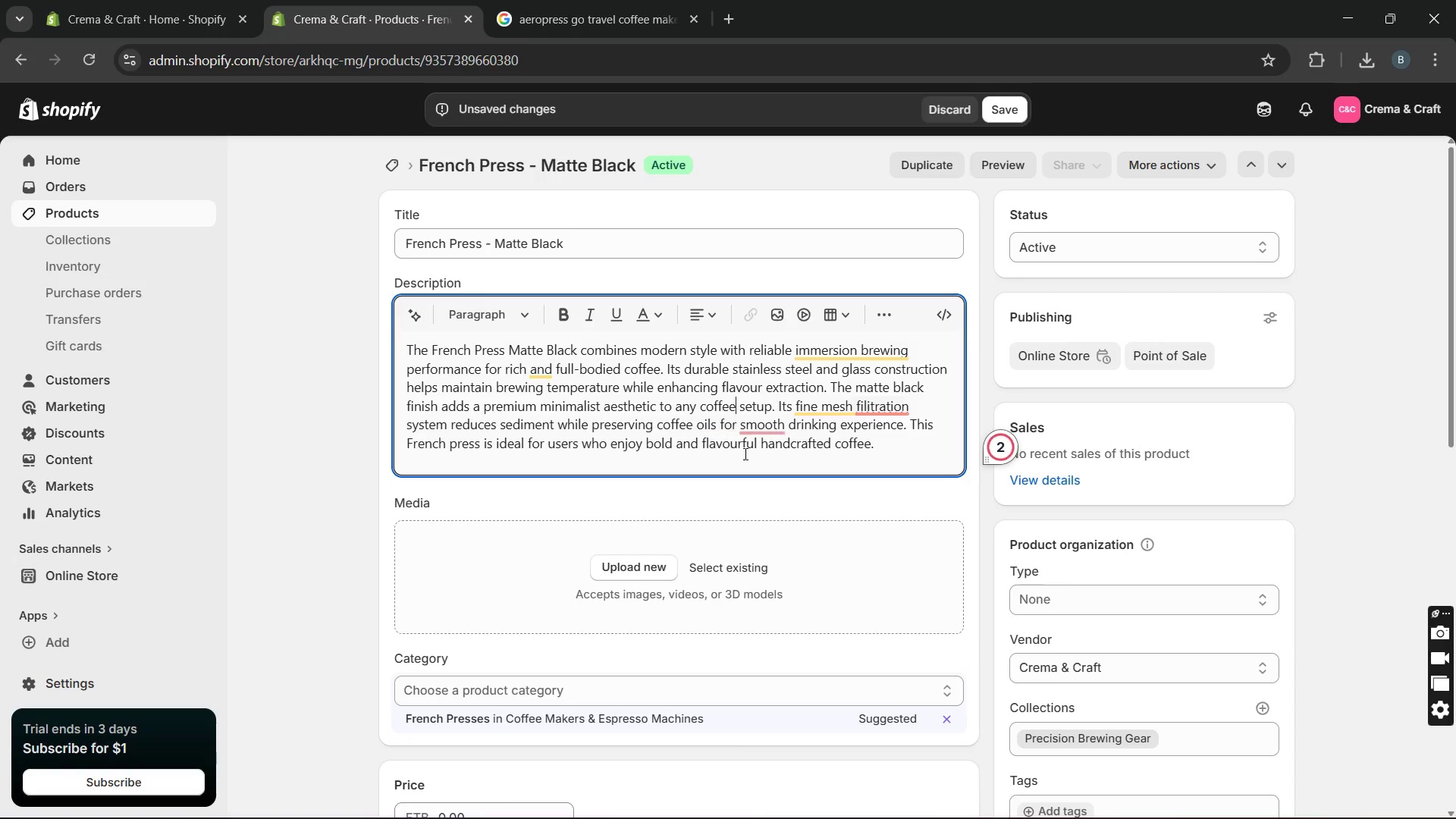 
key(Unknown)
 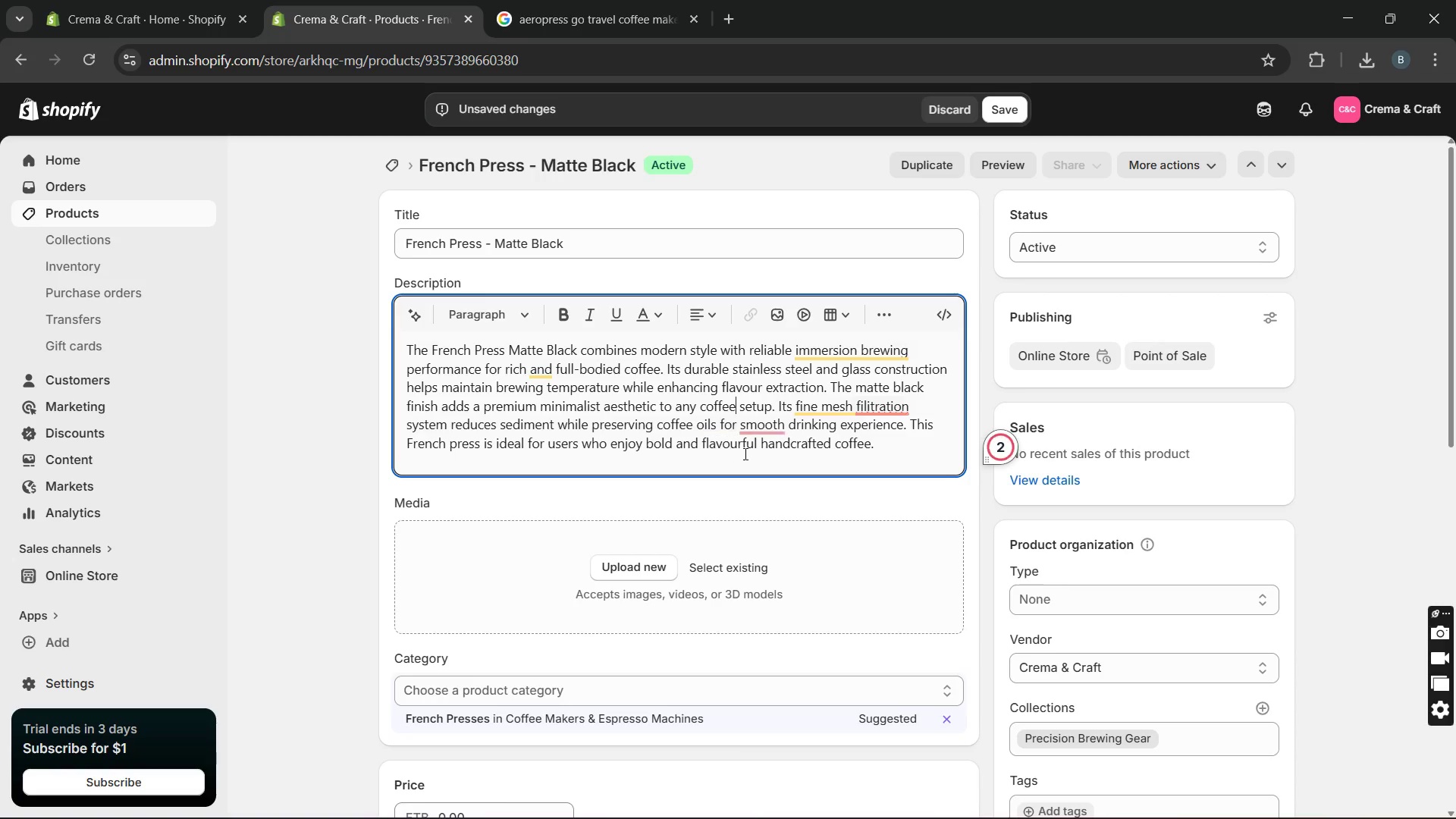 
key(Unknown)
 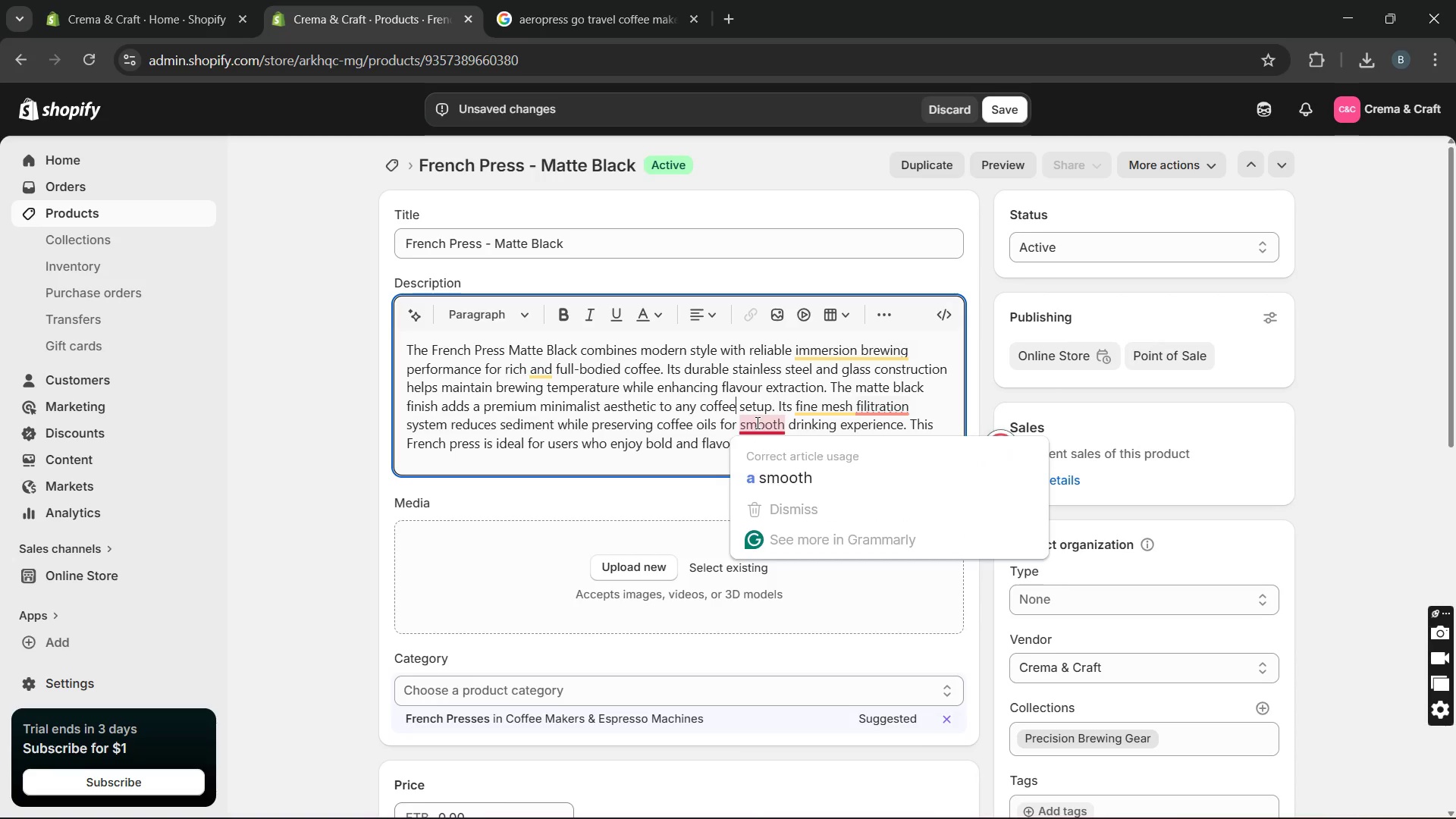 
key(Unknown)
 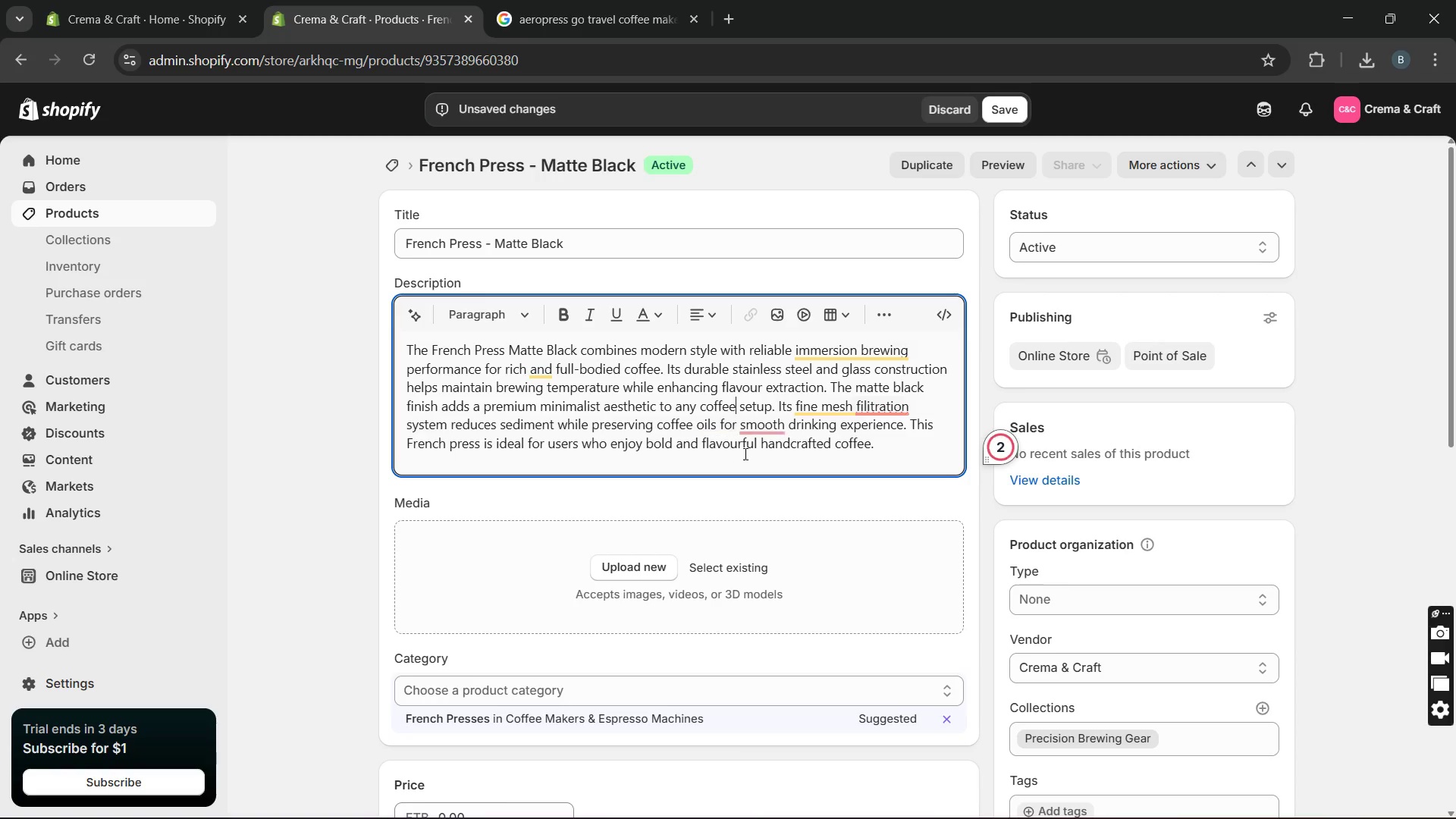 
left_click([769, 462])
 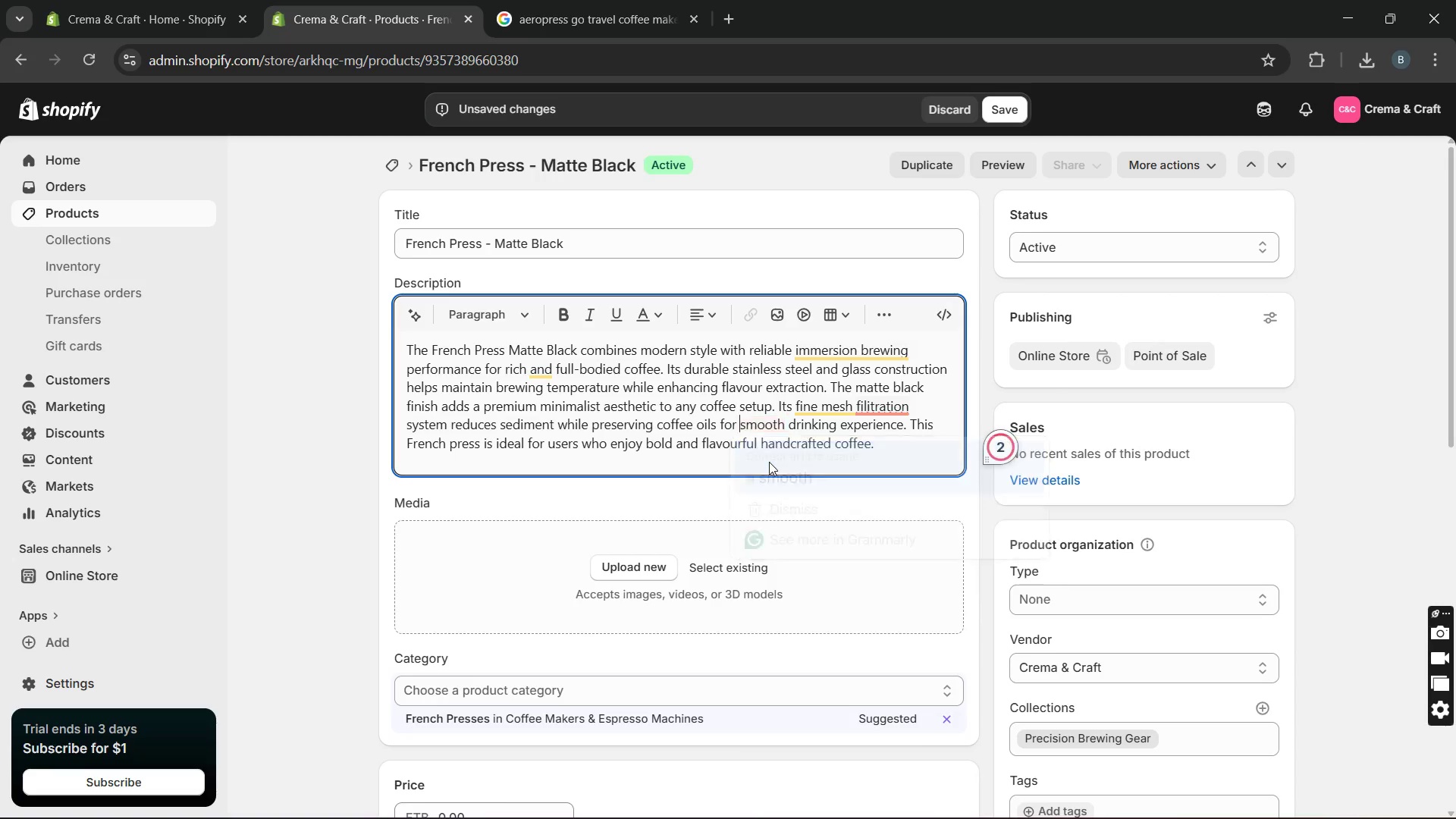 
hold_key(key=Unknown, duration=2.22)
 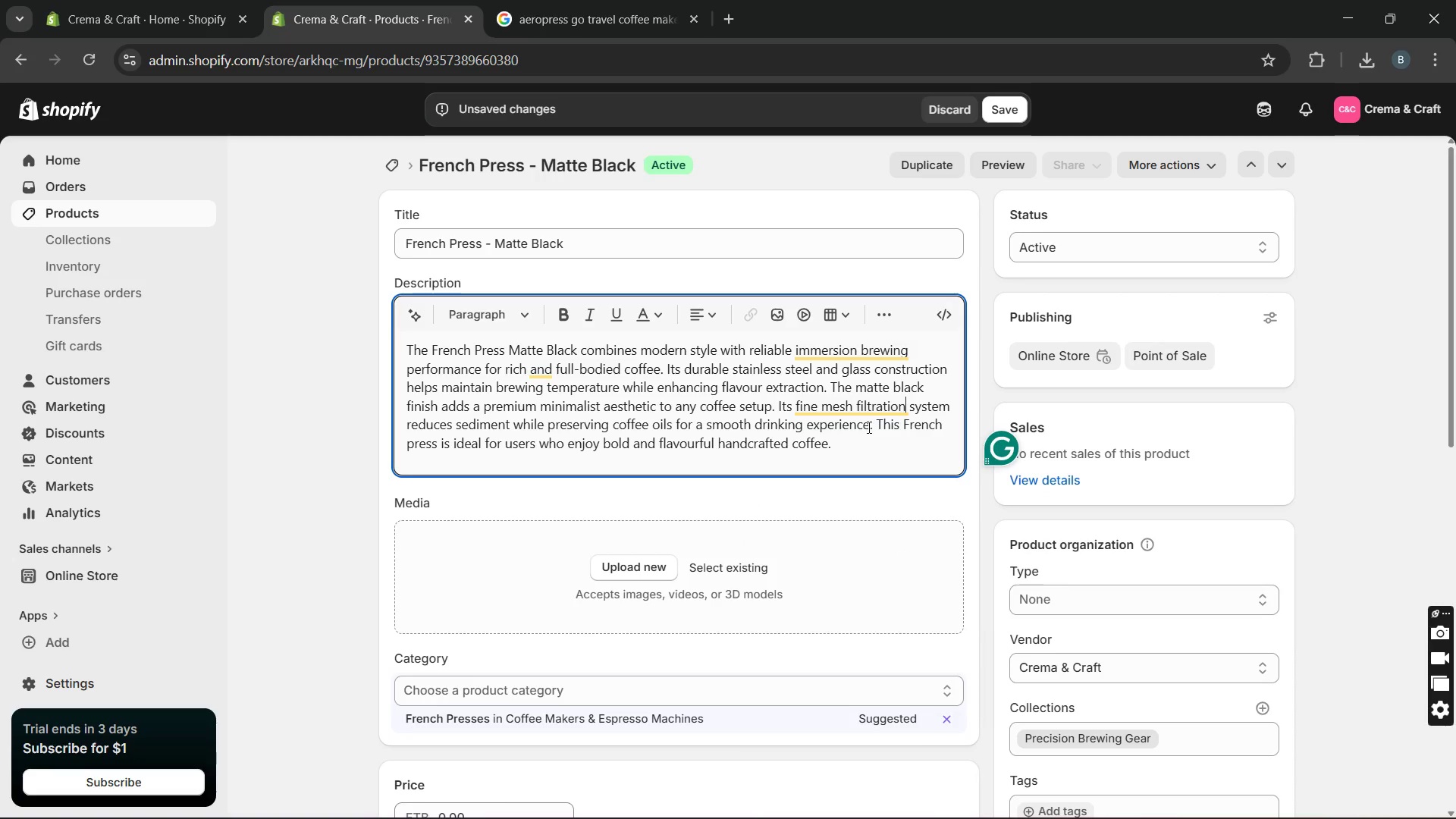 
left_click([877, 444])
 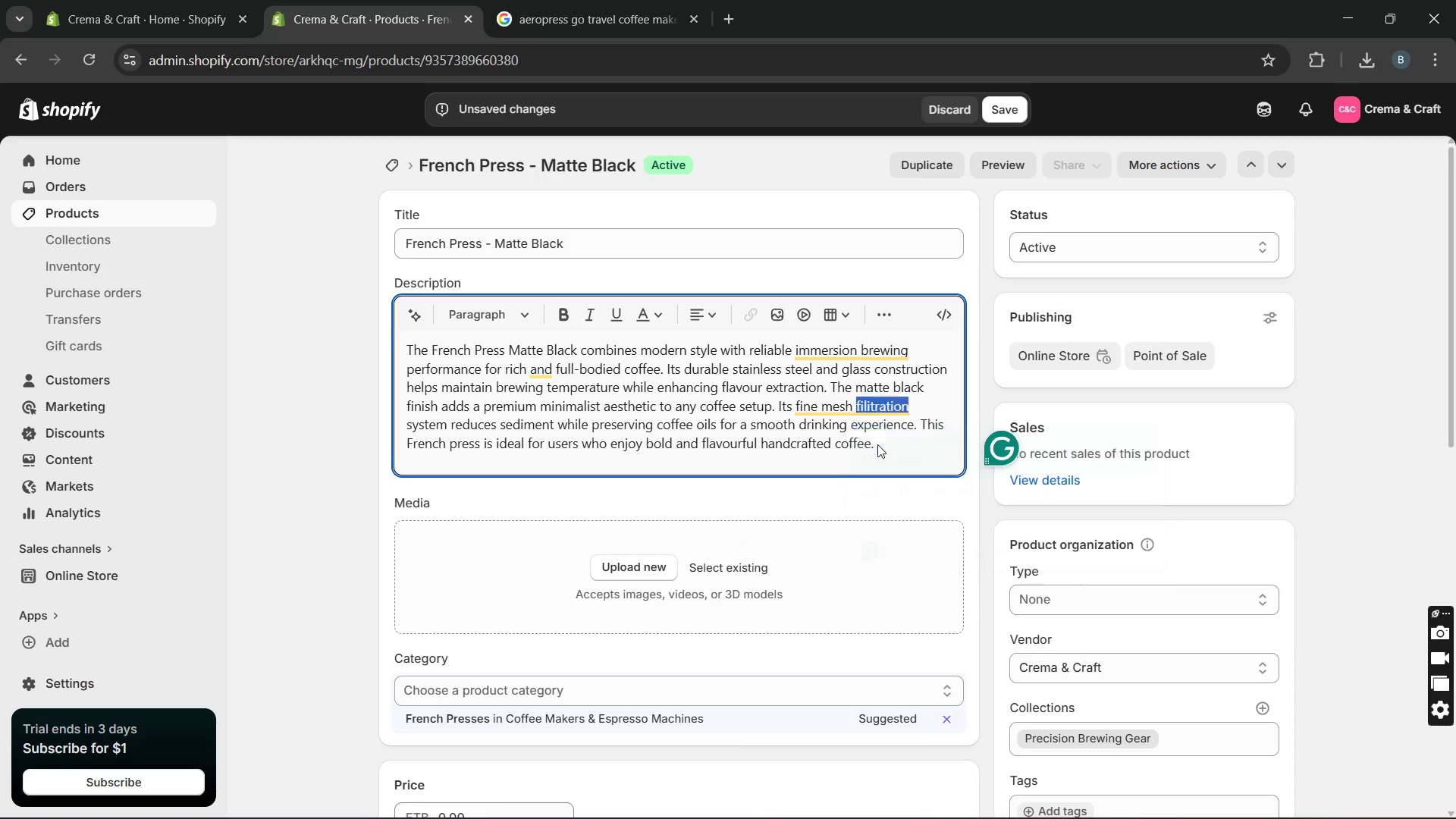 
key(Unknown)
 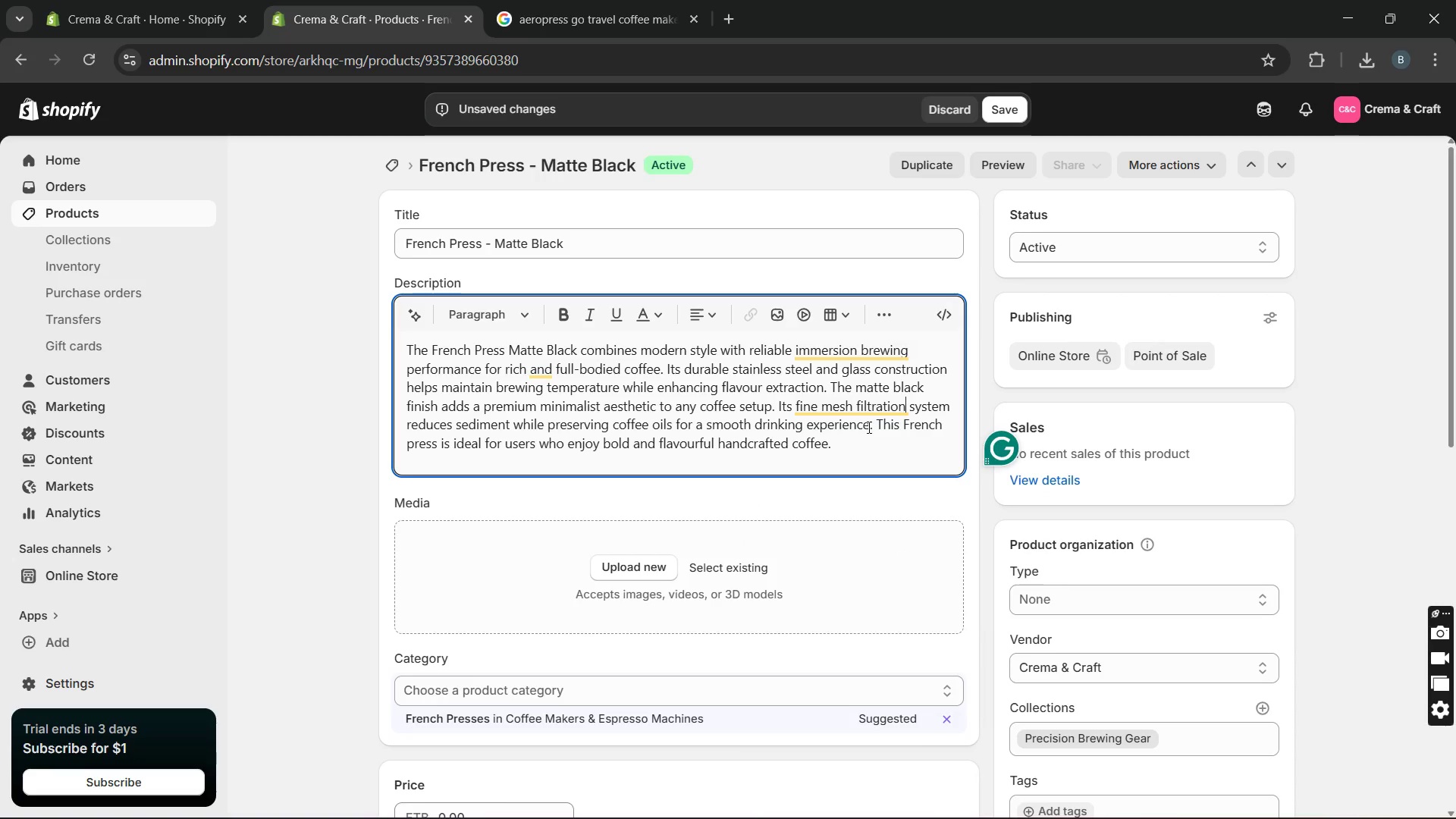 
key(Unknown)
 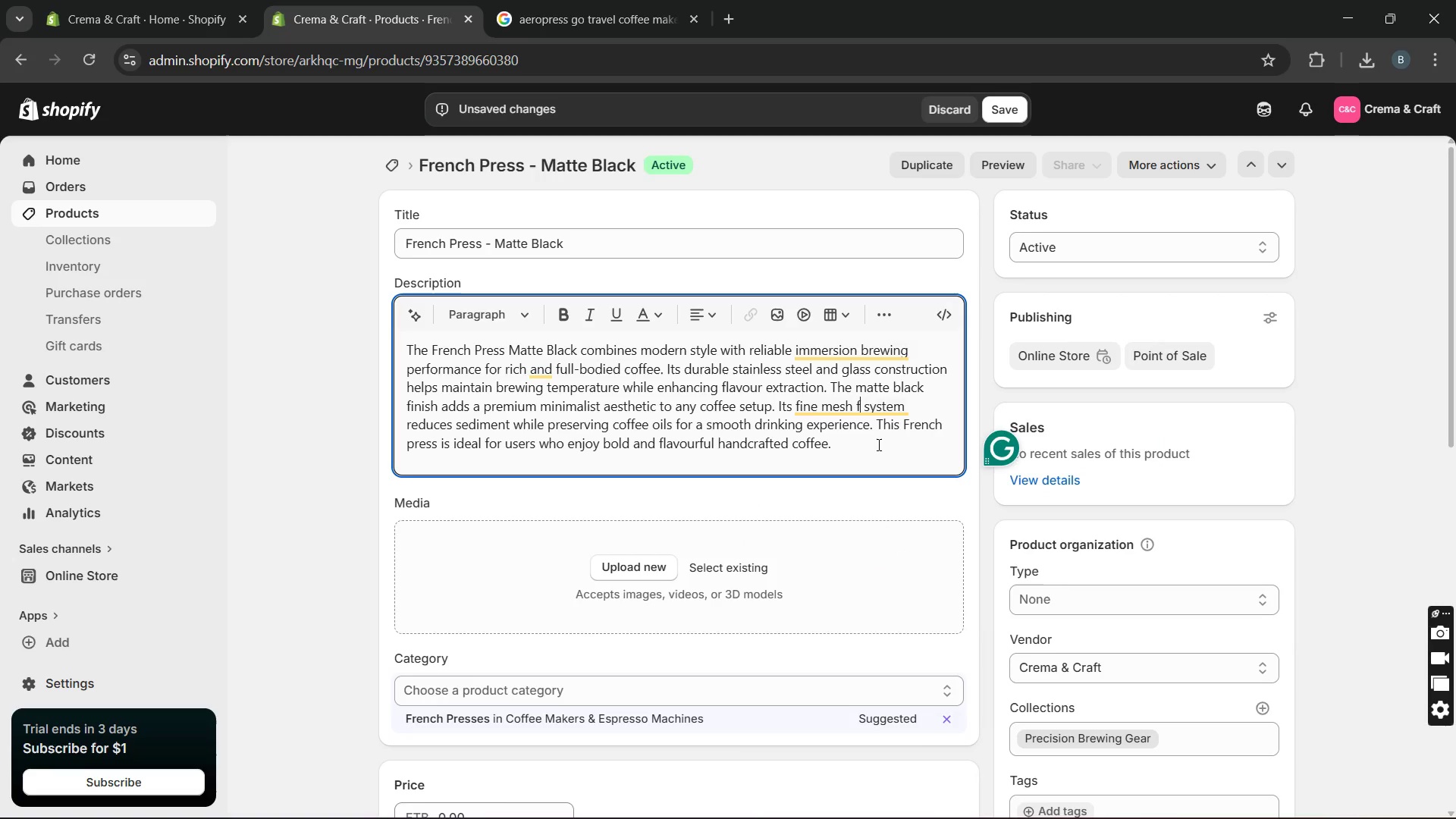 
key(Unknown)
 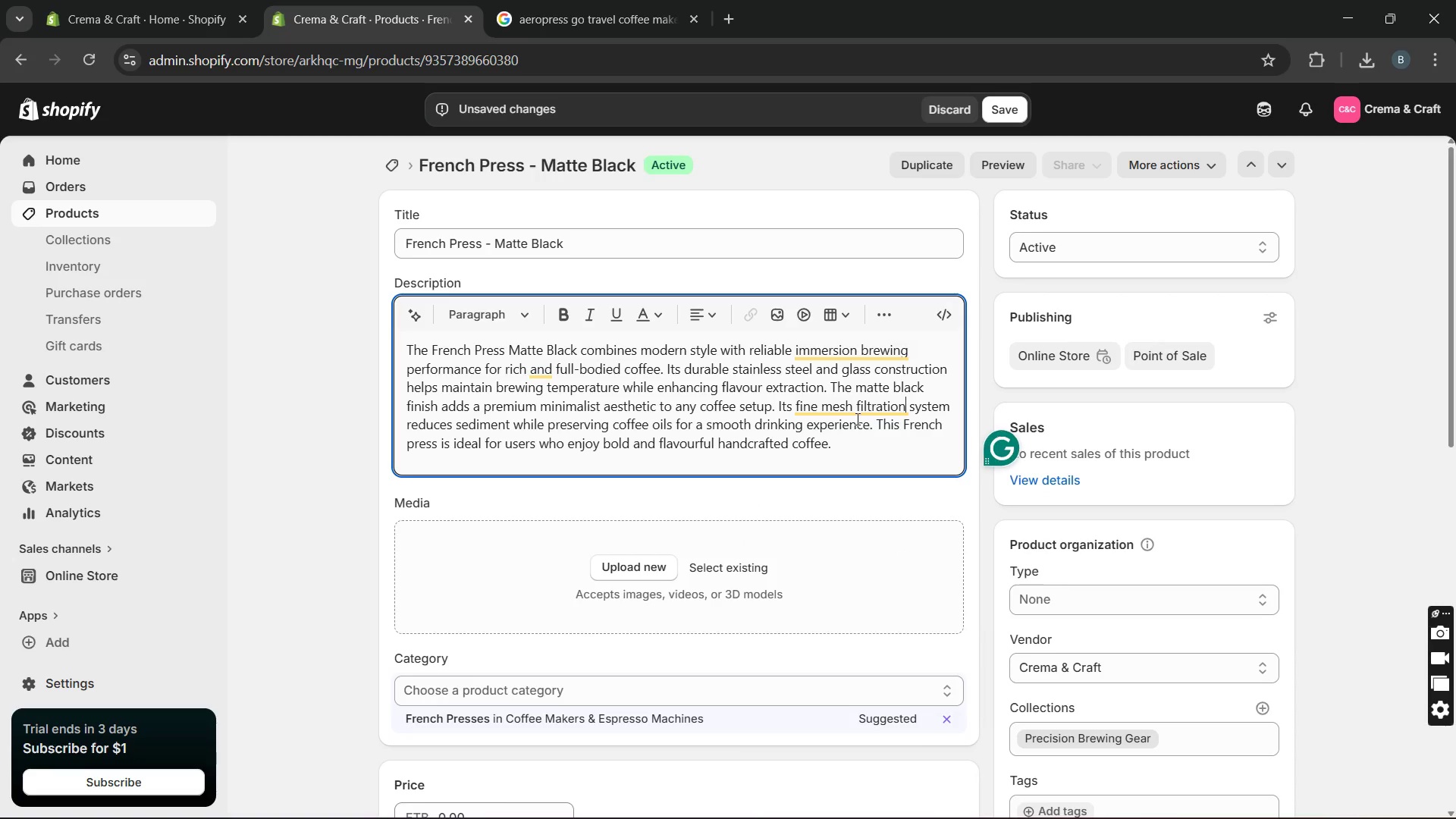 
key(Unknown)
 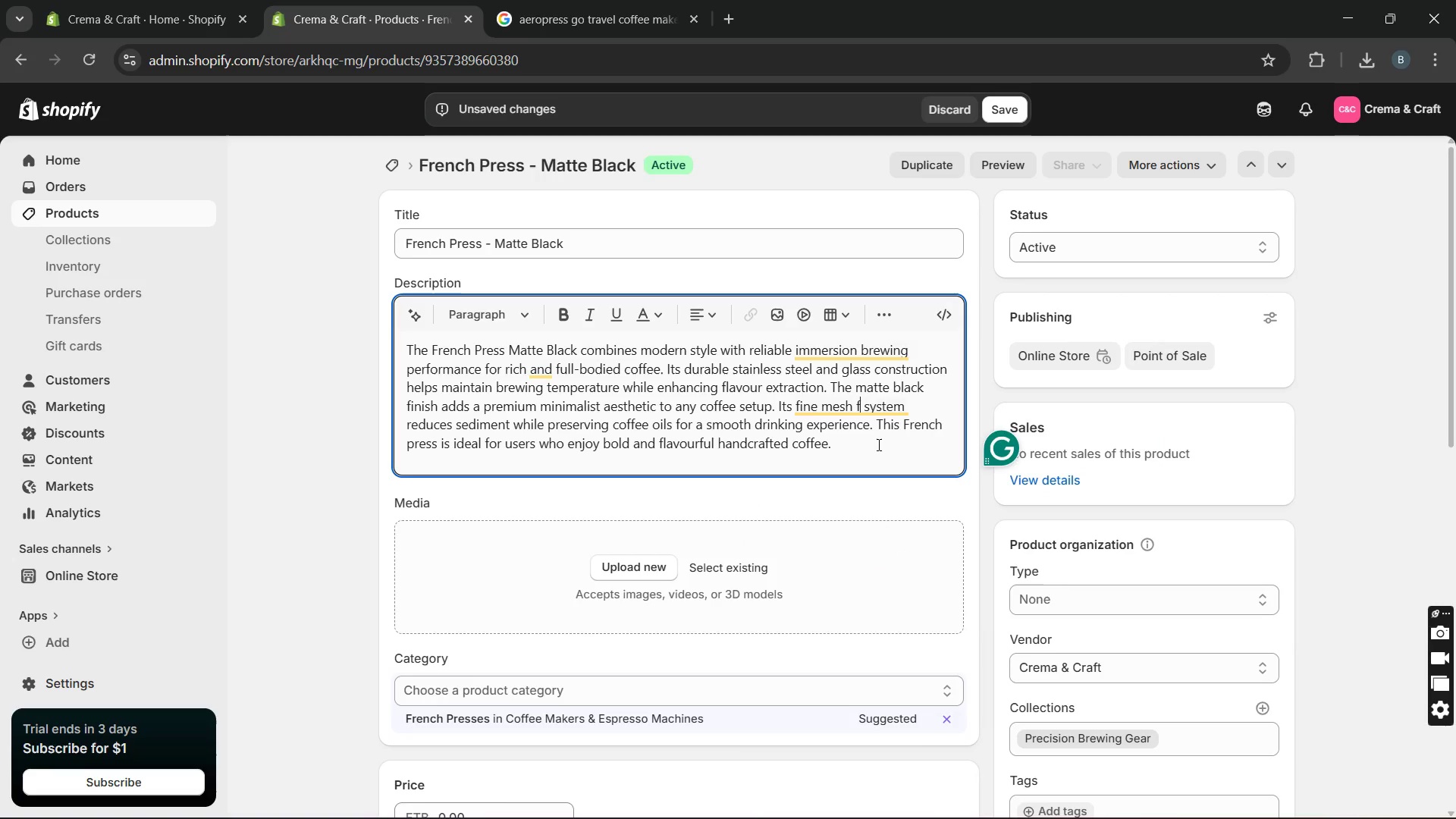 
key(Unknown)
 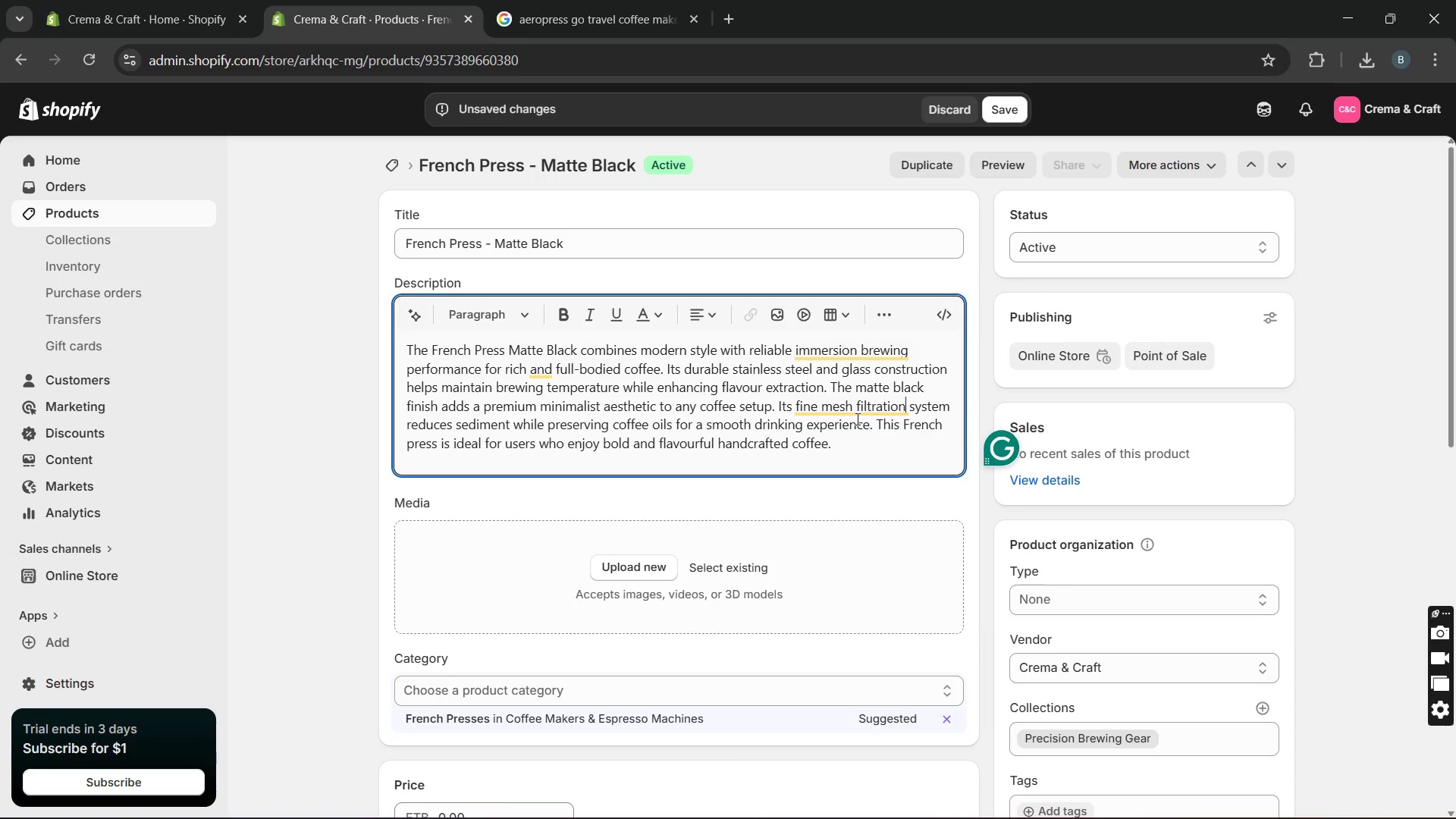 
key(Unknown)
 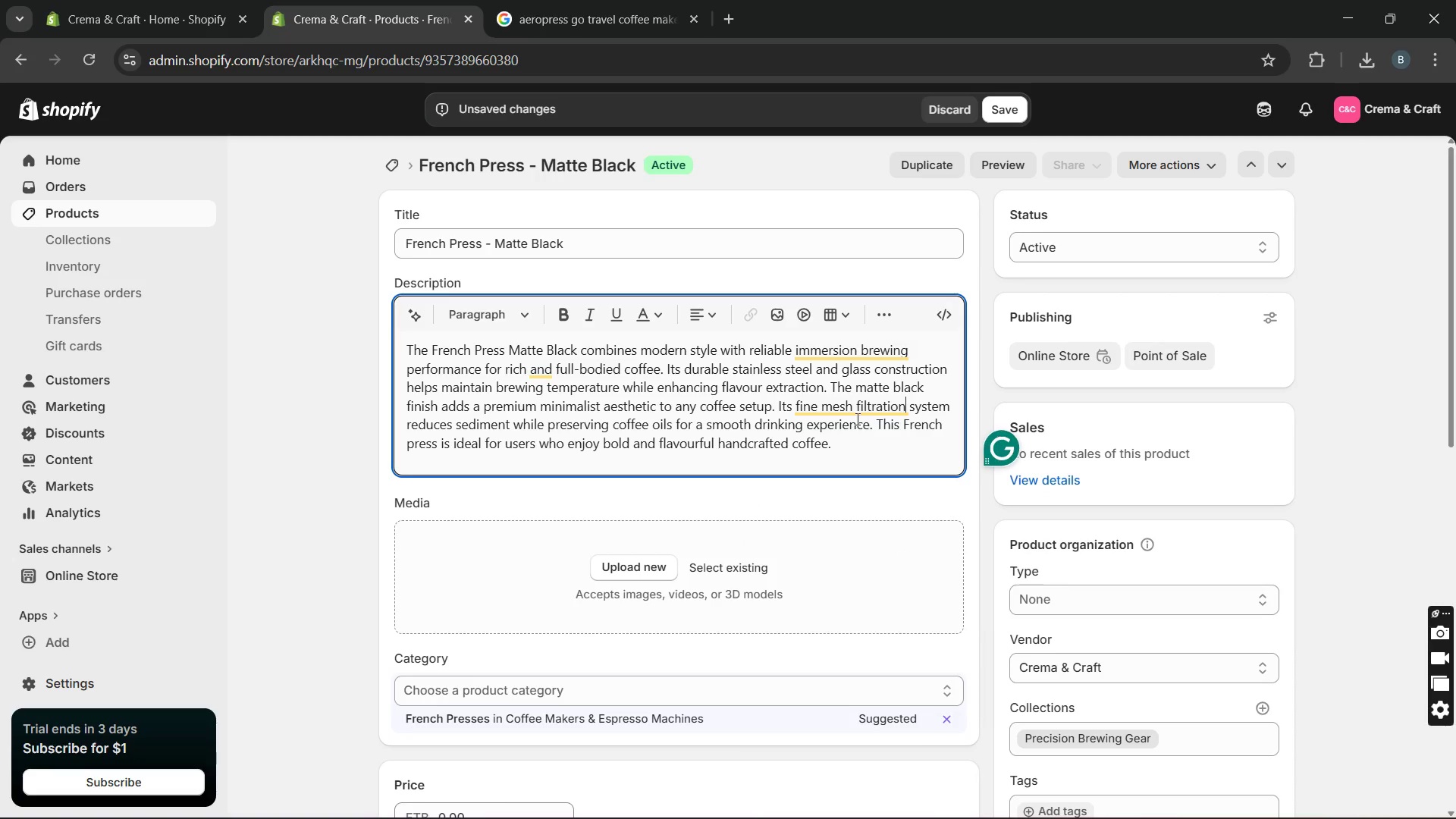 
key(Unknown)
 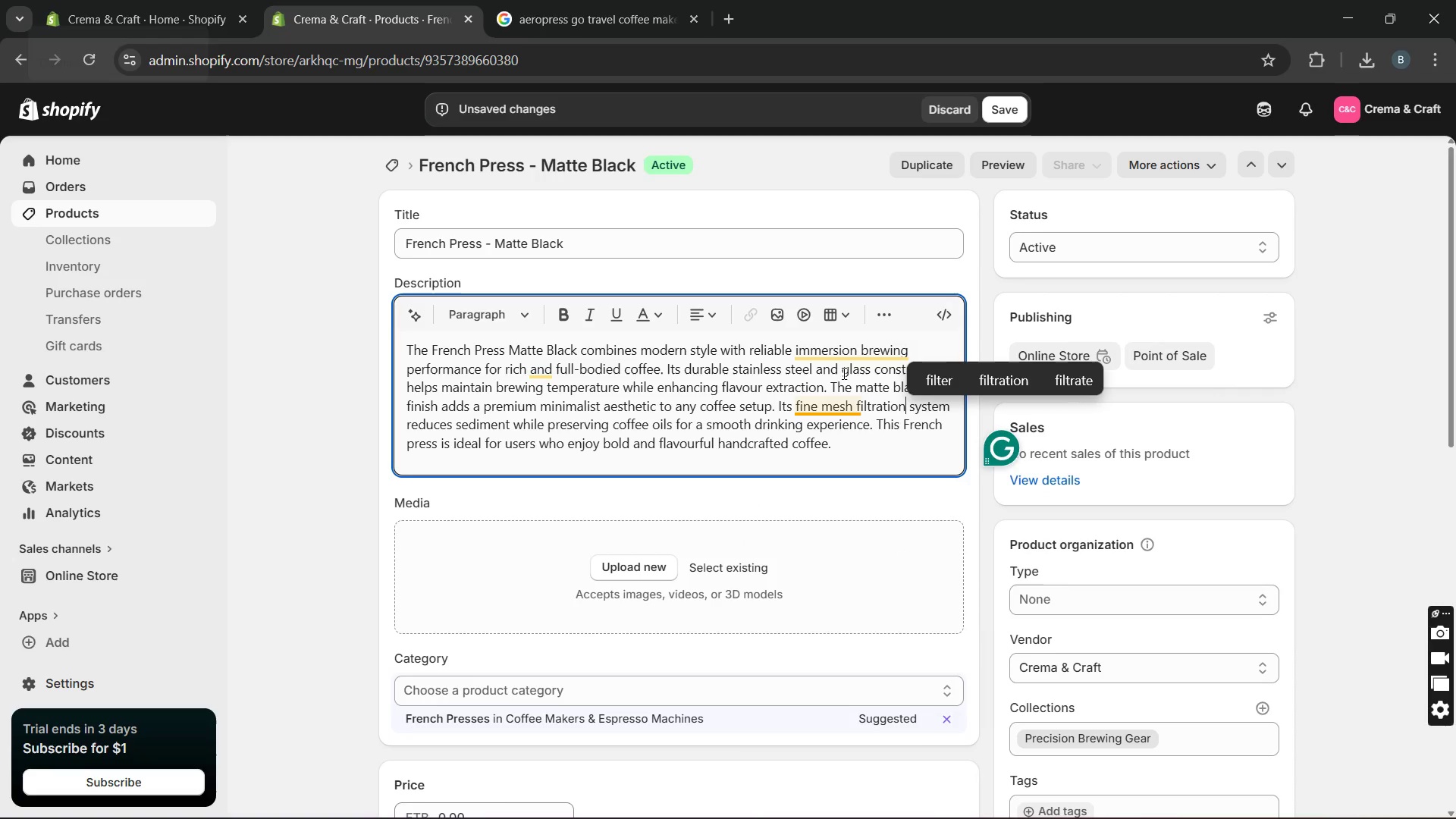 
key(Unknown)
 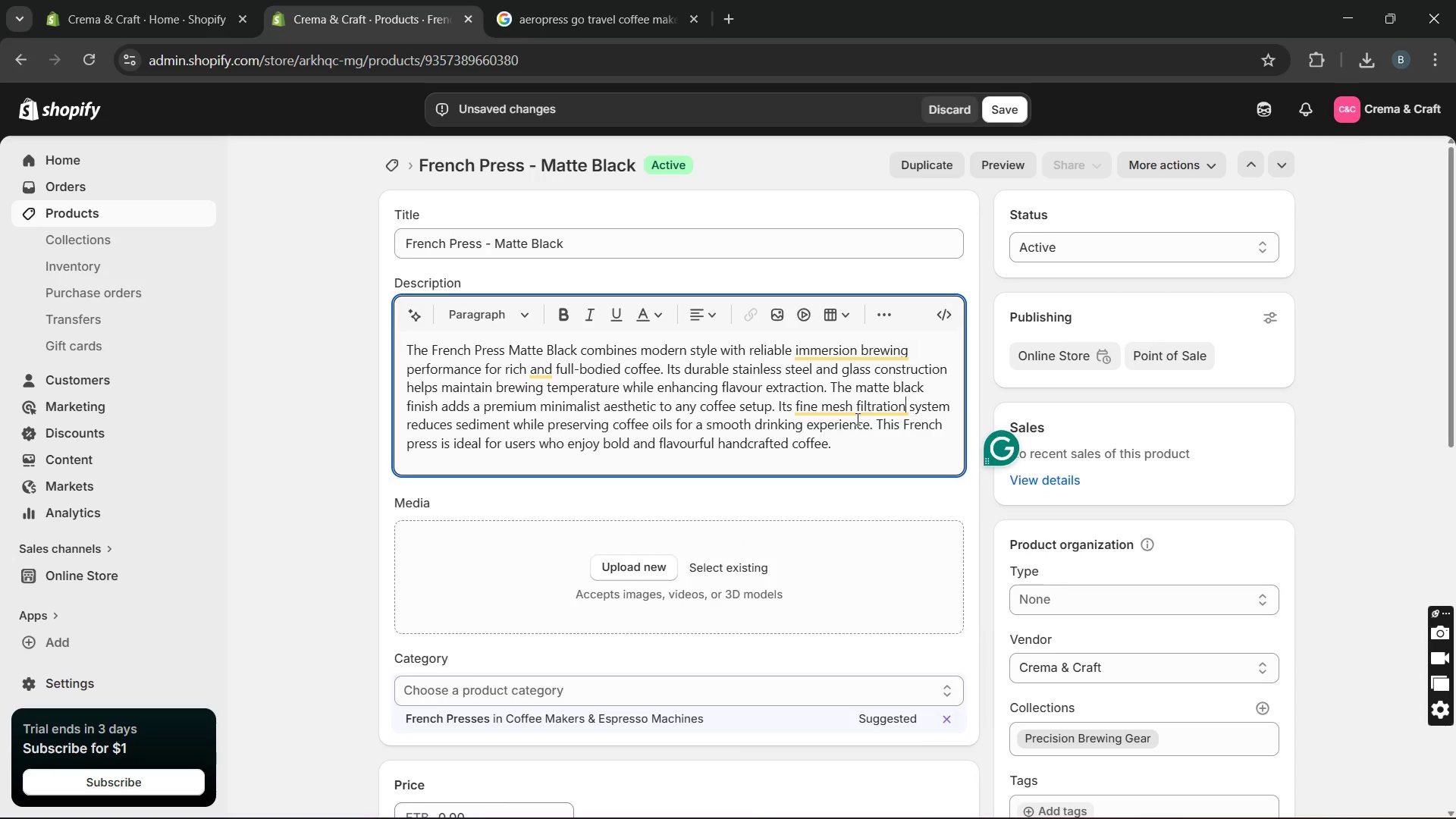 
key(Unknown)
 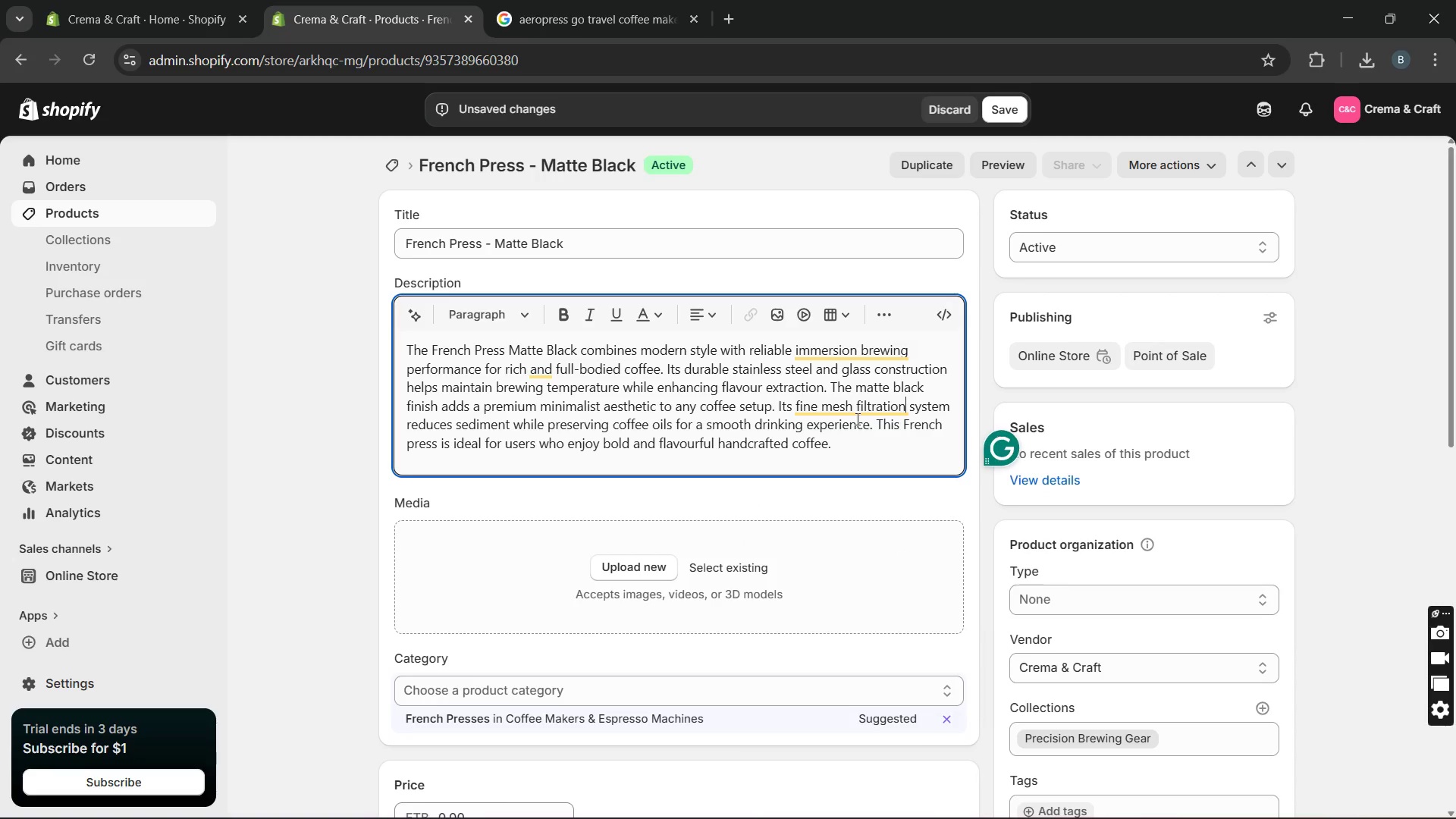 
mouse_move([827, 383])
 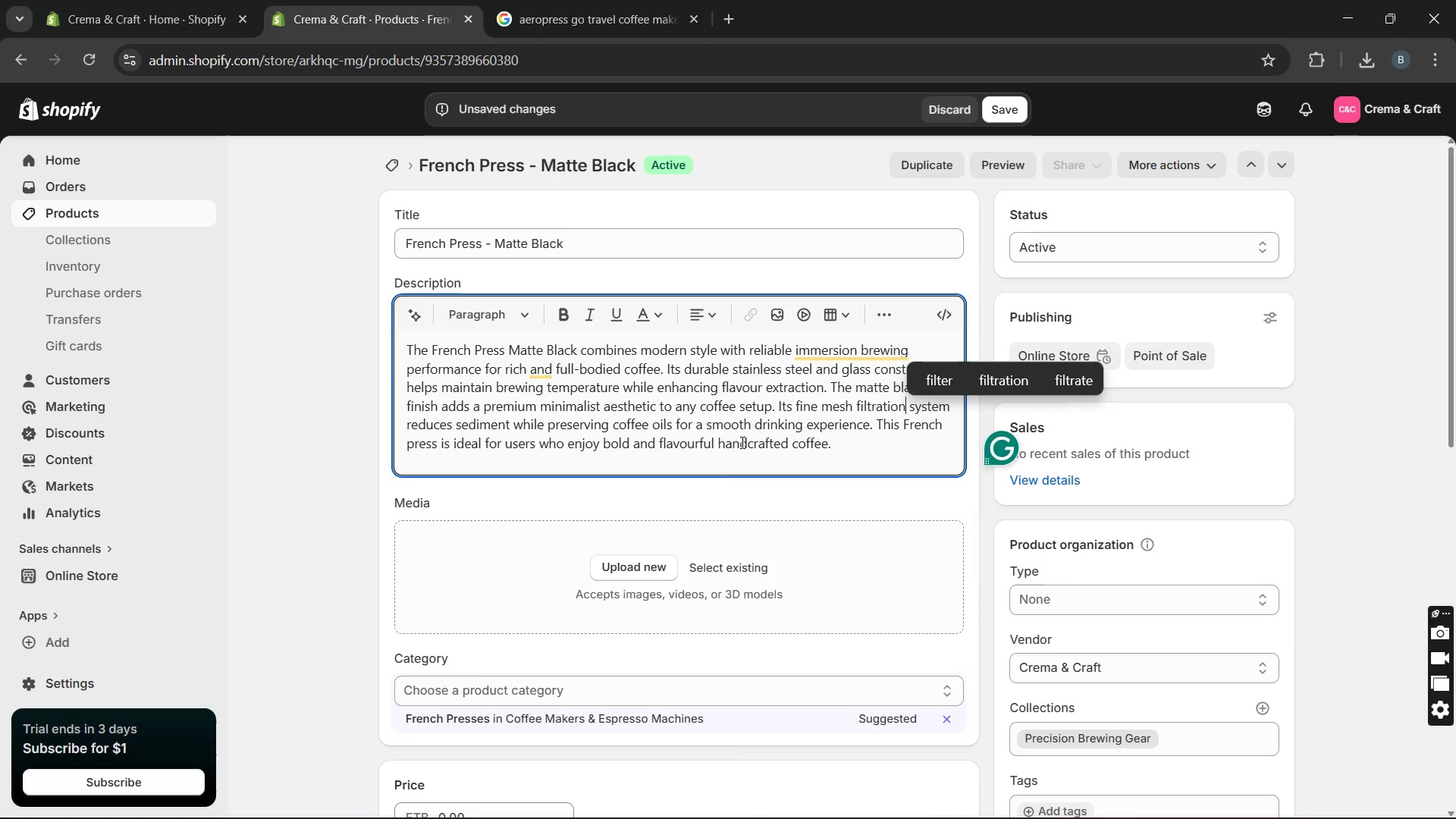 
left_click([741, 442])
 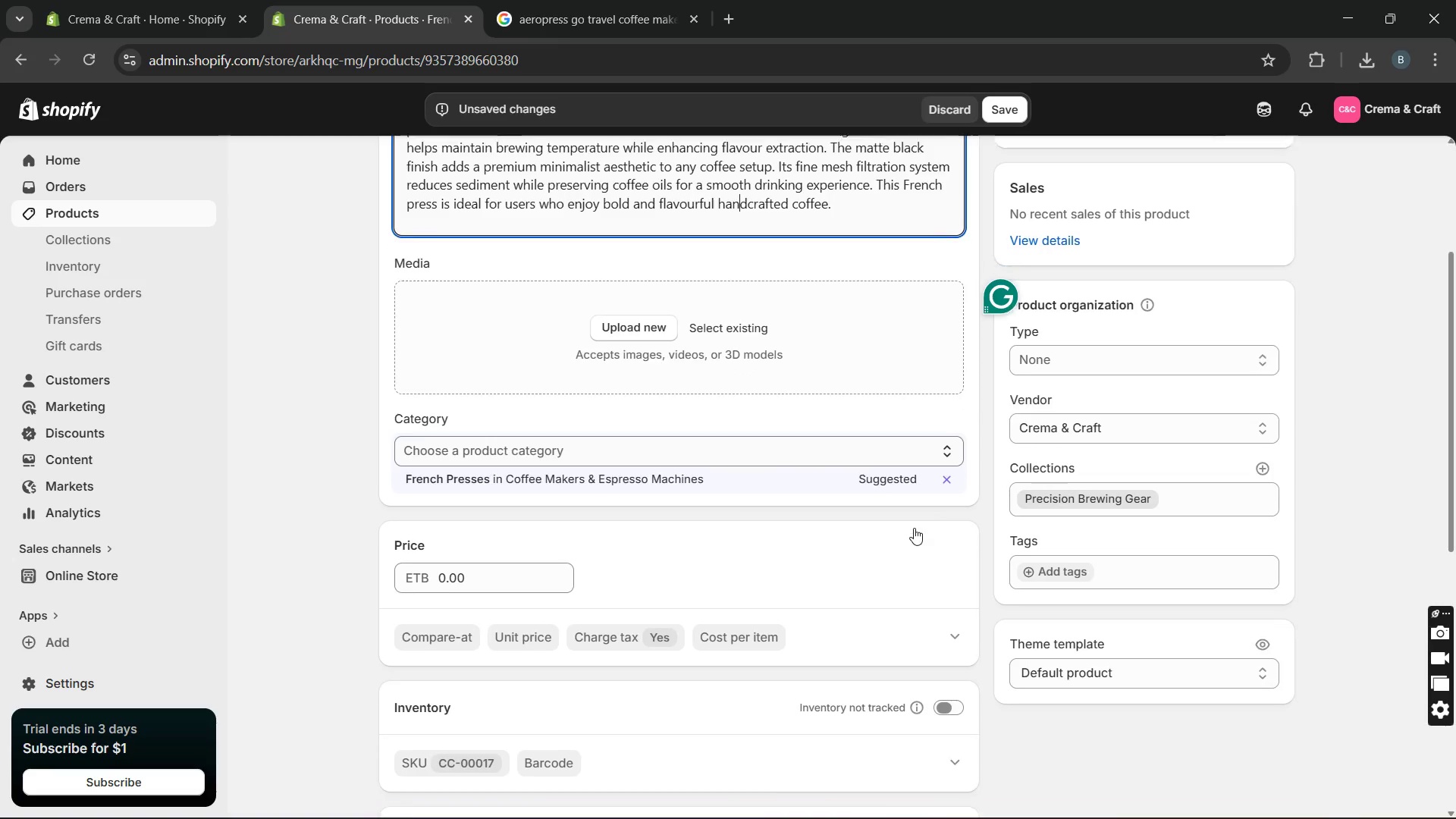 
left_click([943, 675])
 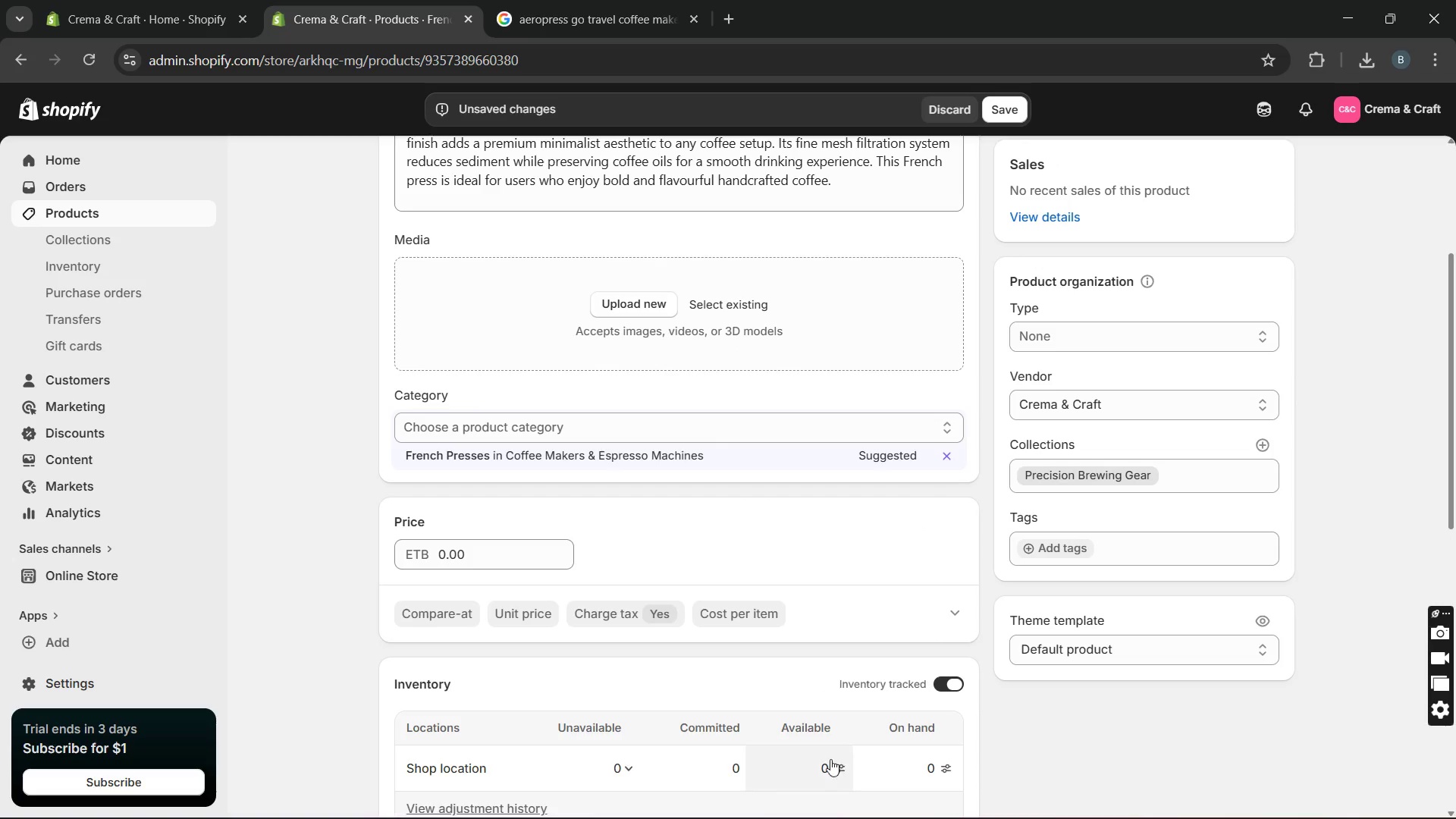 
left_click([826, 764])
 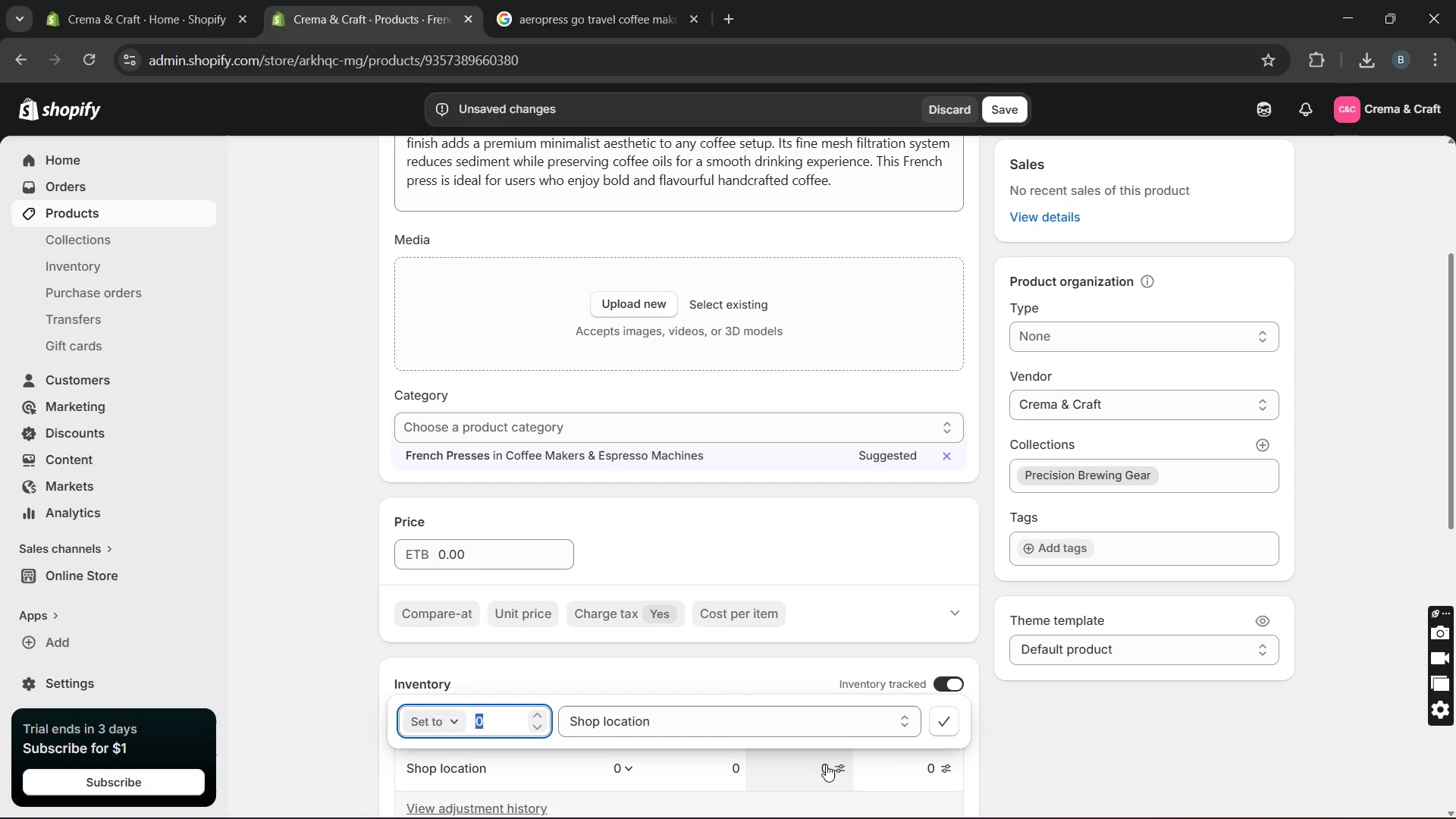 
type(15)
 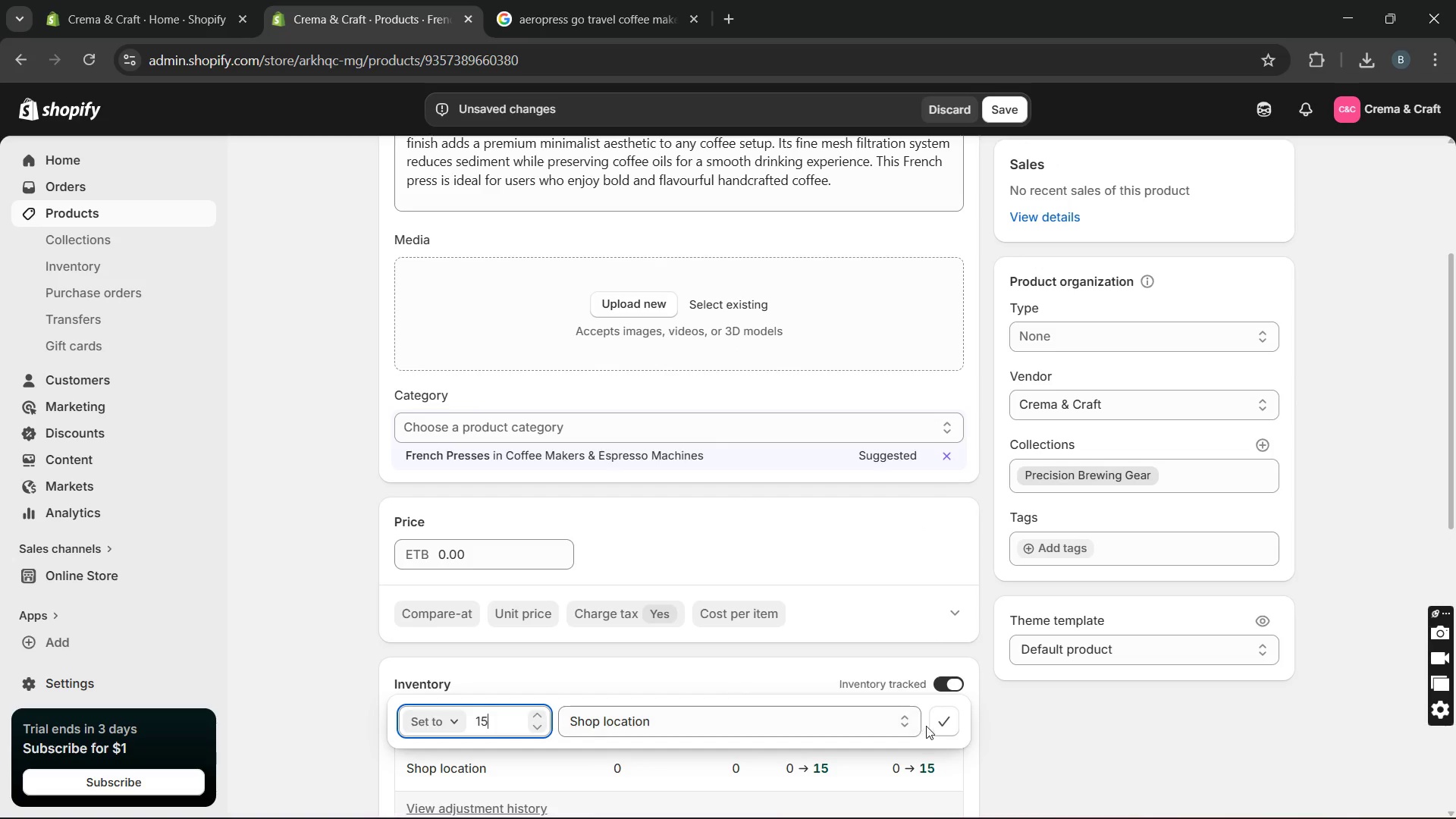 
left_click([940, 718])
 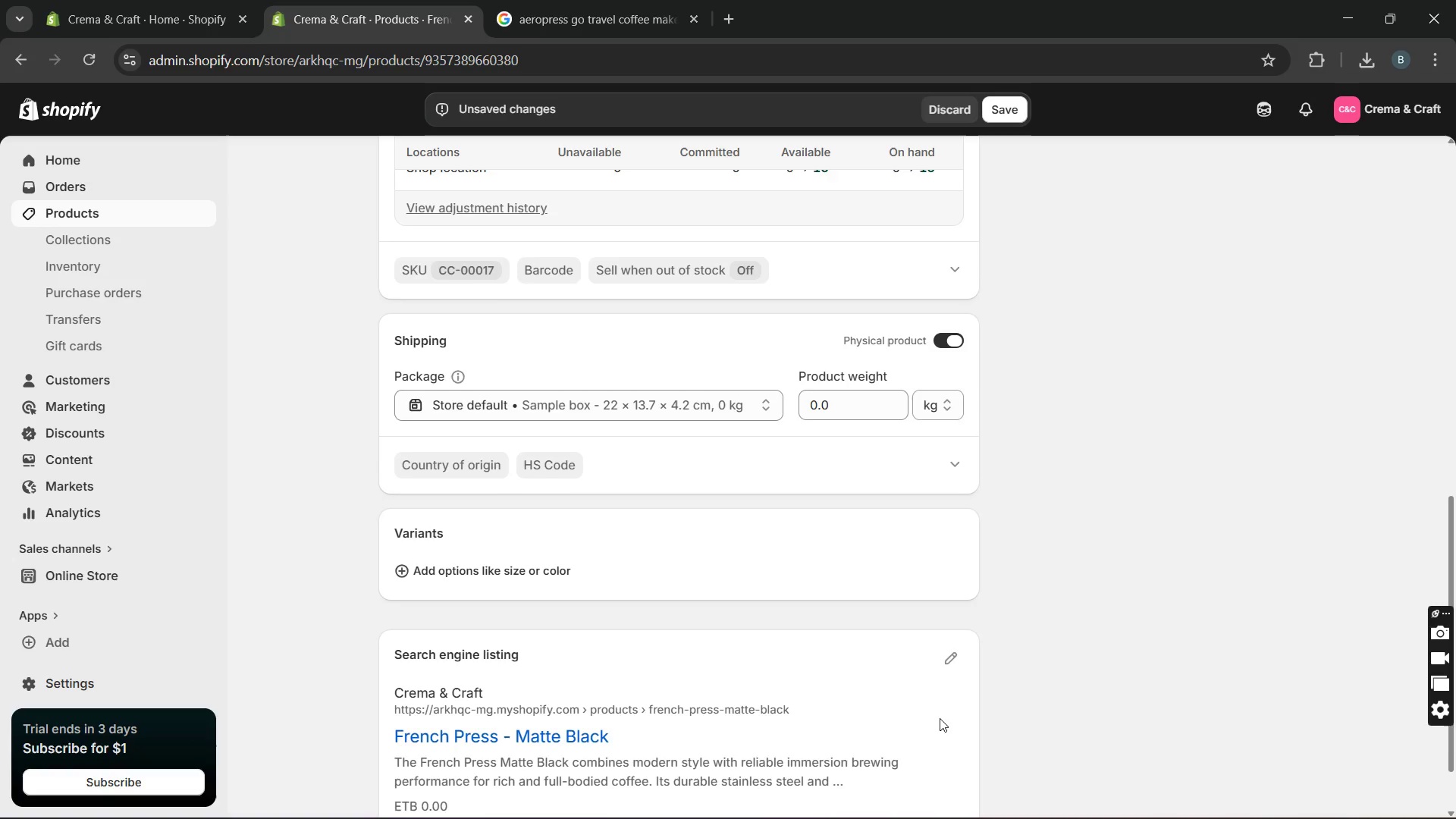 
left_click([956, 642])
 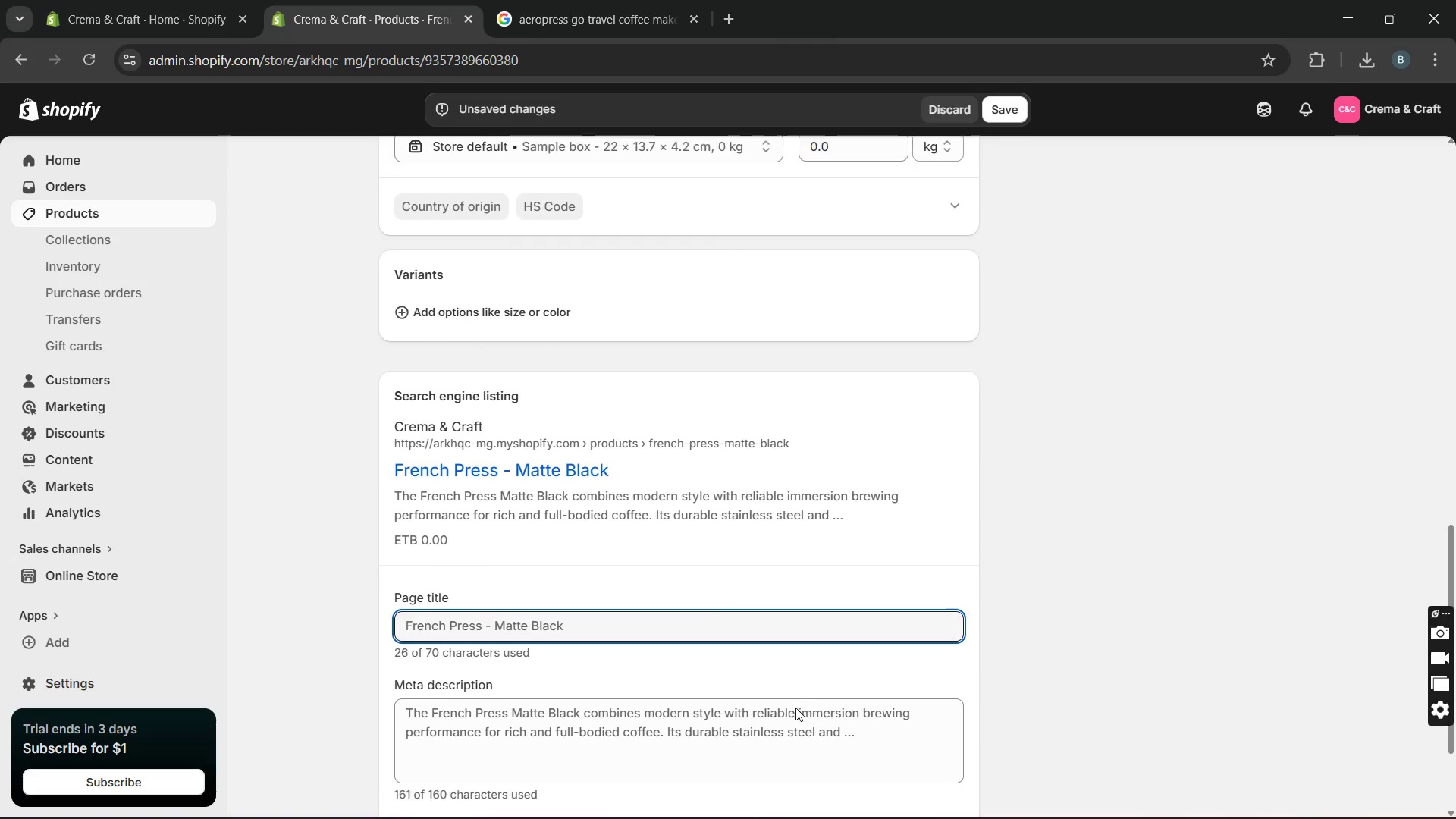 
wait(6.47)
 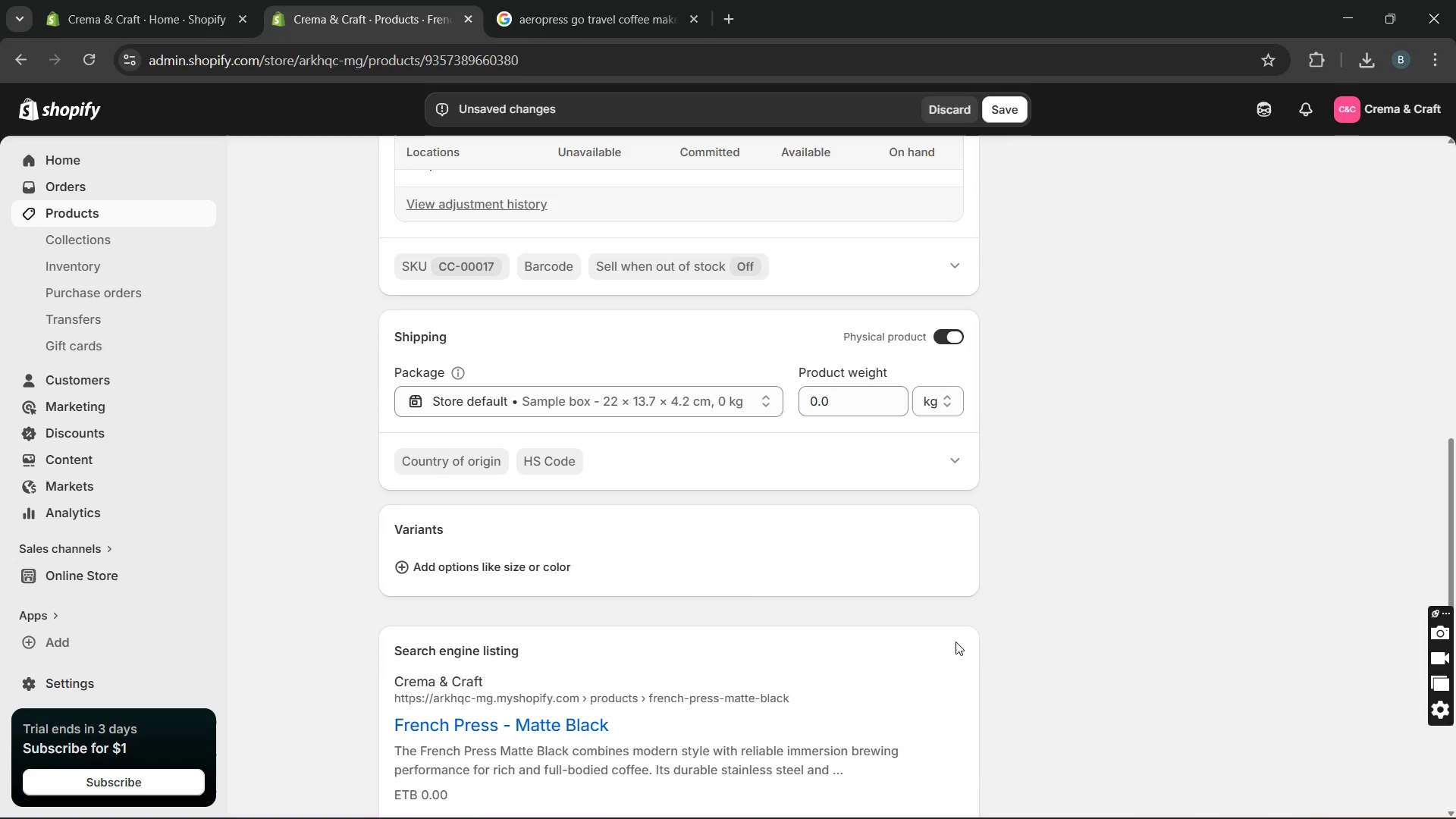 
left_click([677, 626])
 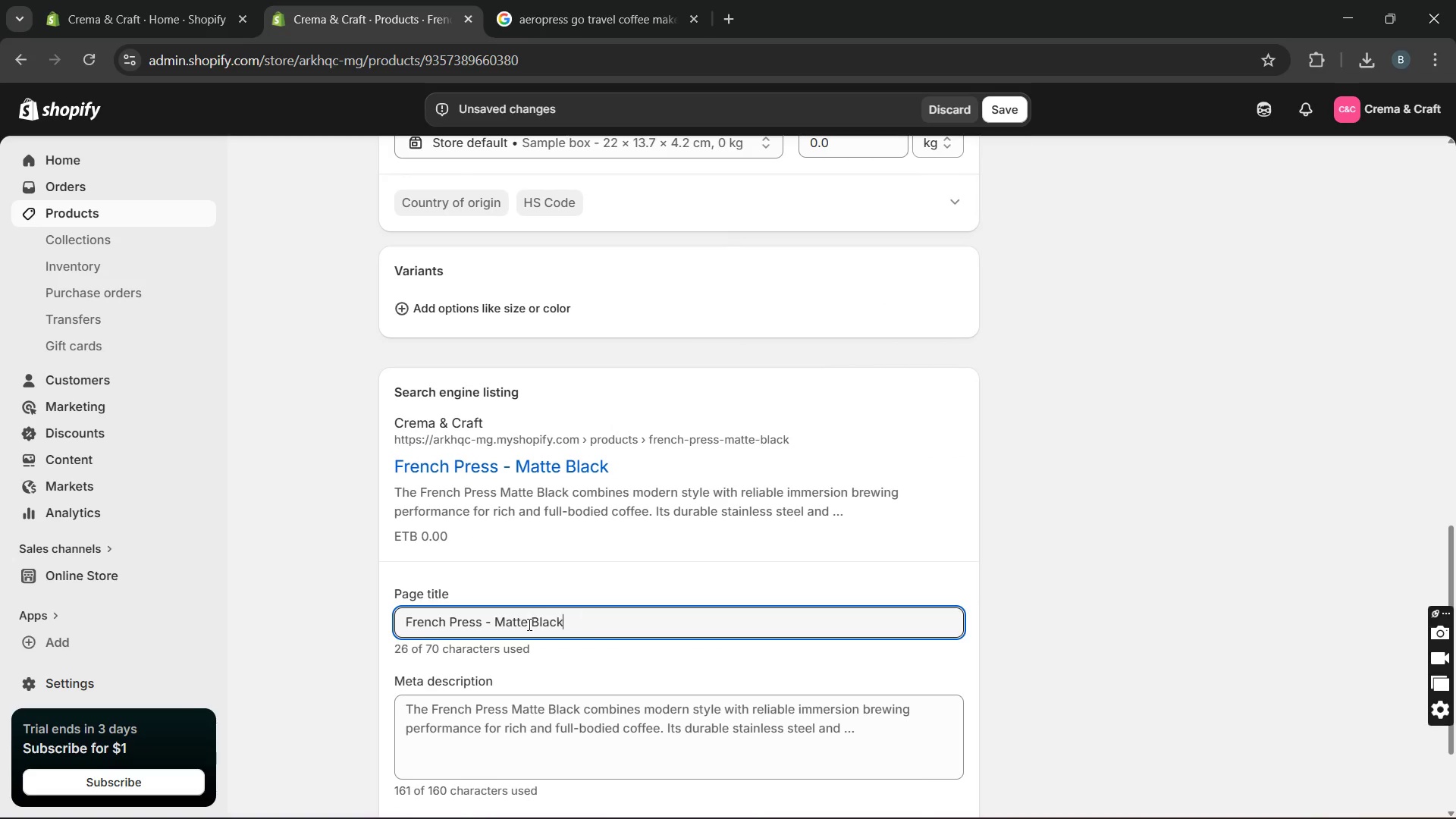 
left_click([491, 617])
 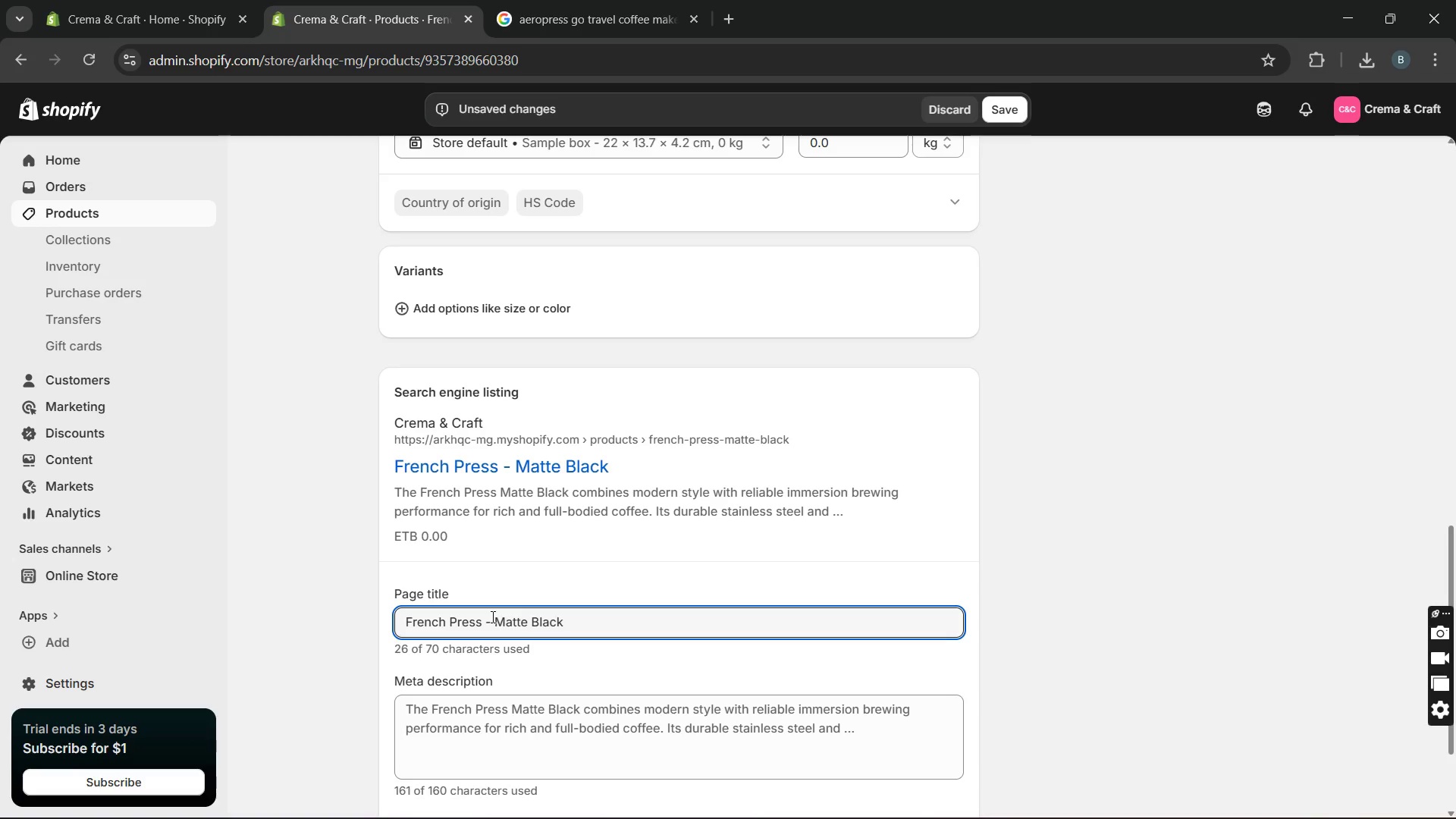 
key(Backspace)
 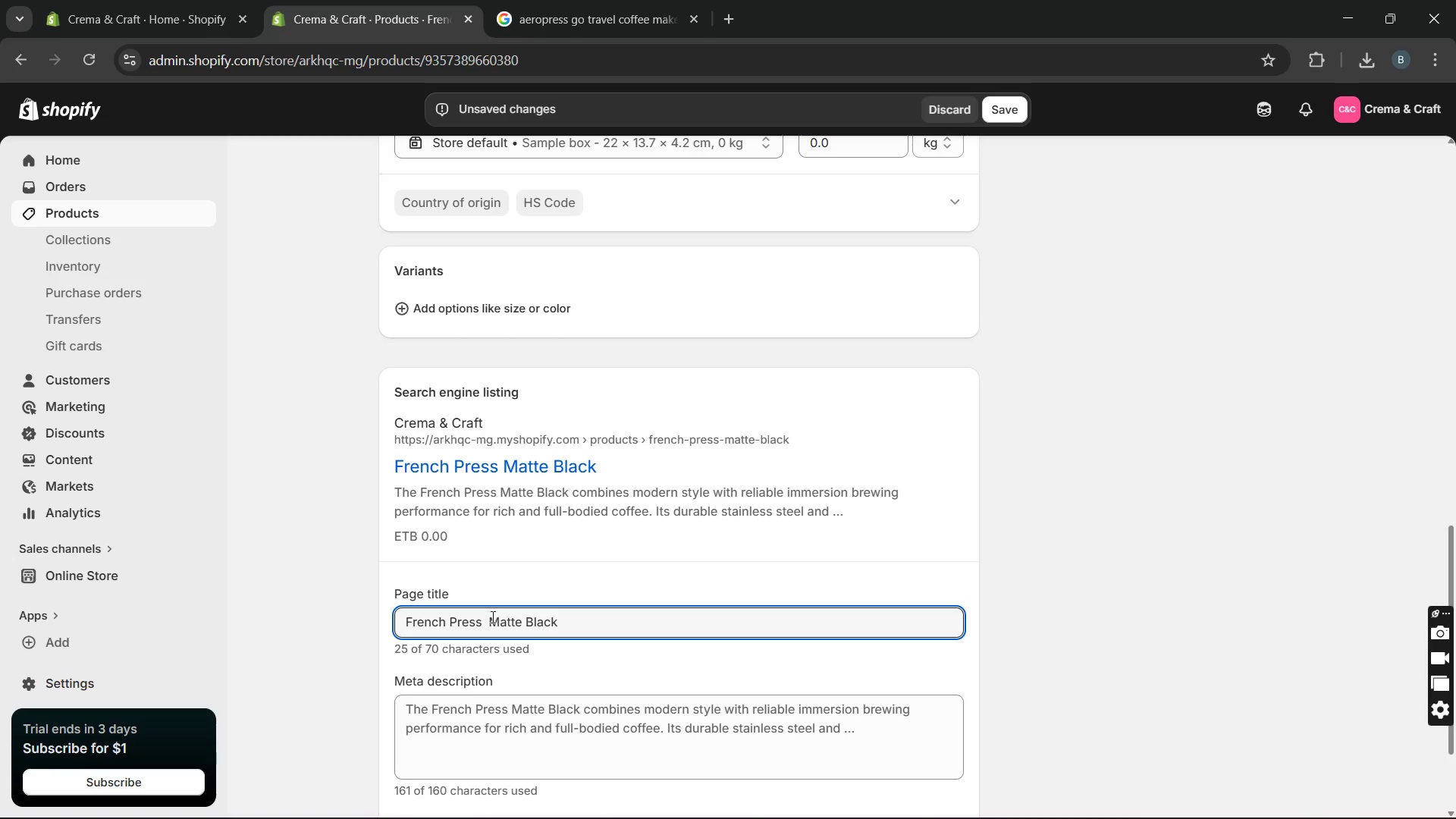 
key(Backspace)
 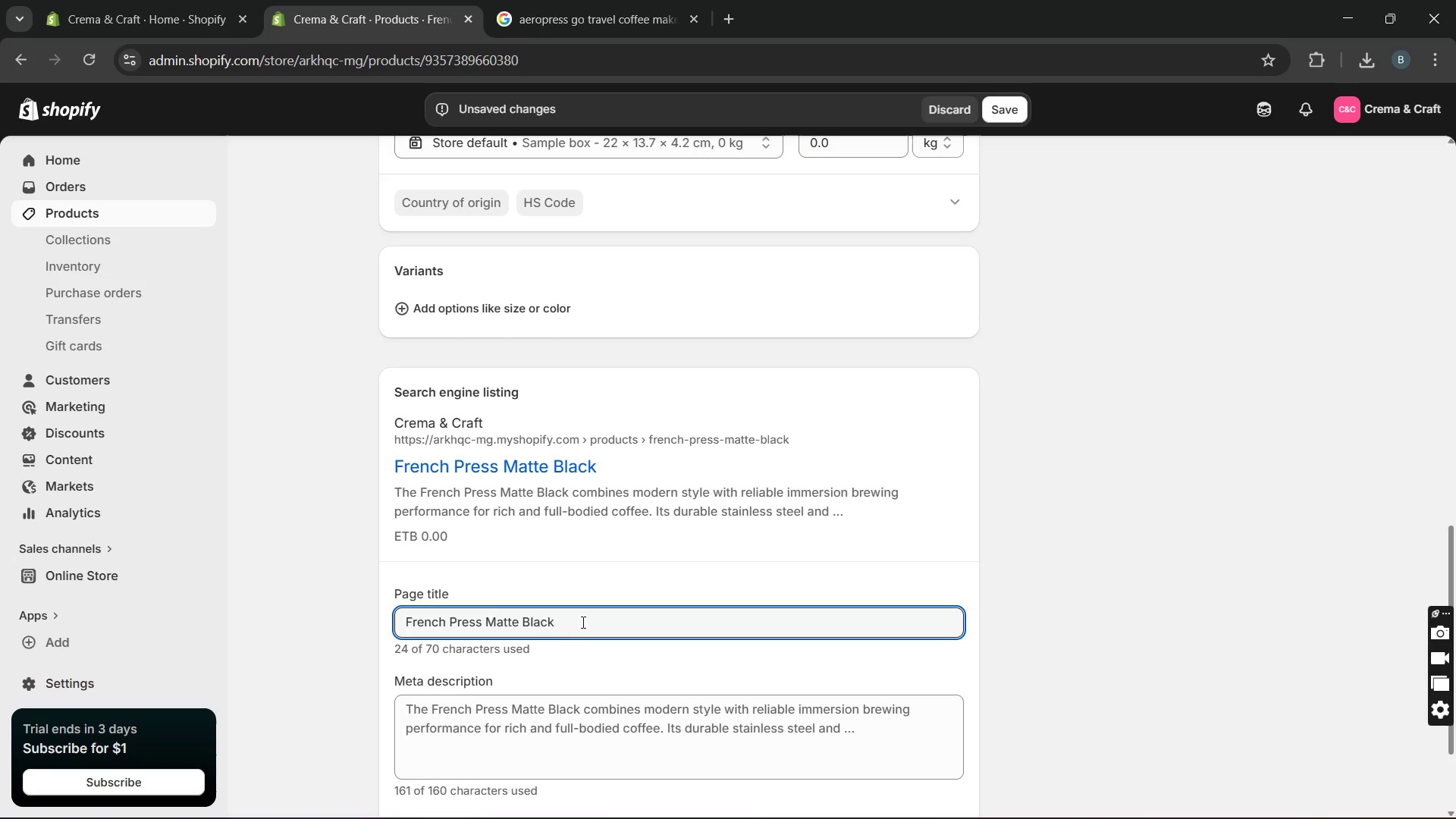 
left_click([582, 617])
 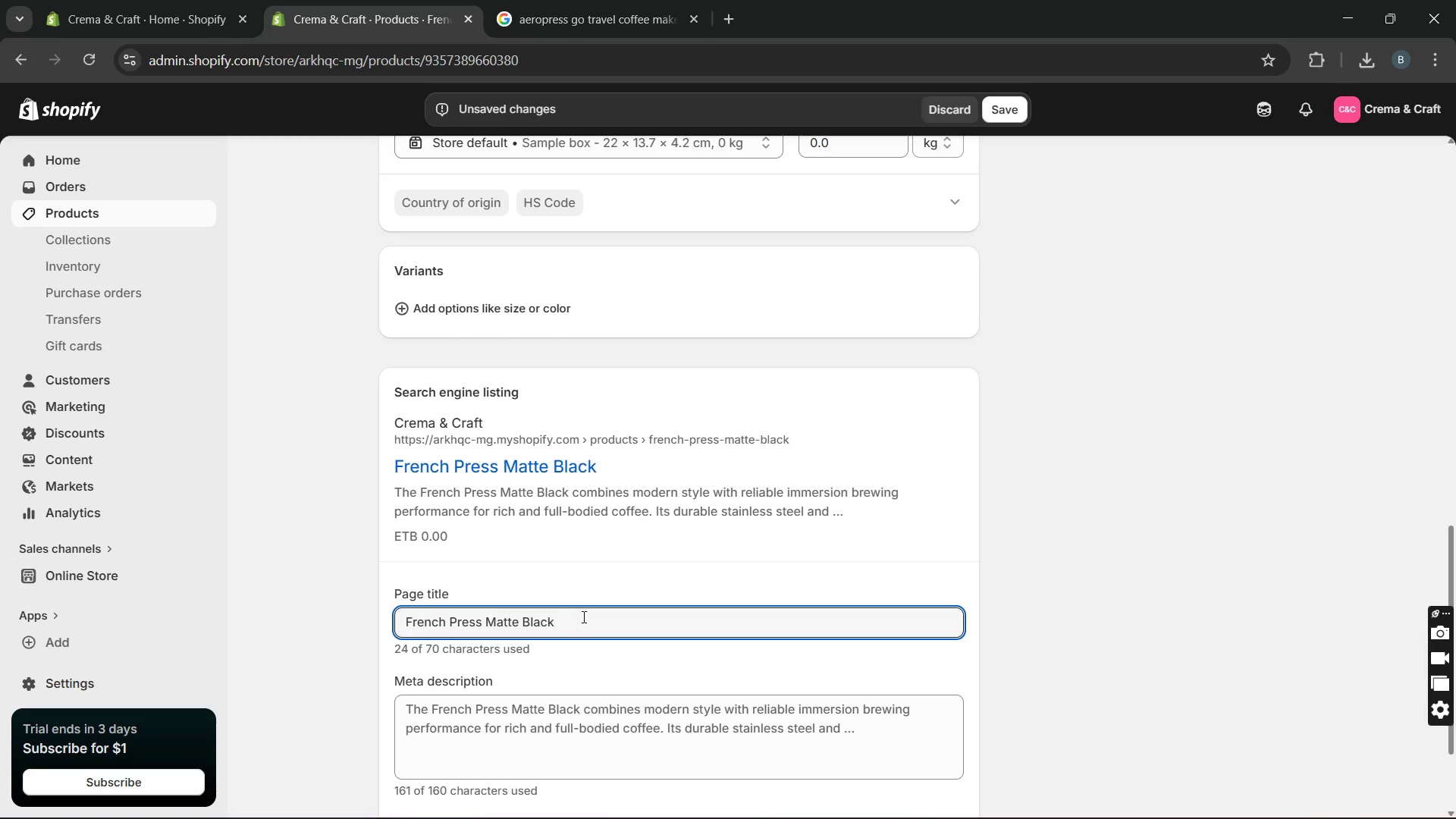 
type( [Break] Stylish Immersion coffee Brewer)
 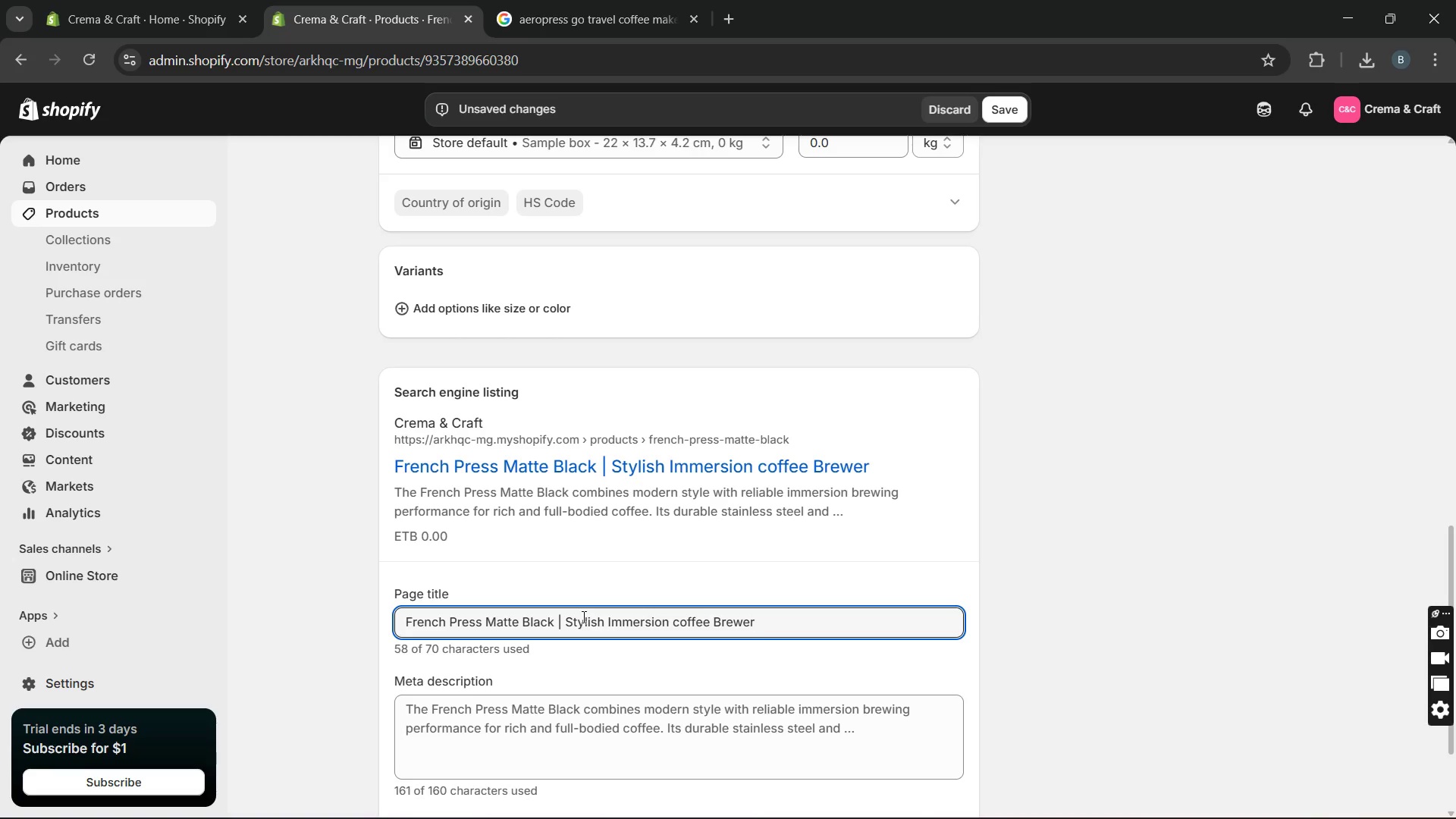 
double_click([488, 721])
 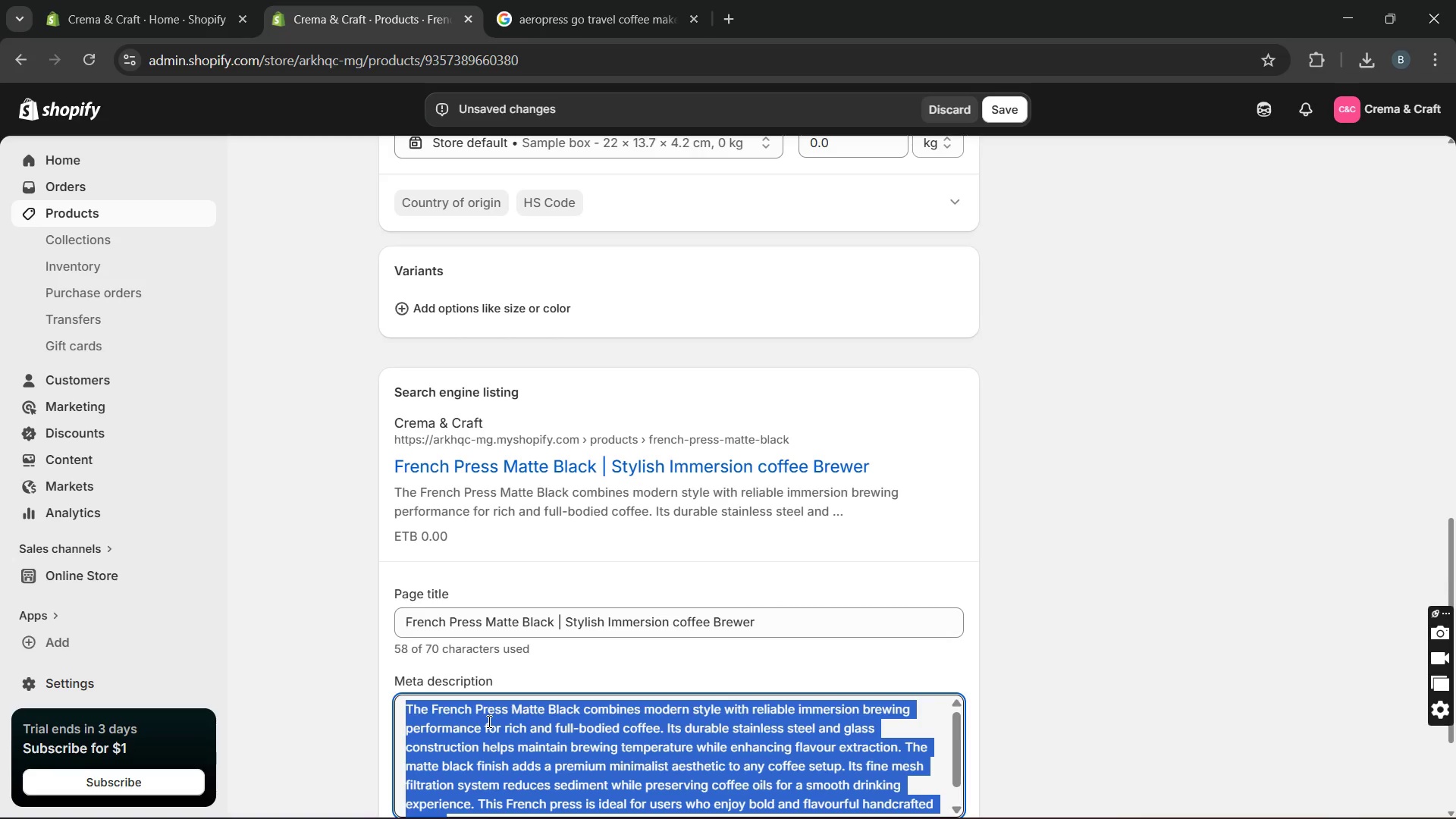 
triple_click([488, 721])
 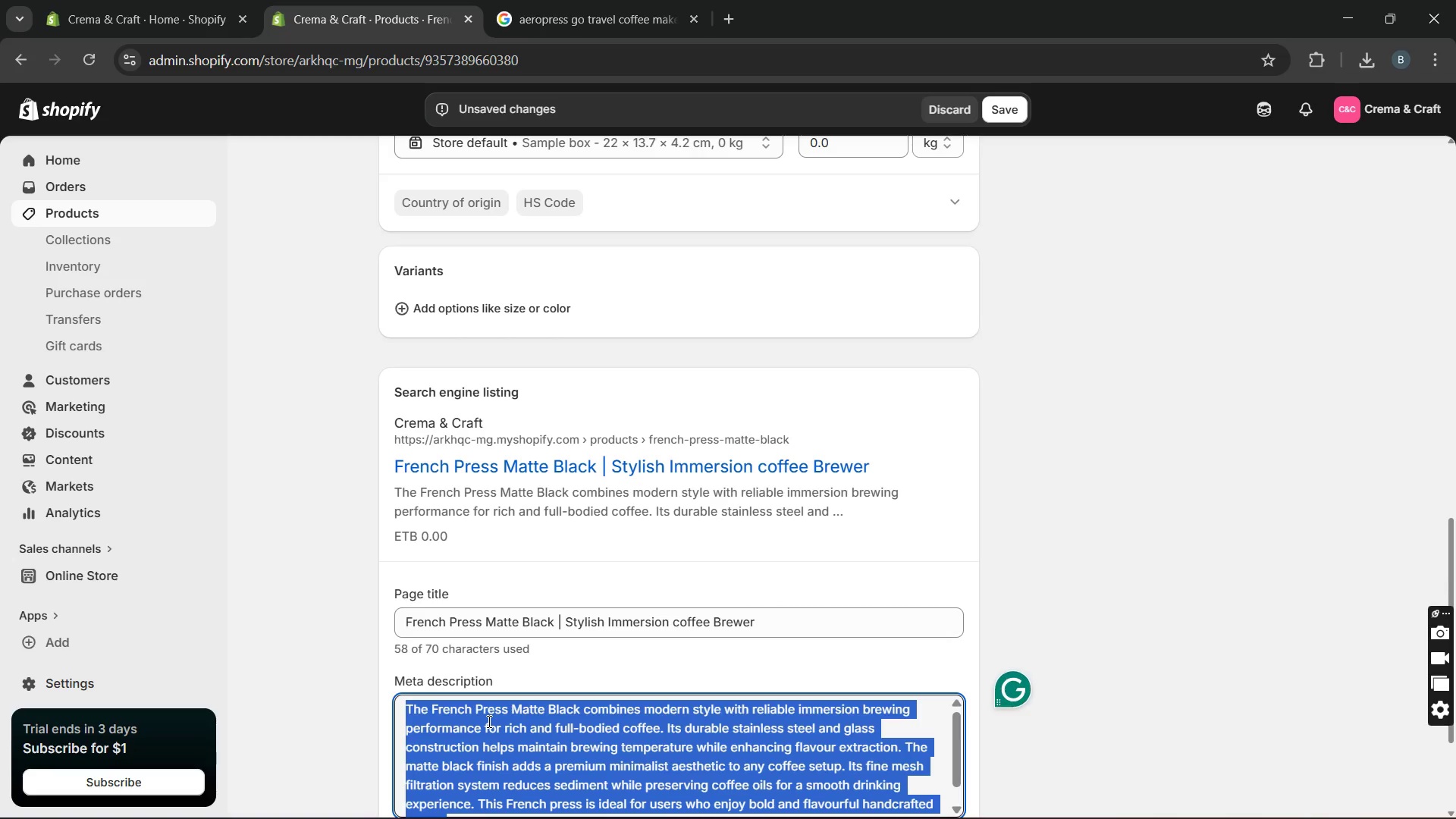 
type(Brew rich full-bodo)
key(Backspace)
type(ied coffee using the french press matte black with )
 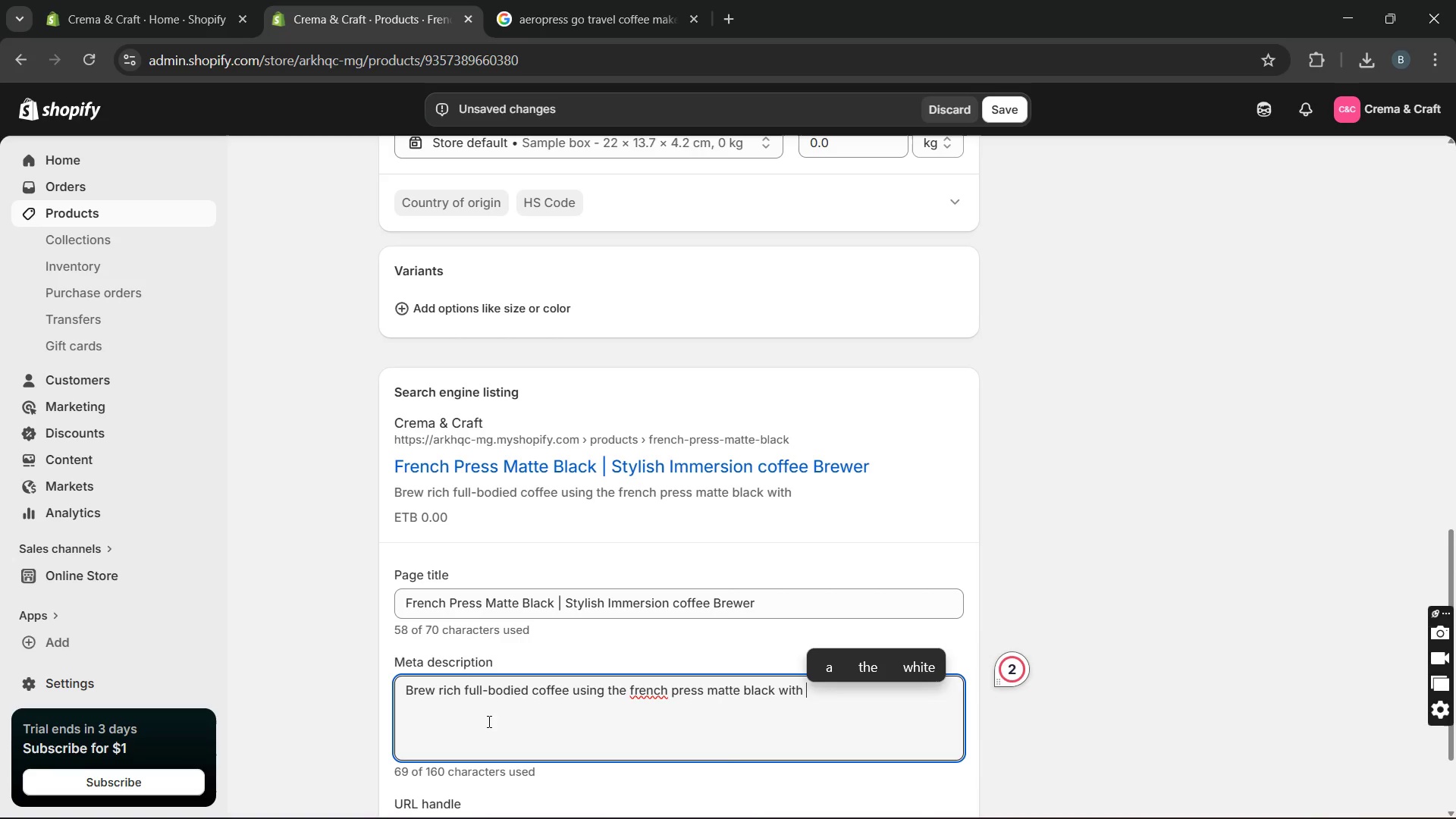 
wait(7.27)
 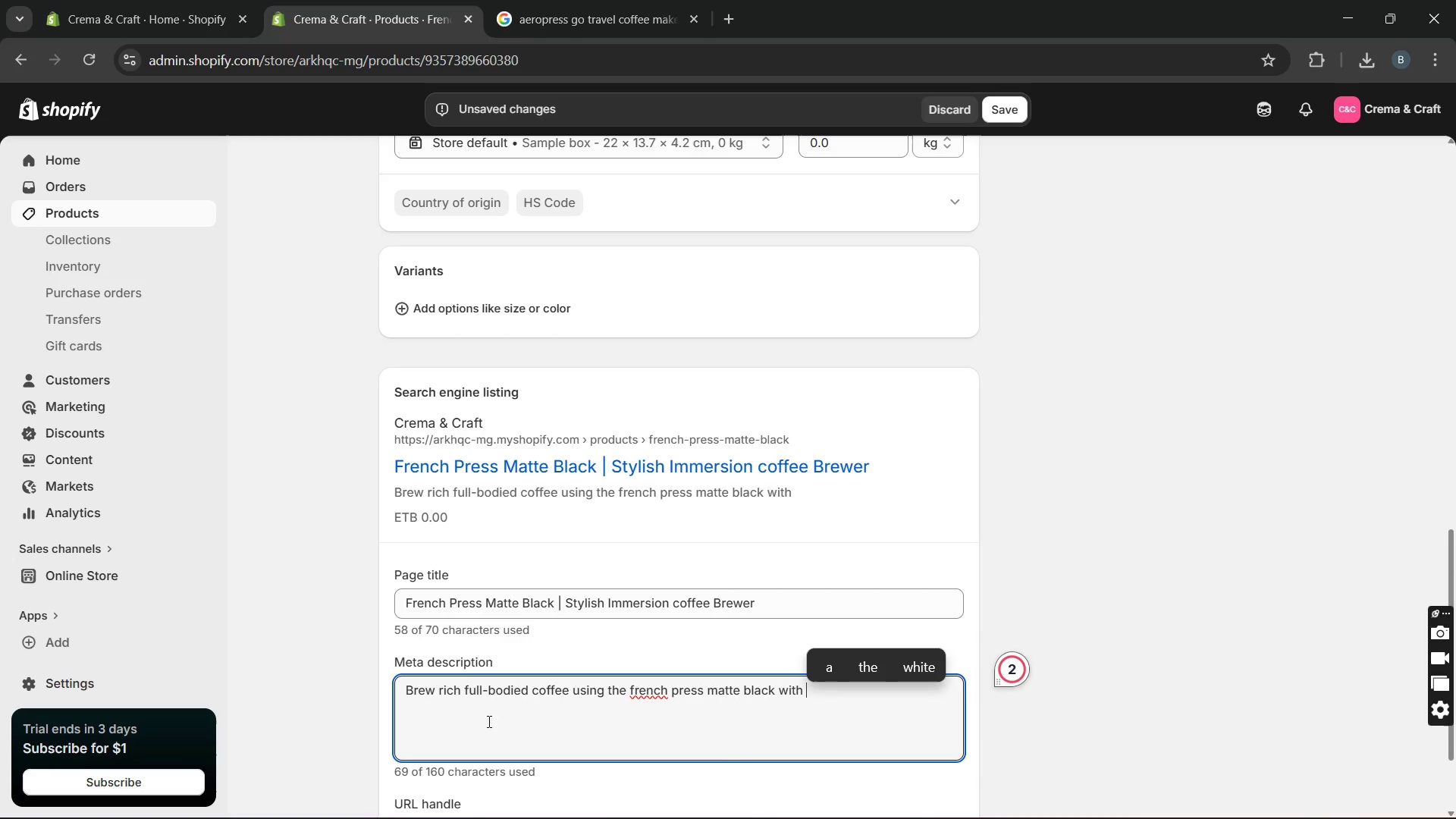 
type(modern durable )
 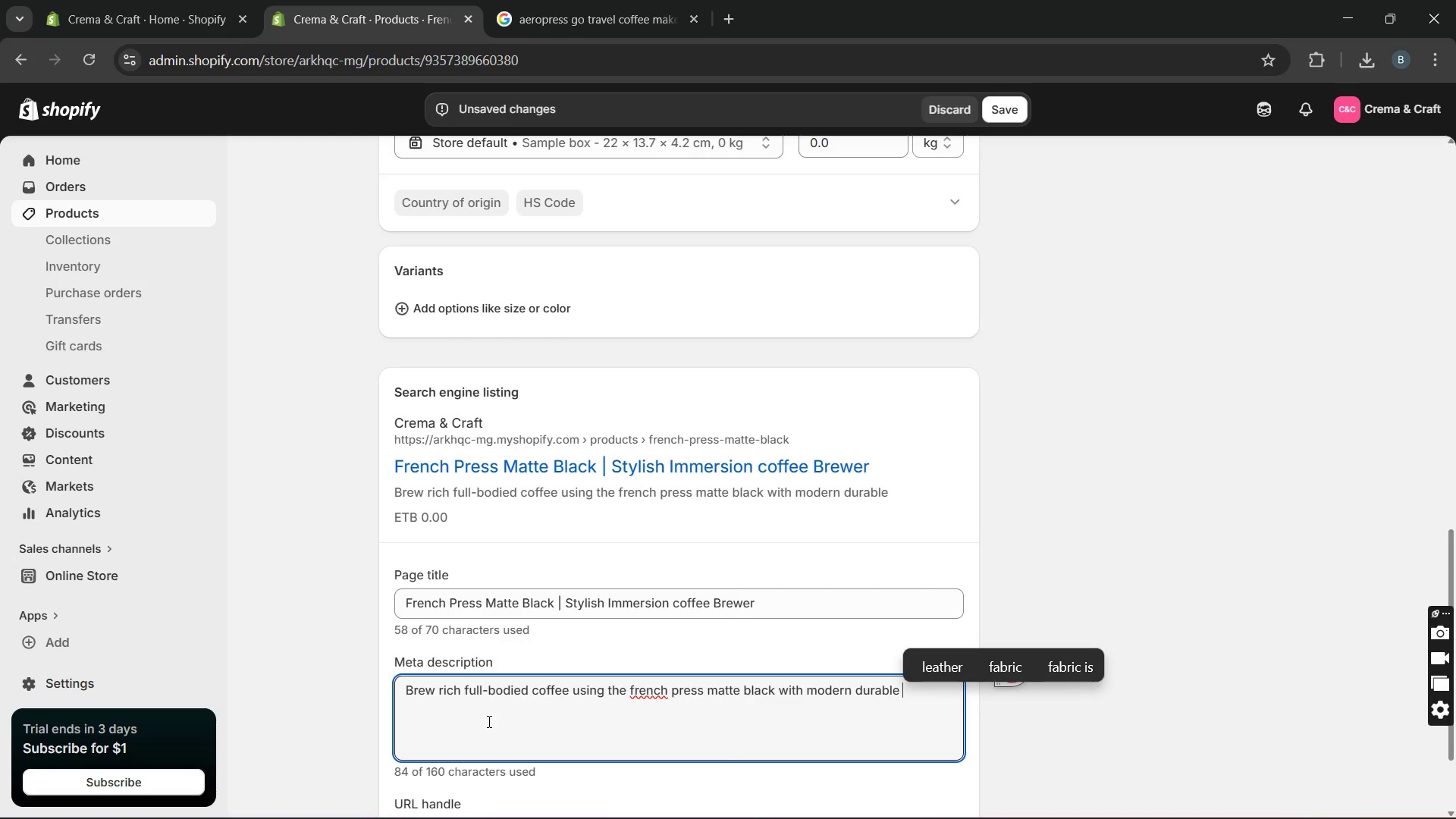 
type(design. Shop now for smooth flavour.)
 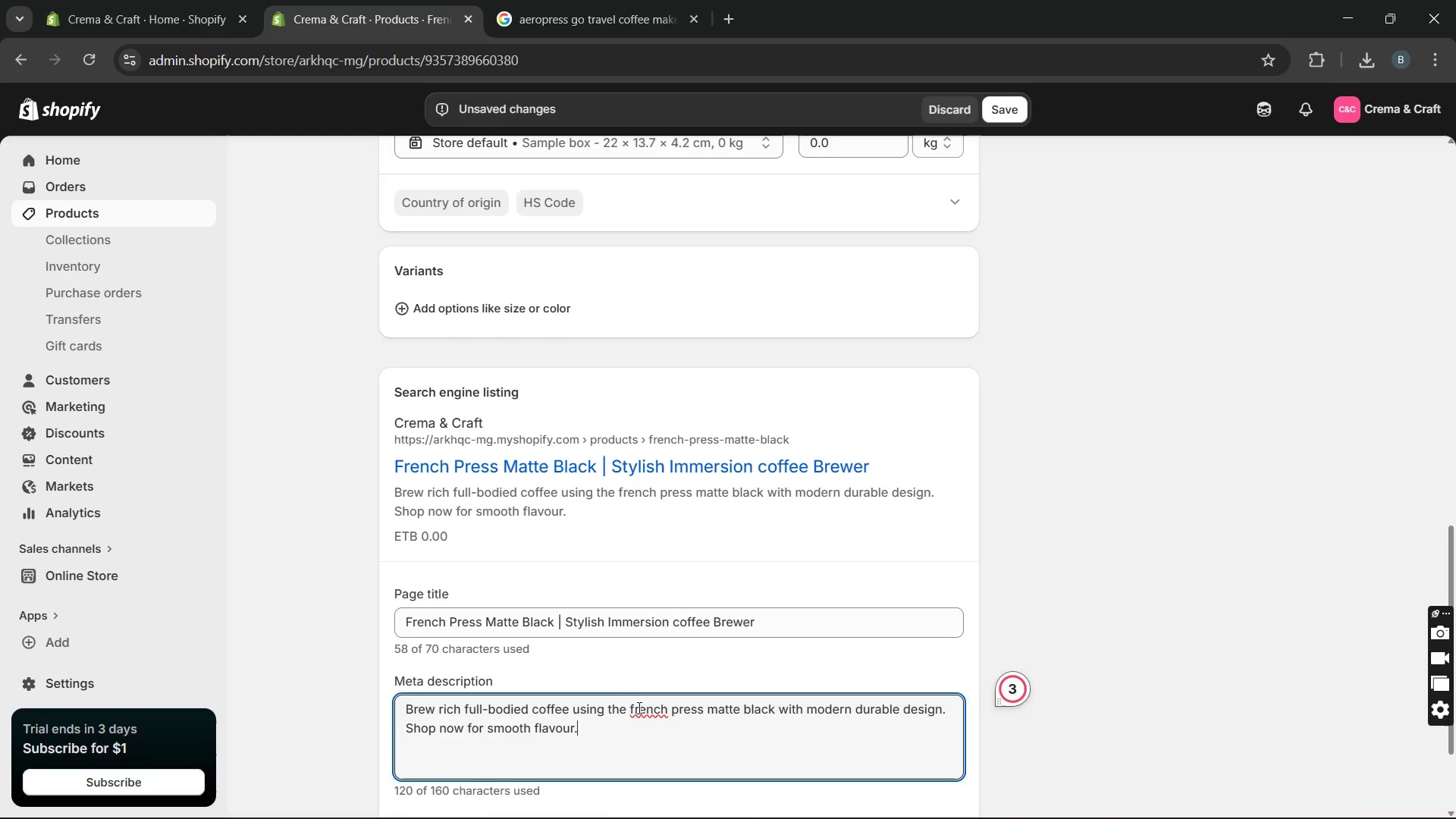 
left_click([633, 705])
 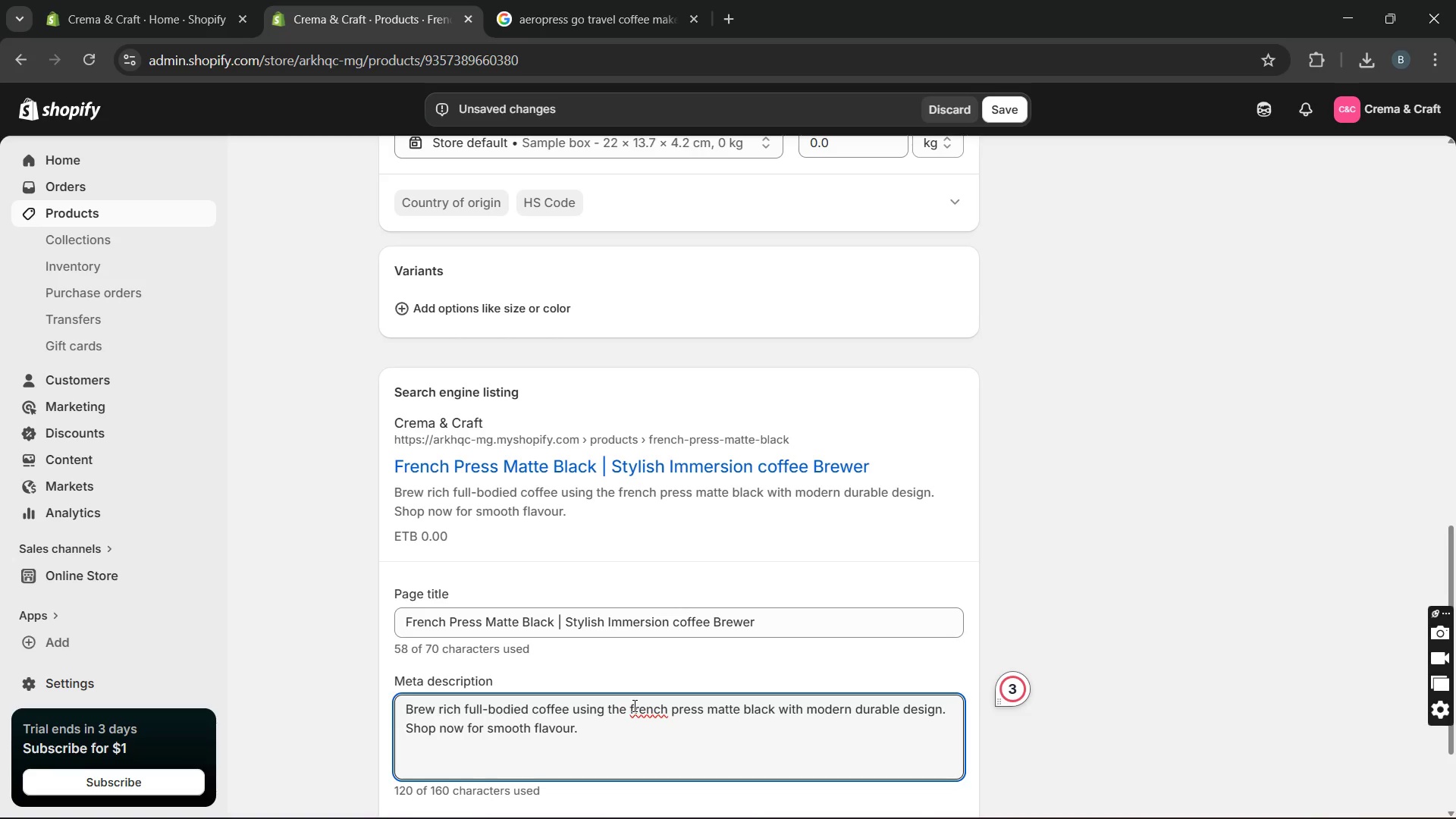 
key(Backspace)
 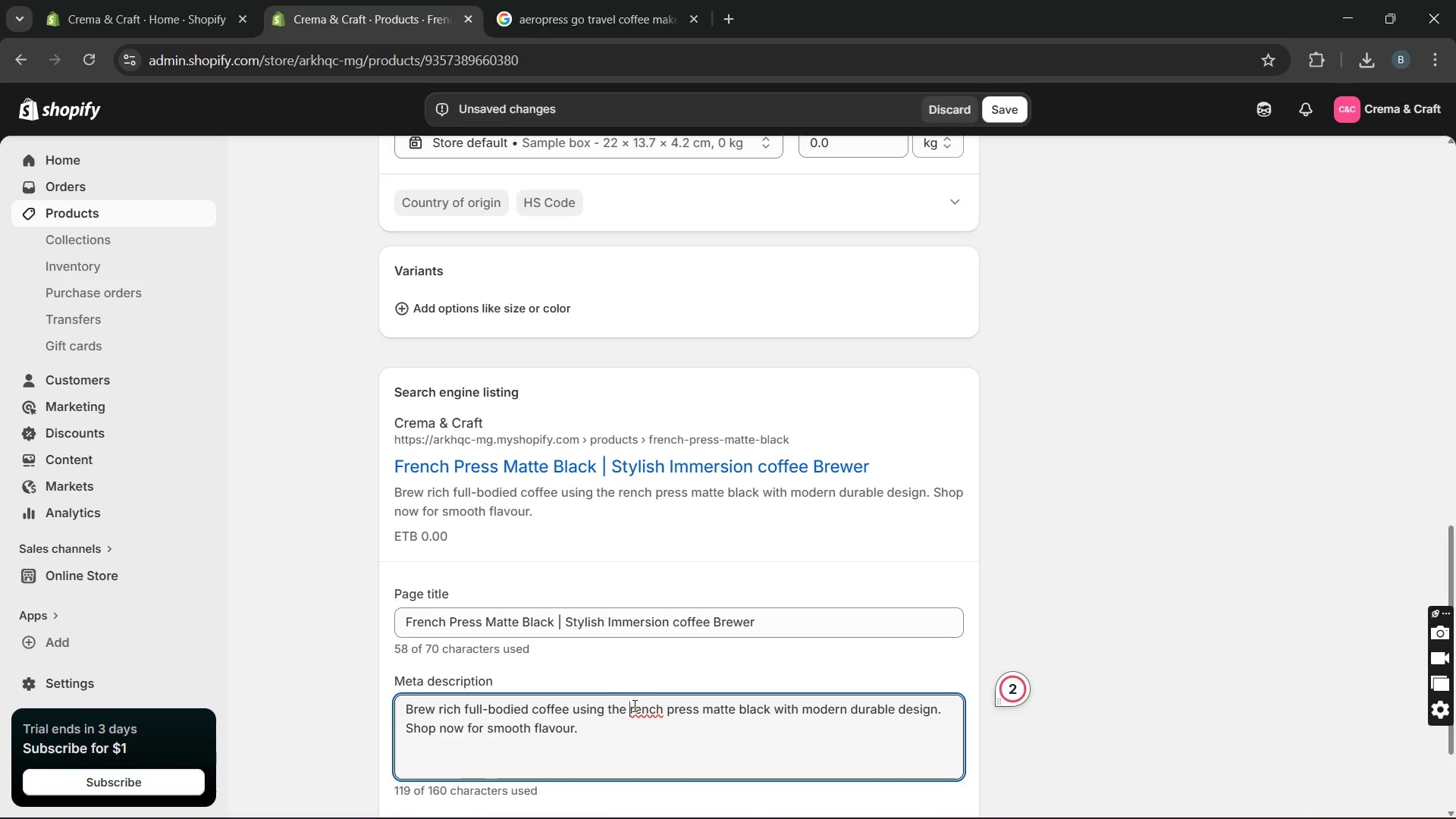 
key(CapsLock)
 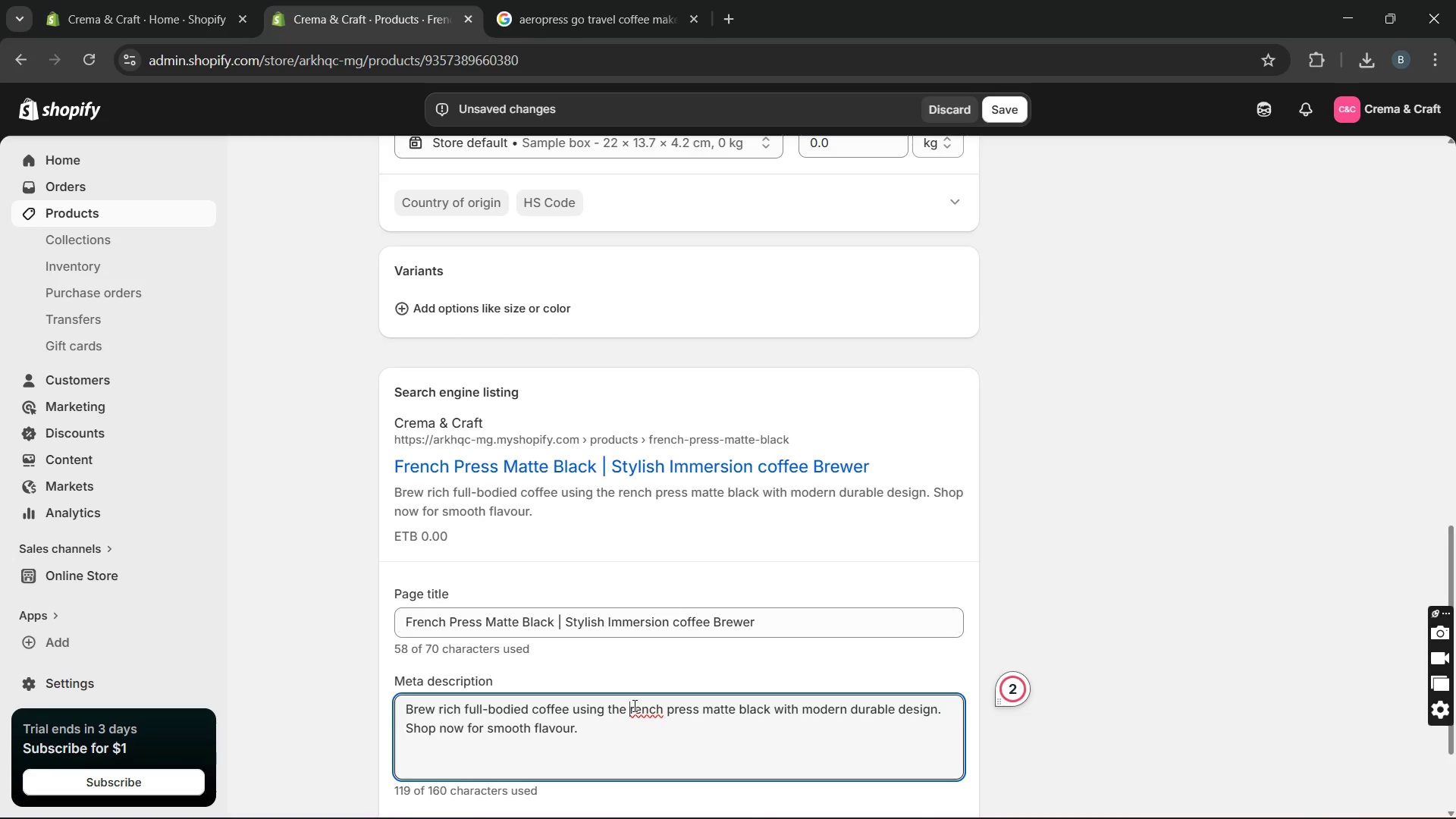 
key(F)
 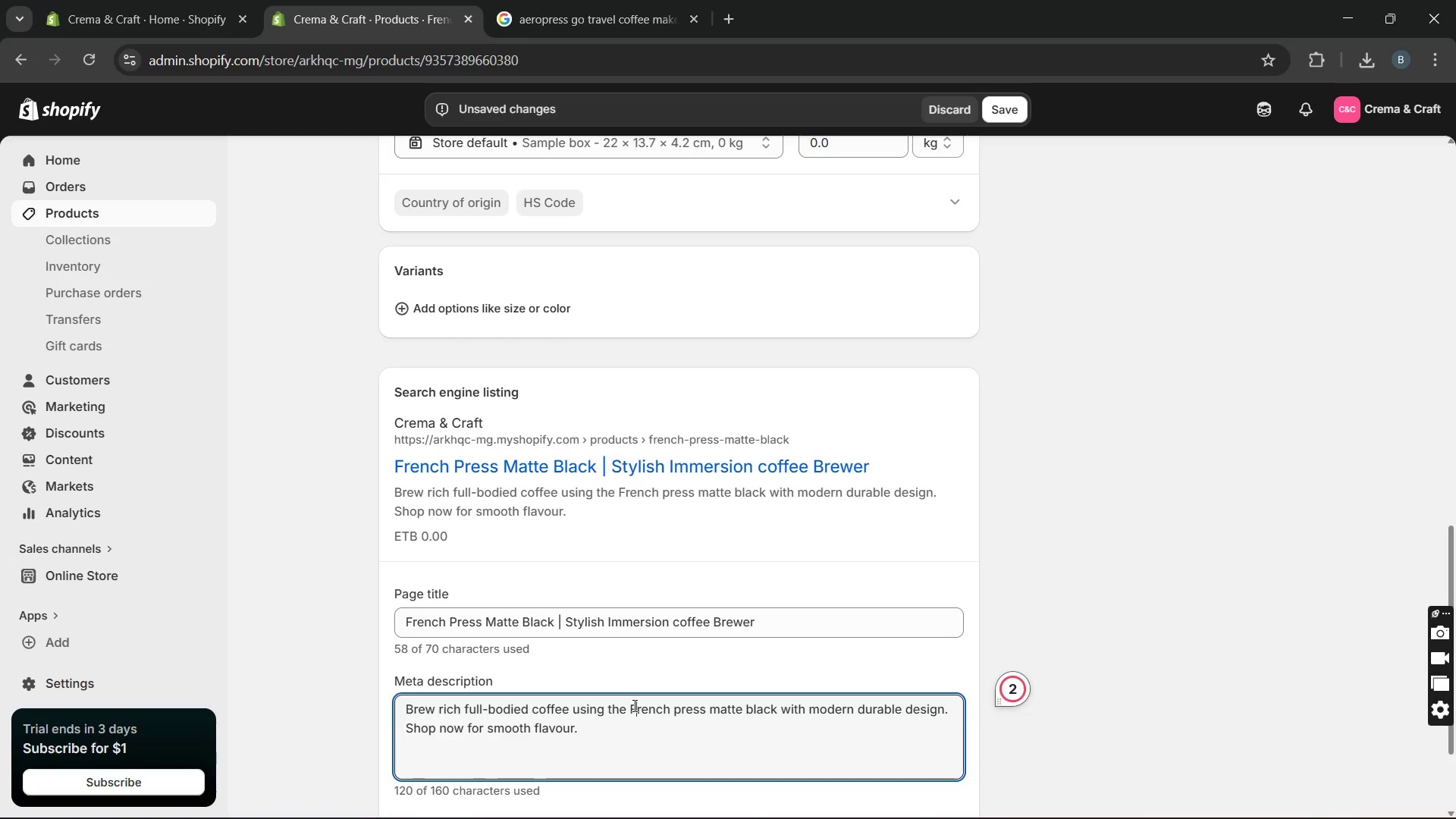 
key(CapsLock)
 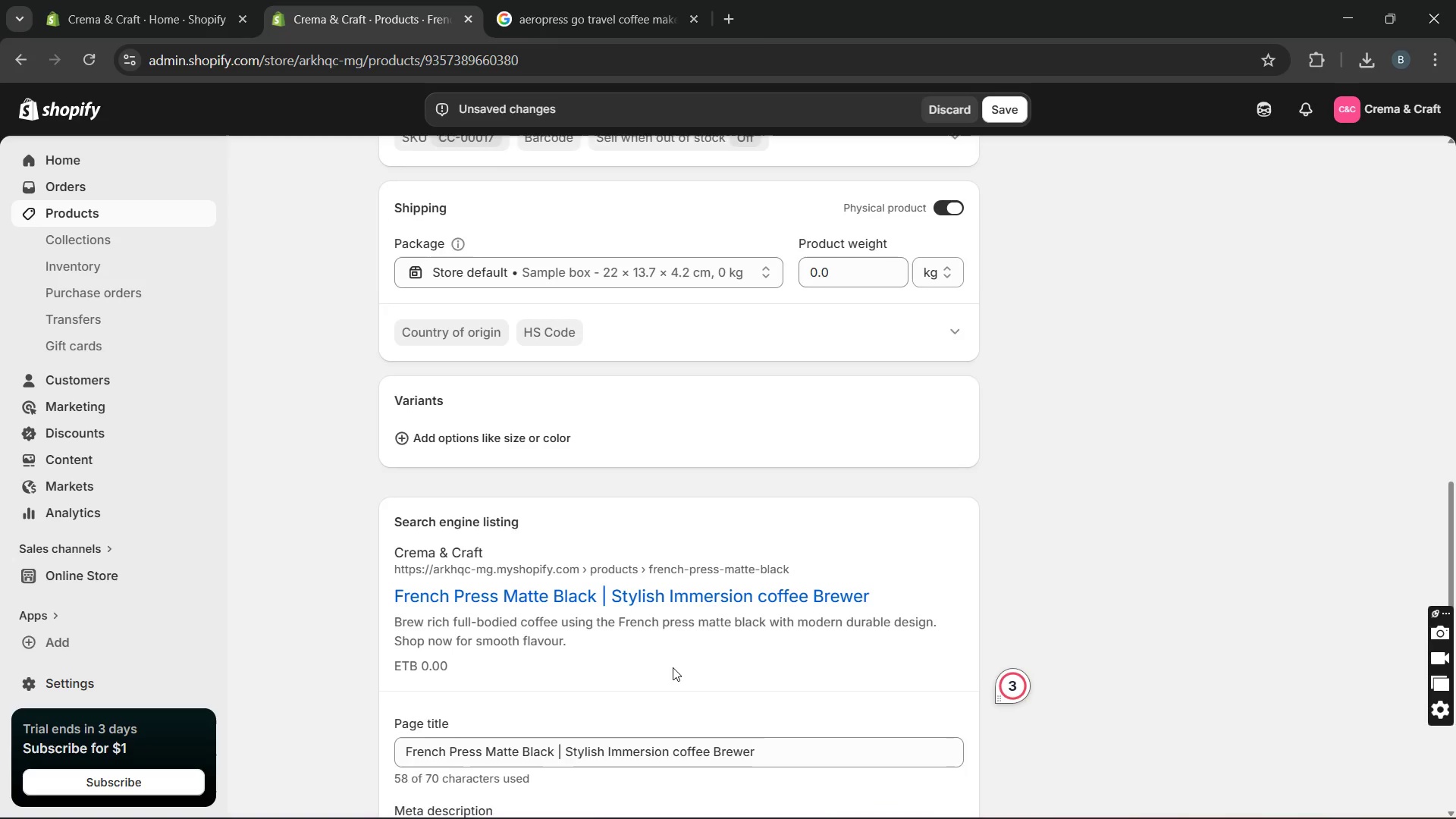 
wait(9.86)
 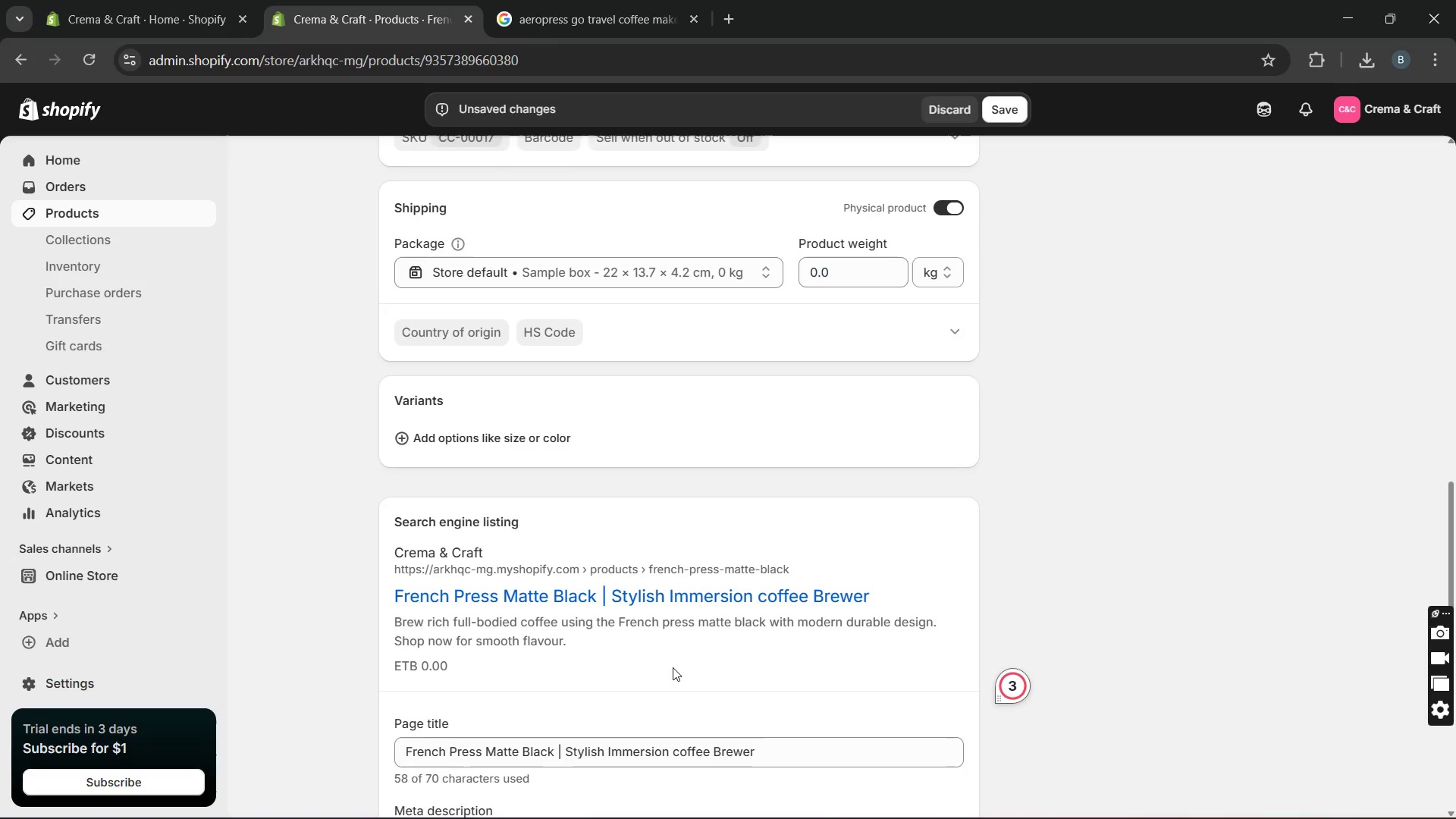 
left_click([969, 730])
 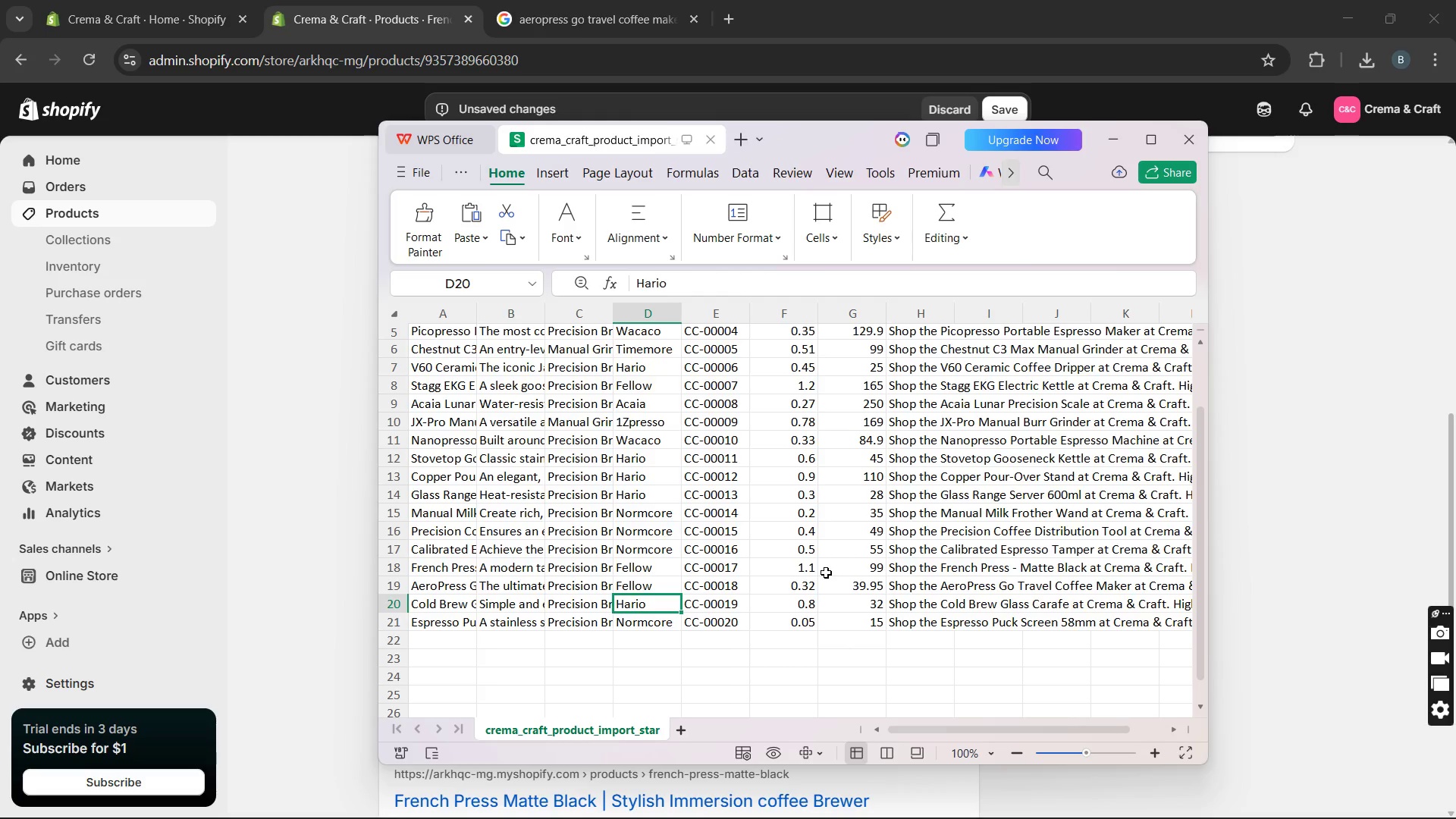 
left_click([805, 562])
 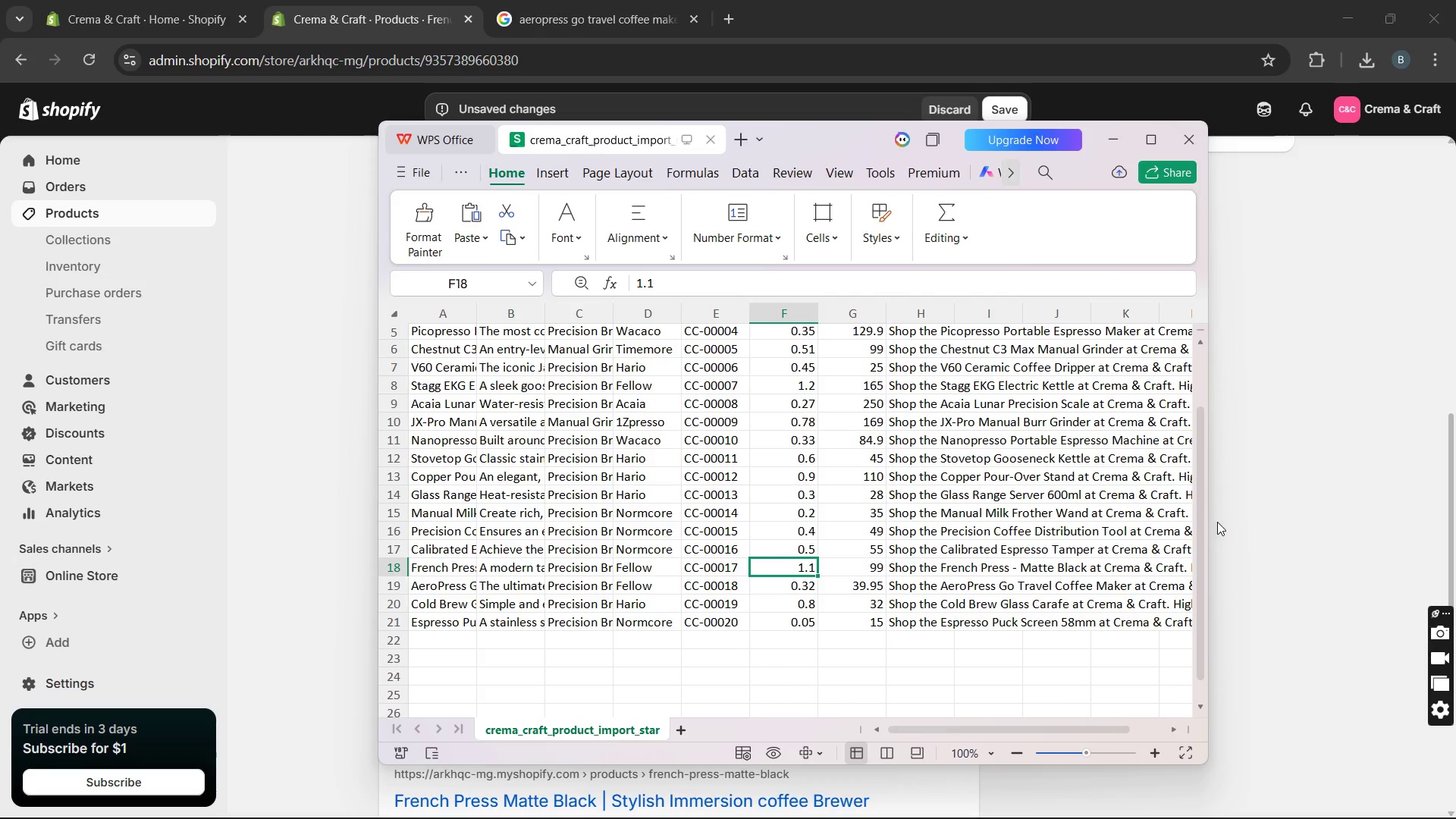 
left_click([1273, 522])
 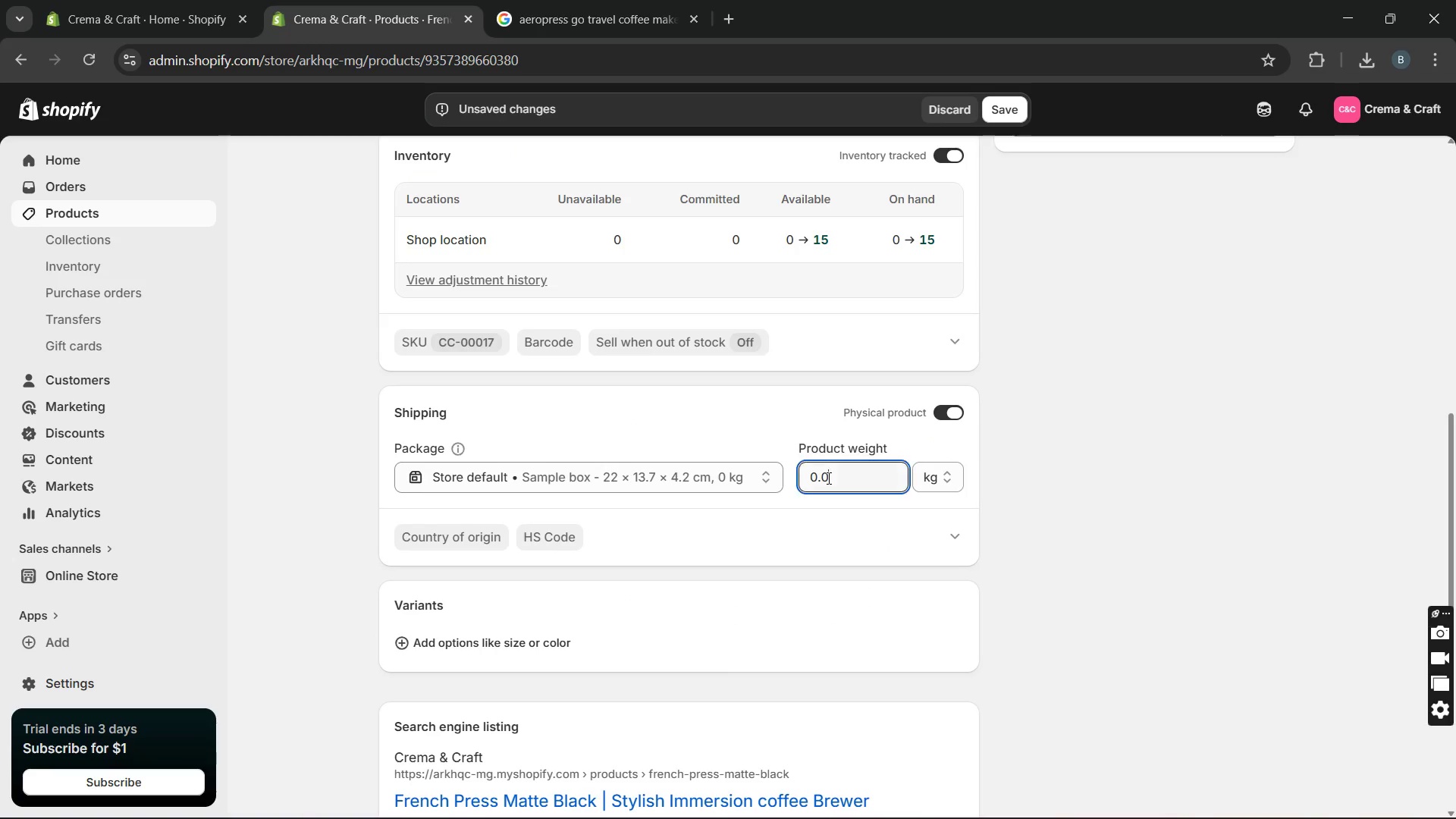 
double_click([827, 478])
 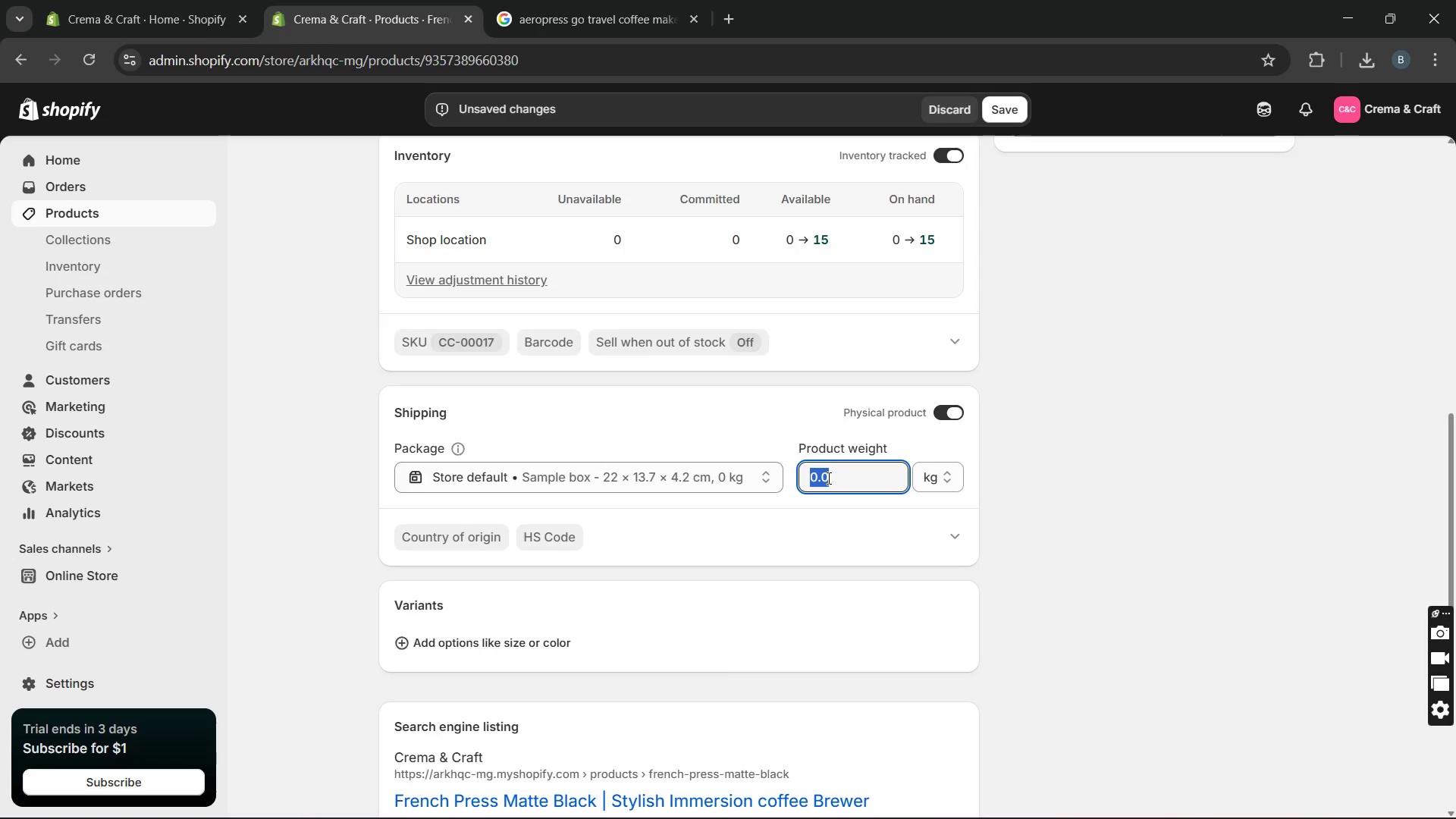 
key(1)
 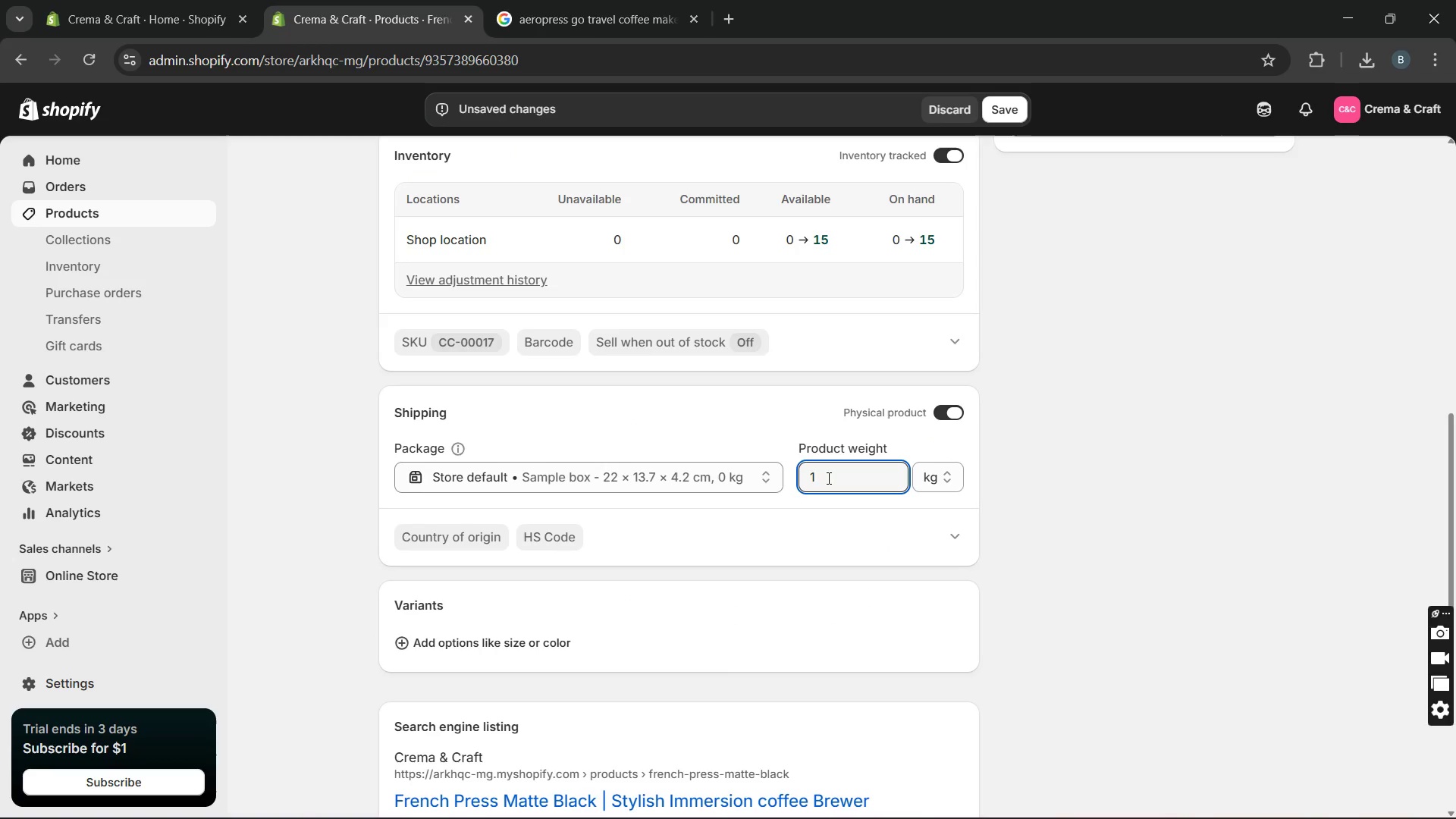 
key(Period)
 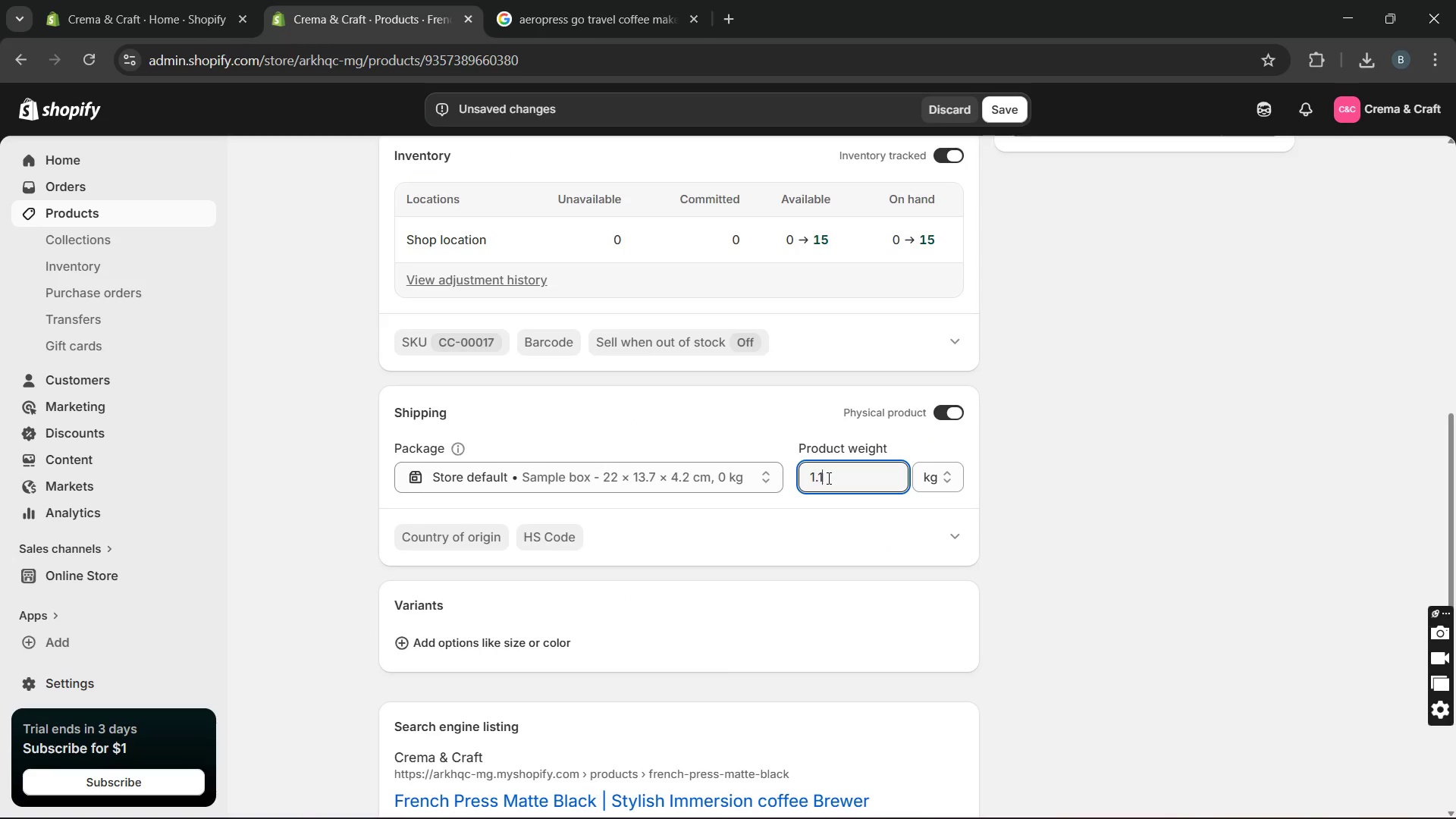 
key(1)
 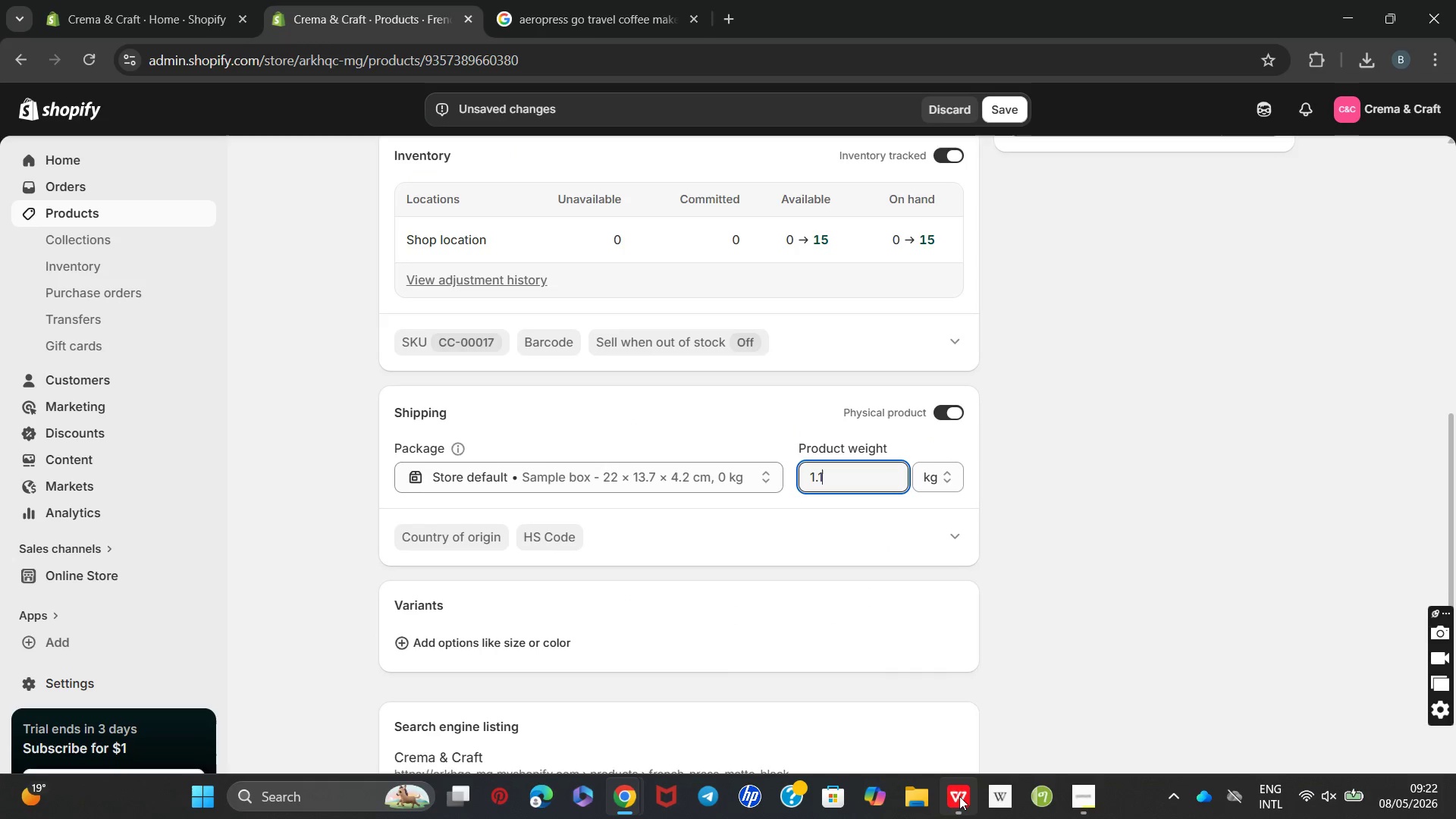 
left_click([962, 720])
 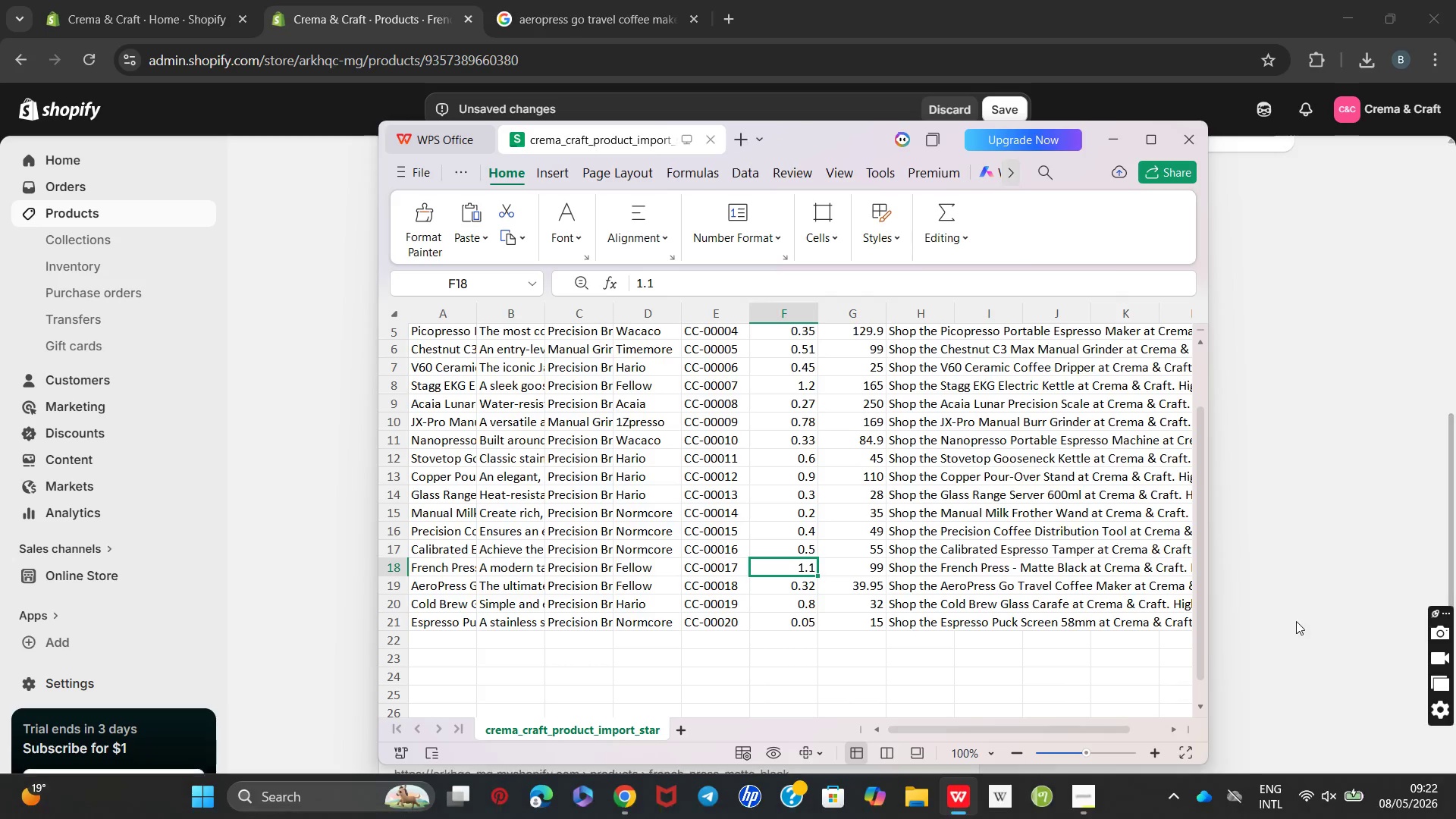 
left_click([1320, 602])
 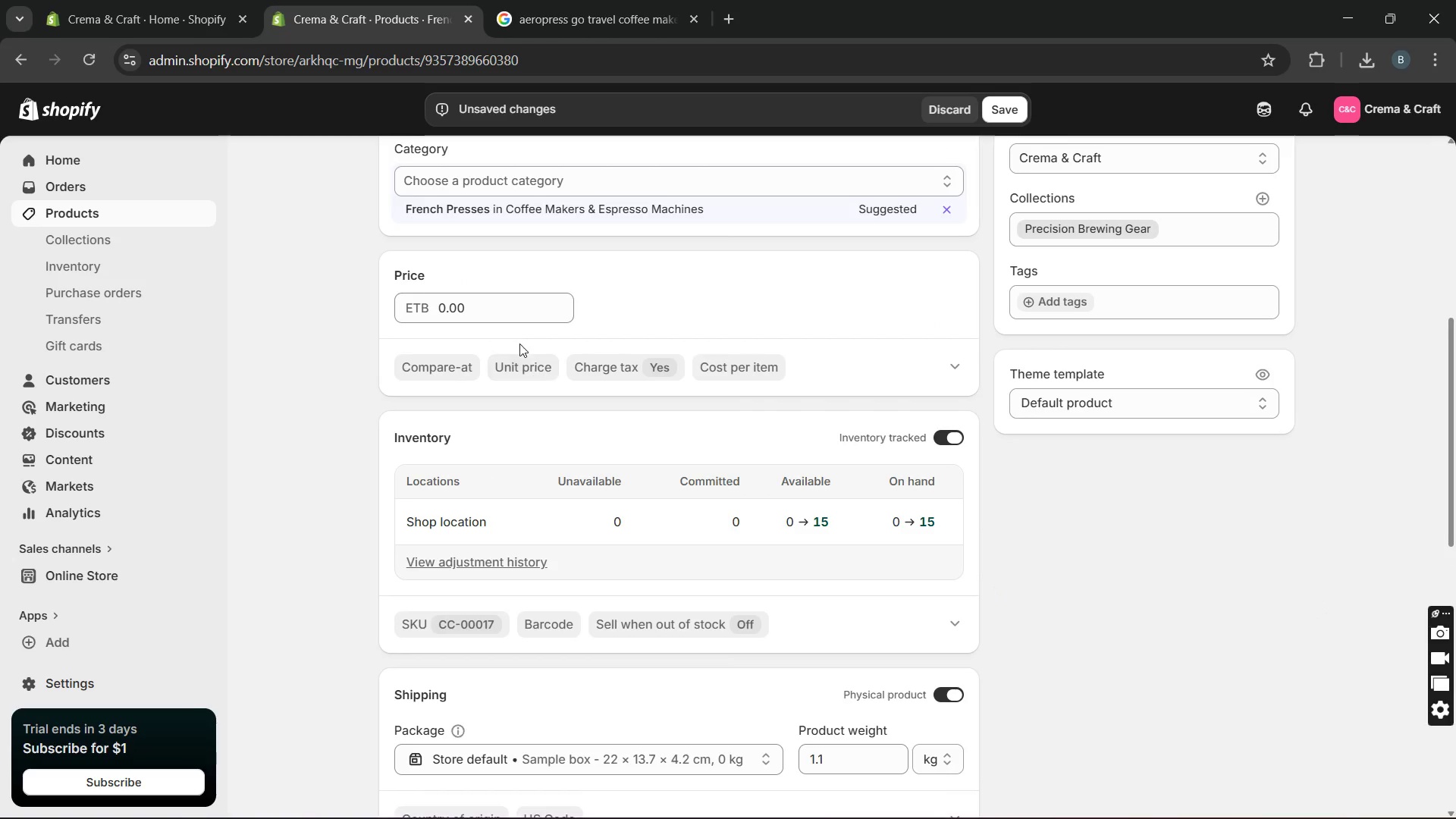 
left_click_drag(start_coordinate=[488, 303], to_coordinate=[385, 290])
 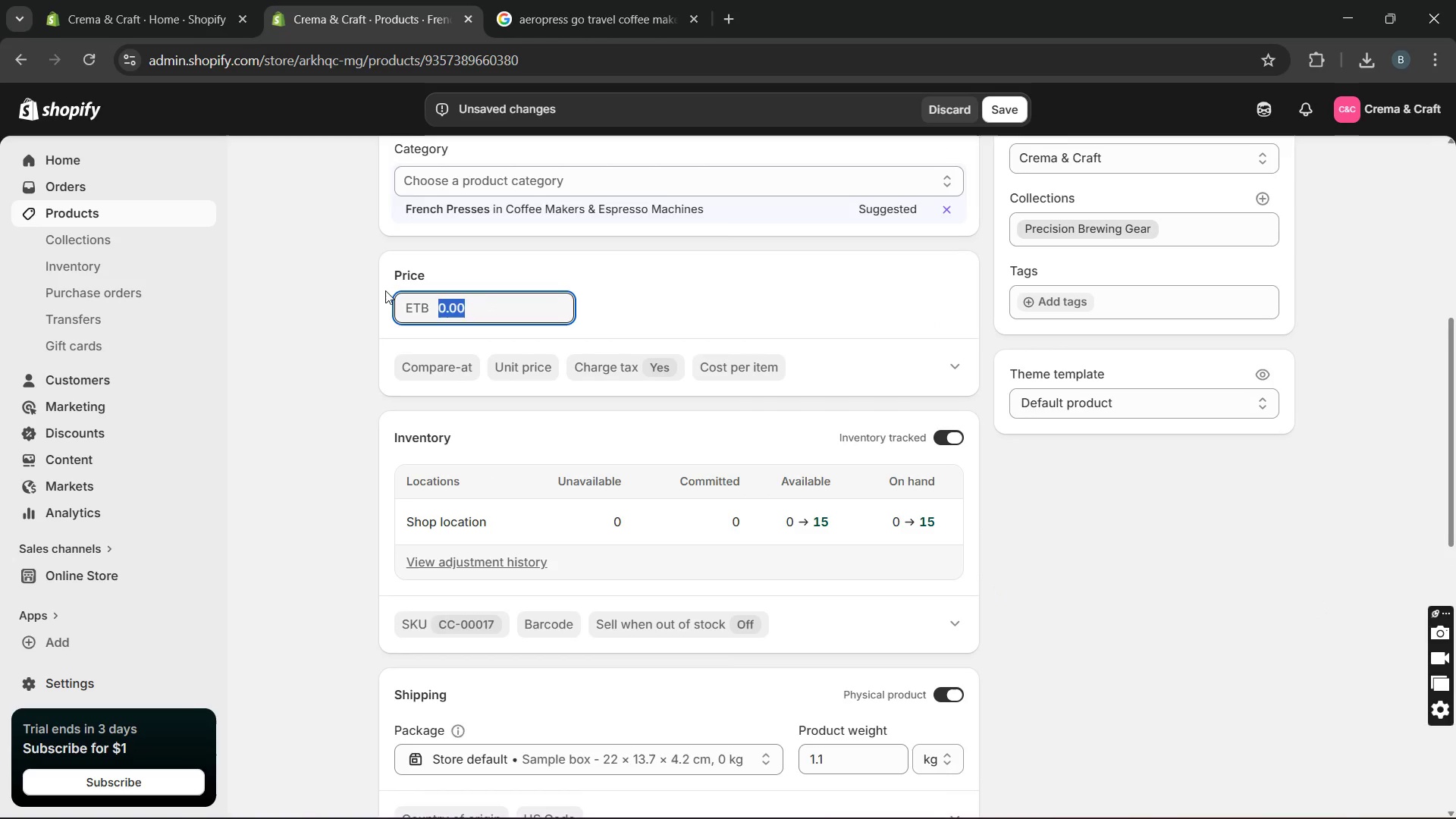 
type(99)
 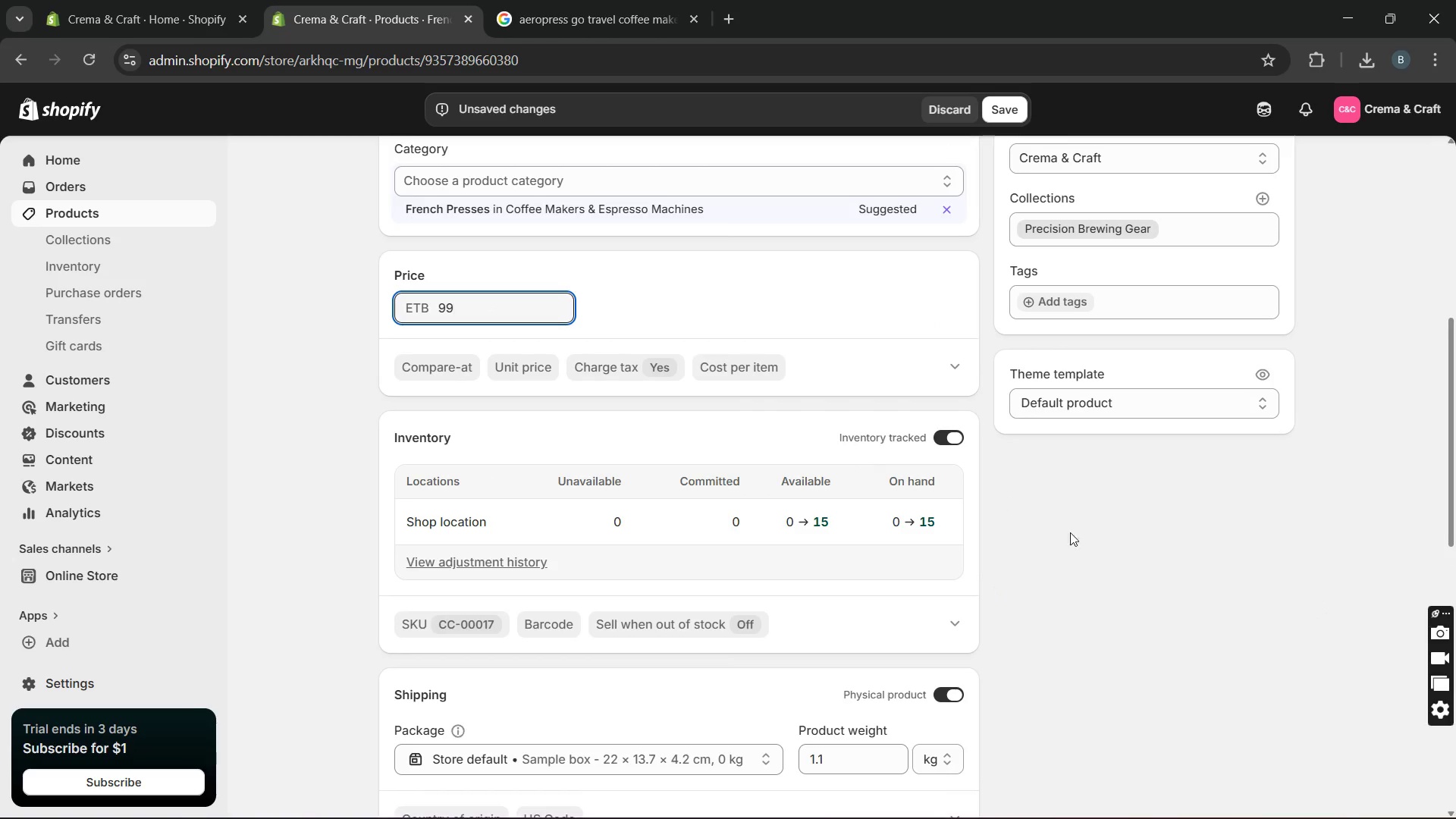 
left_click([1082, 542])
 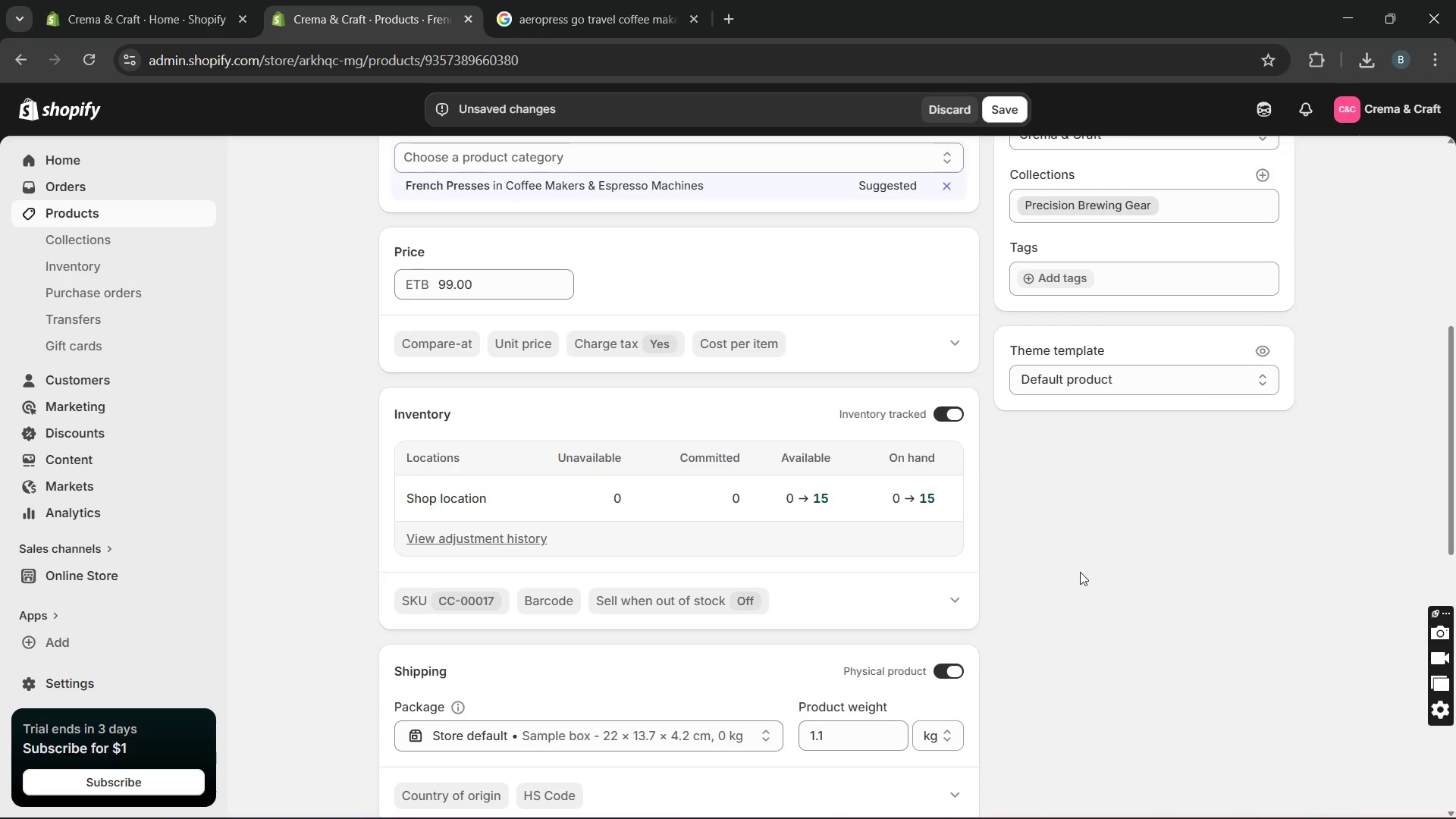 
wait(9.58)
 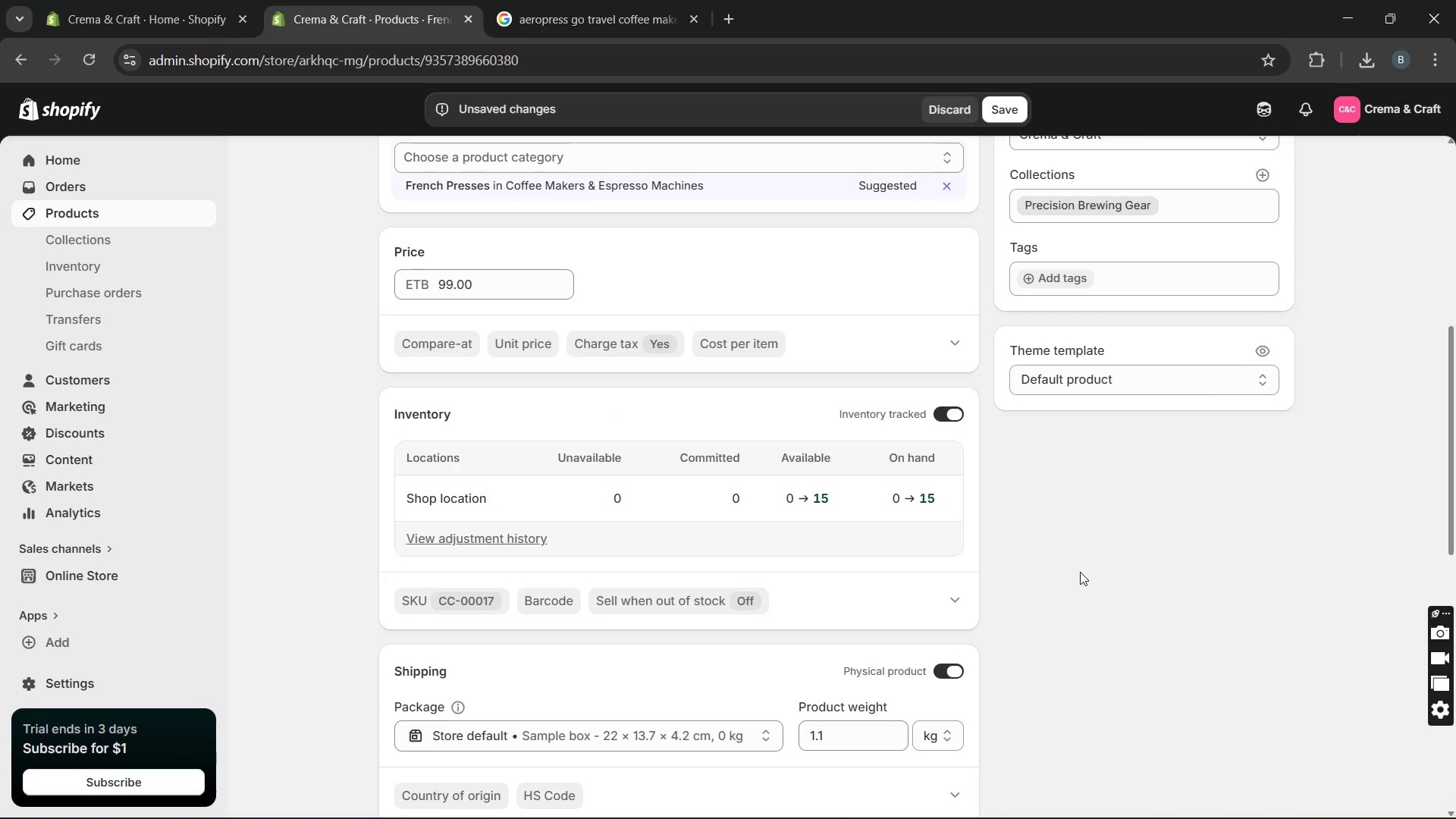 
left_click_drag(start_coordinate=[692, 235], to_coordinate=[177, 205])
 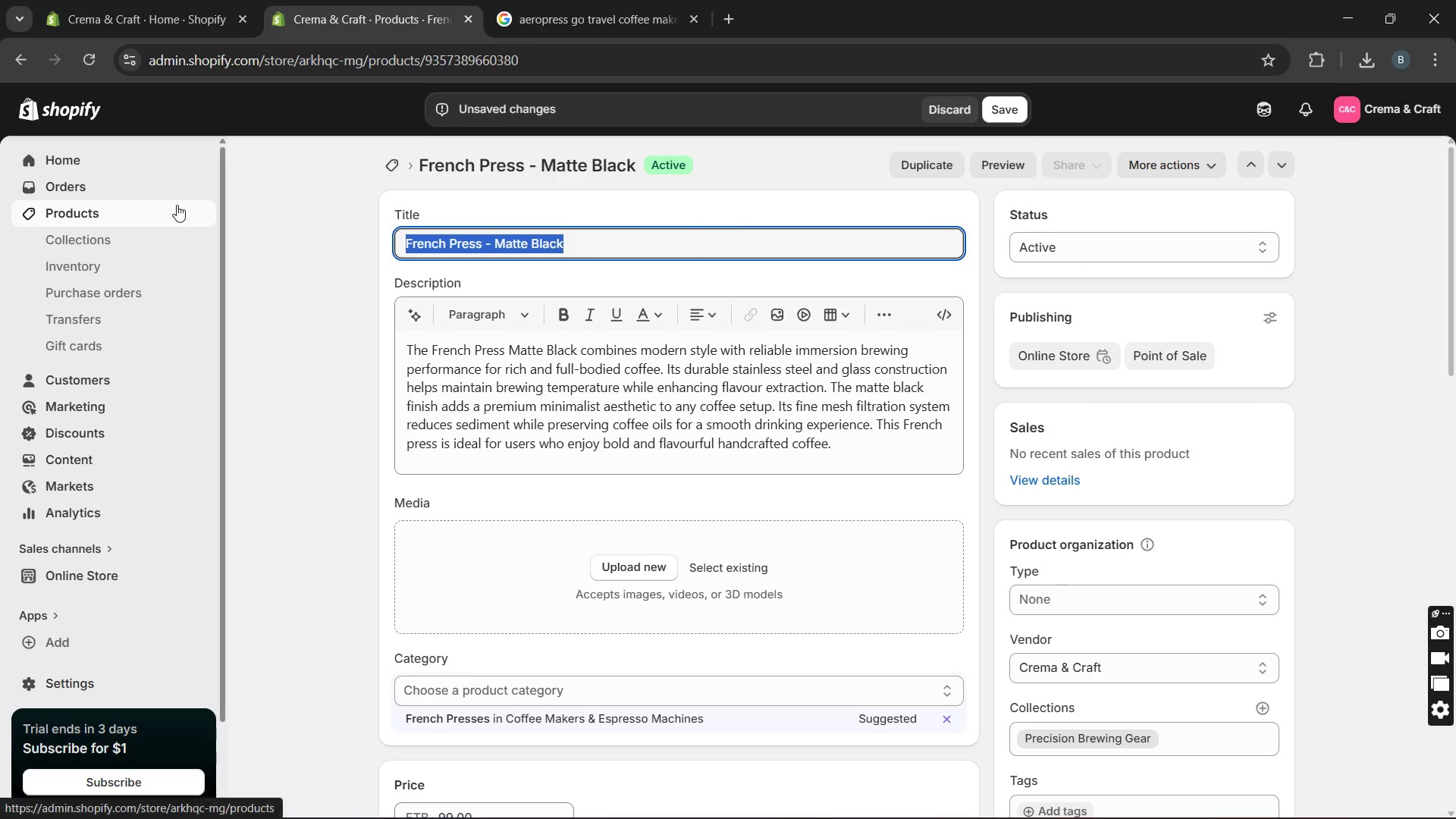 
key(Control+C)
 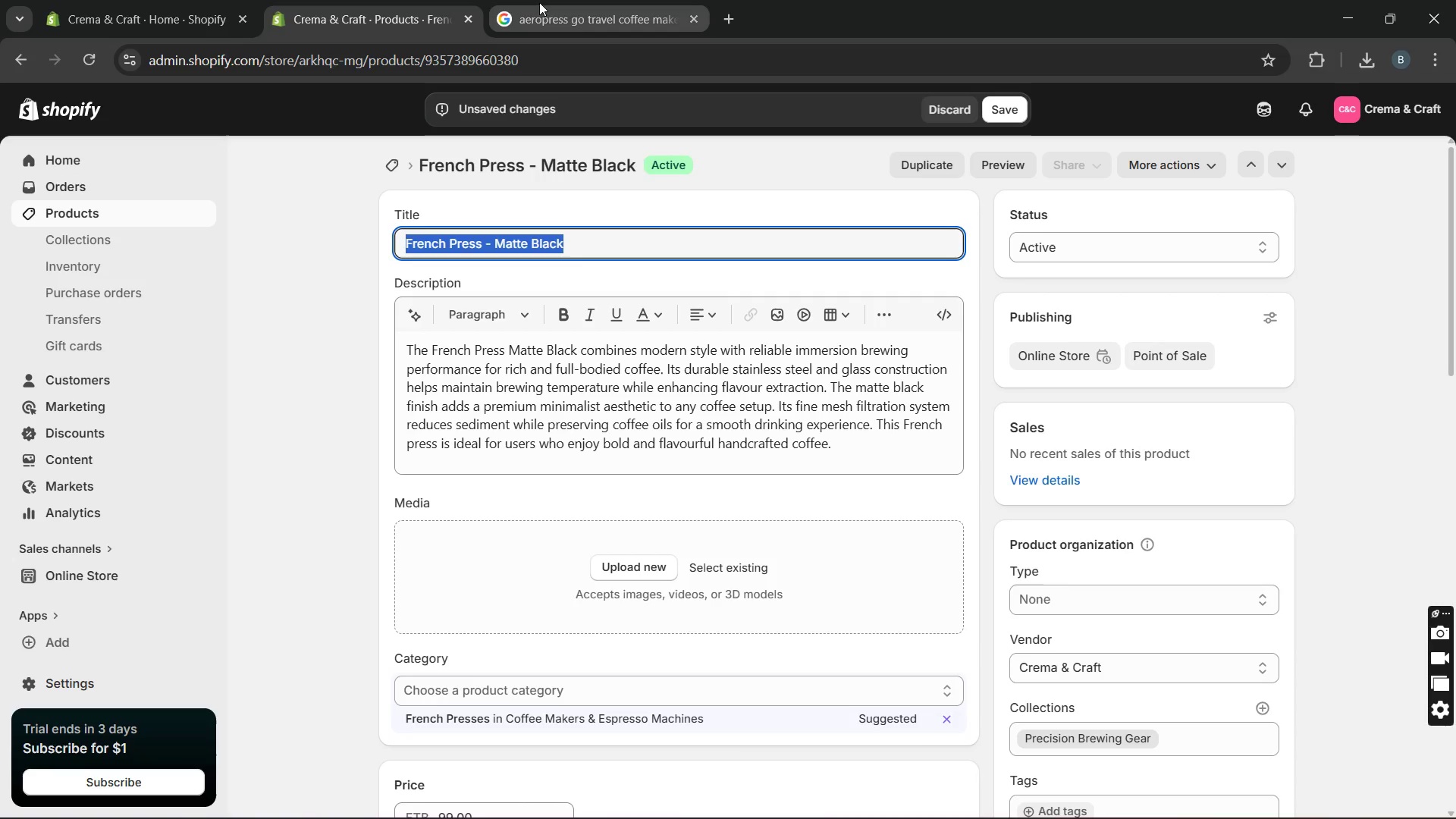 
left_click([572, 4])
 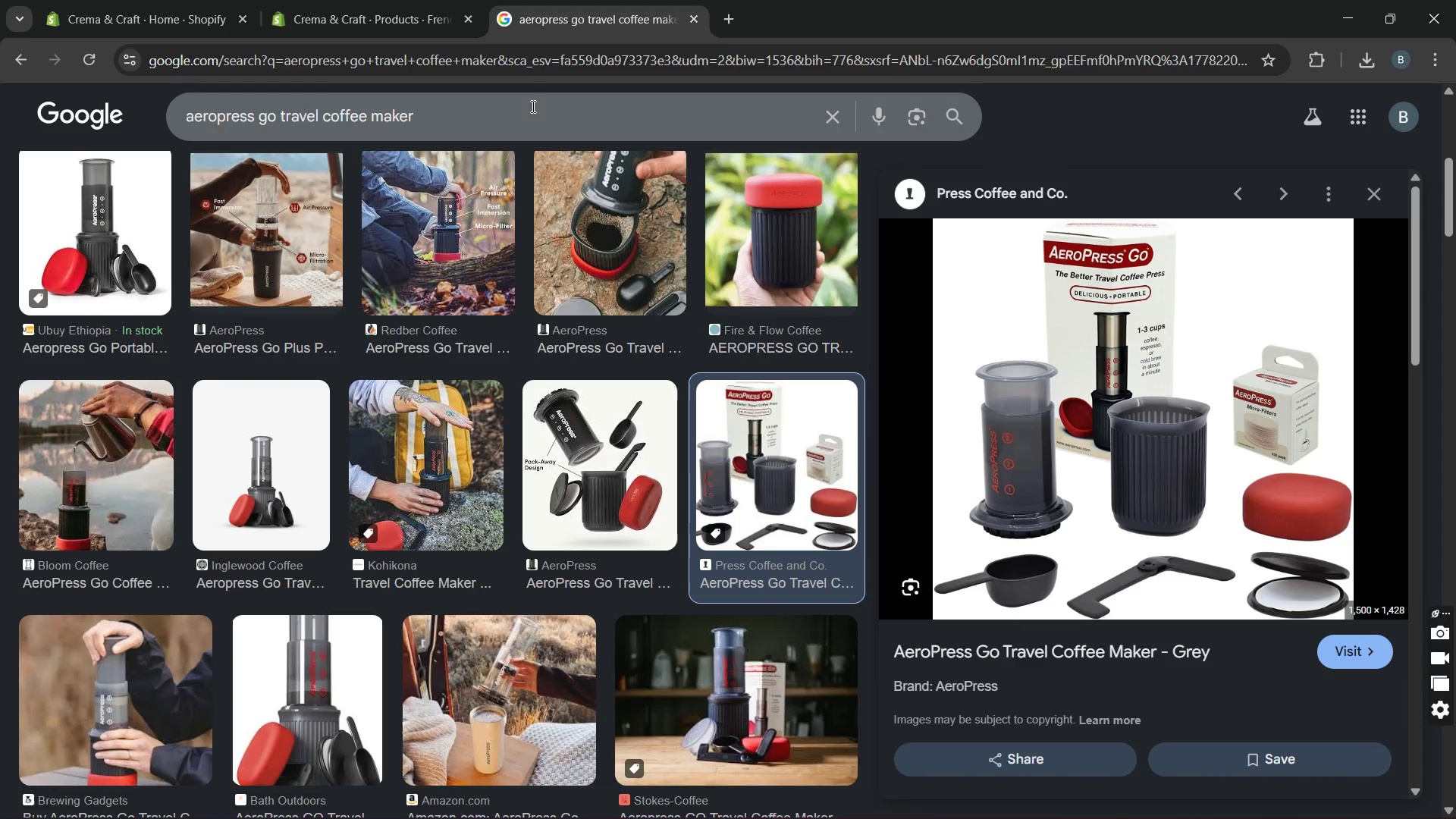 
left_click_drag(start_coordinate=[517, 118], to_coordinate=[2, 140])
 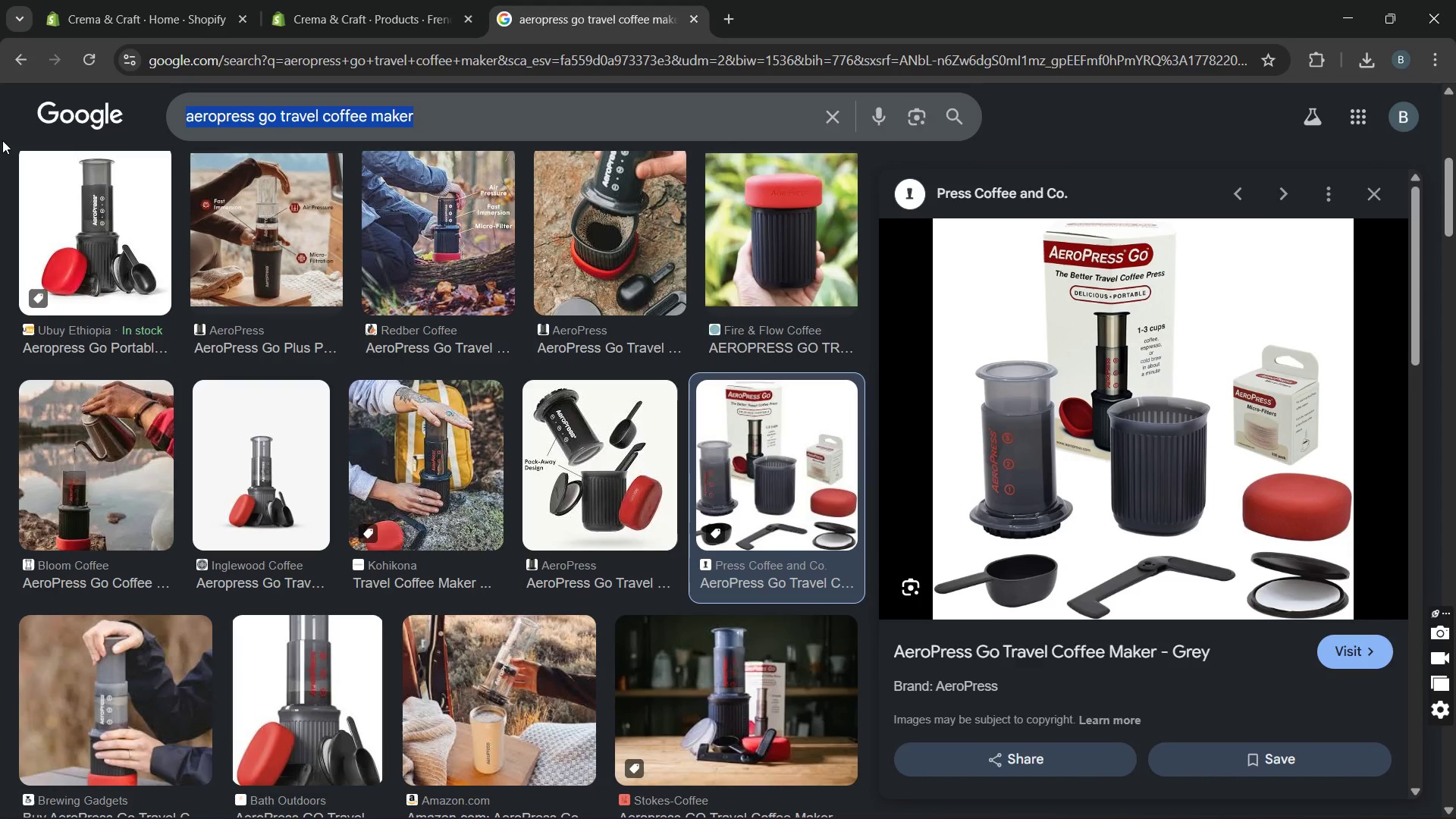 
key(Control+V)
 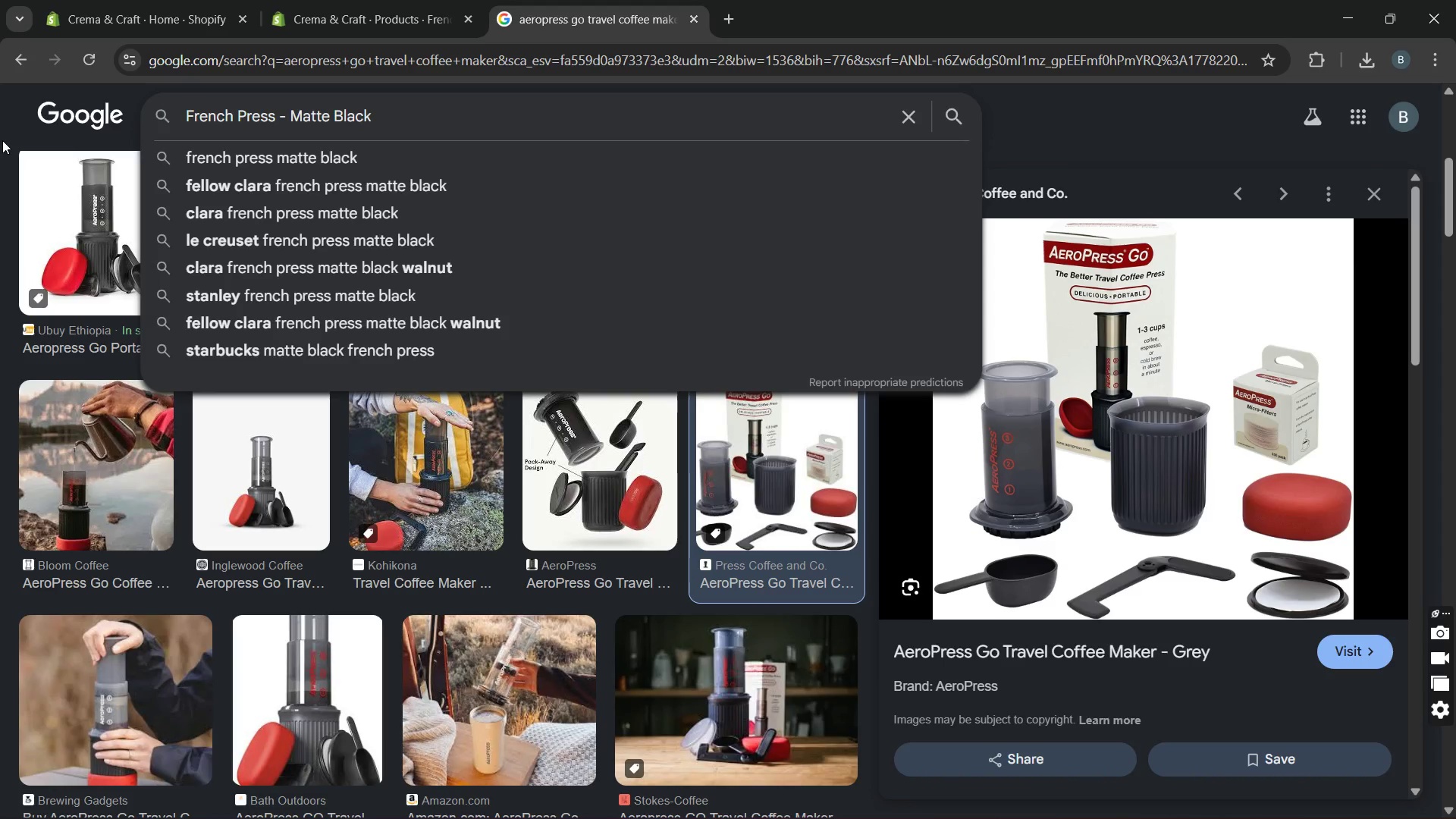 
key(Enter)
 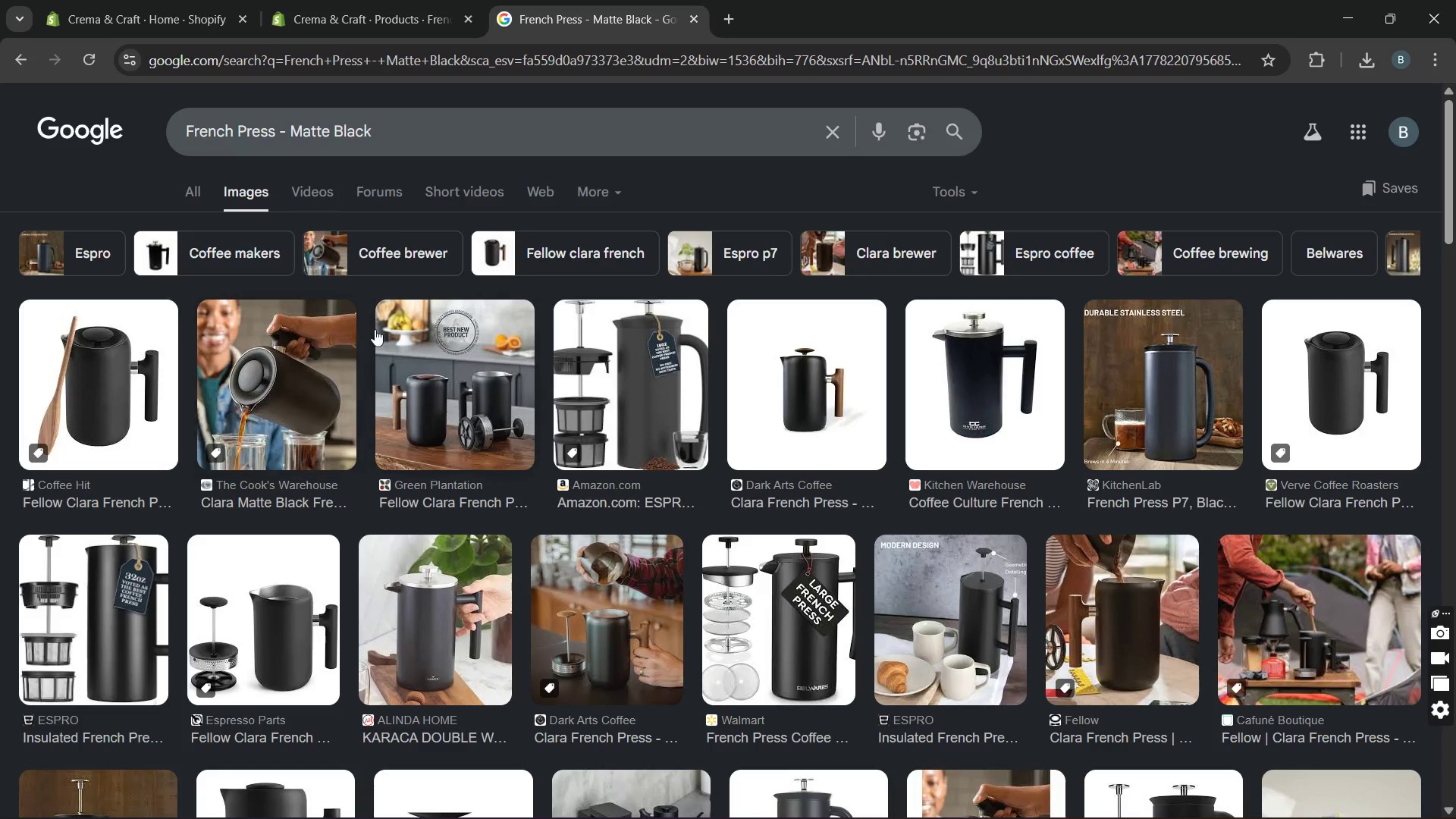 
wait(6.52)
 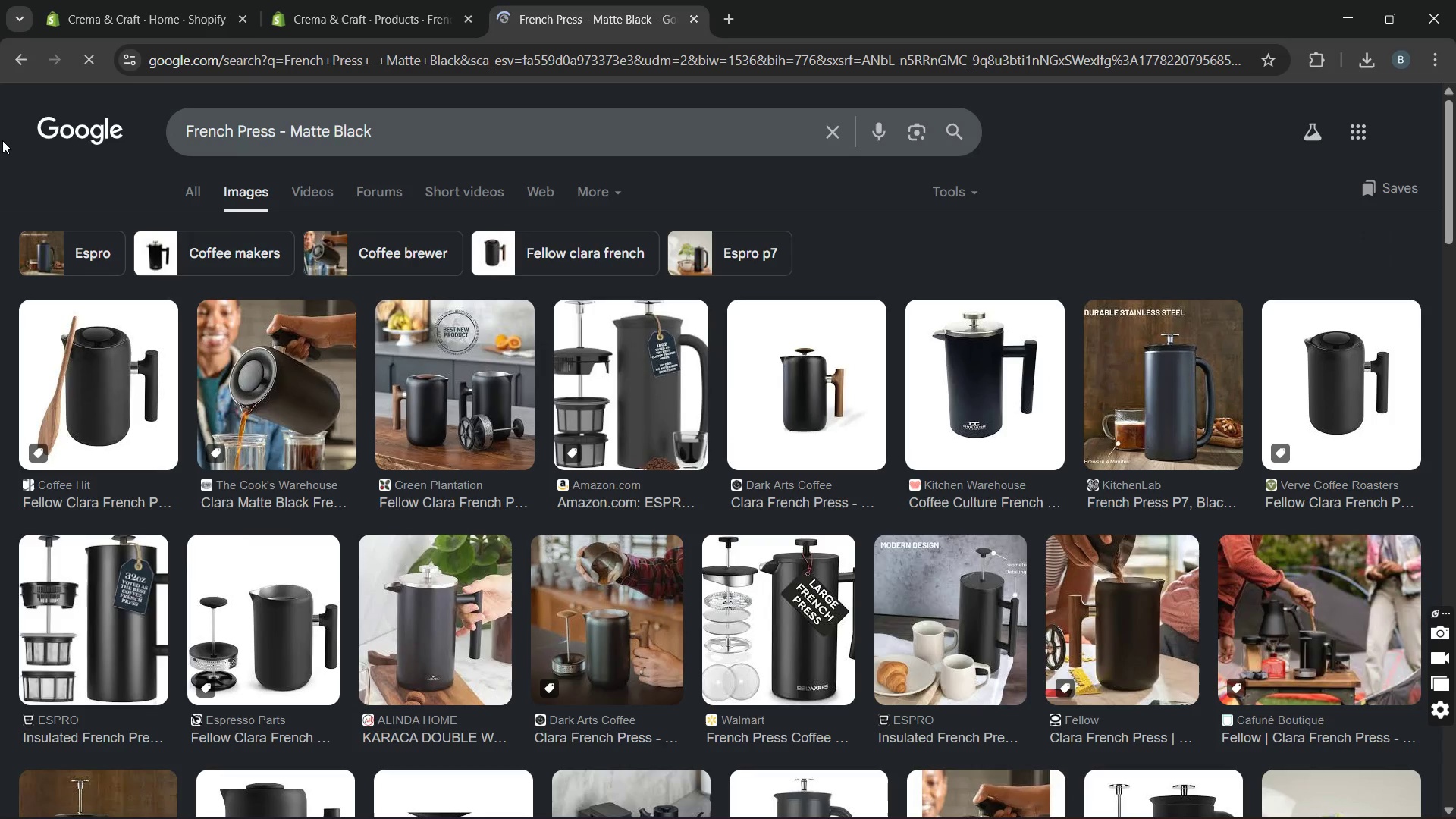 
left_click([789, 426])
 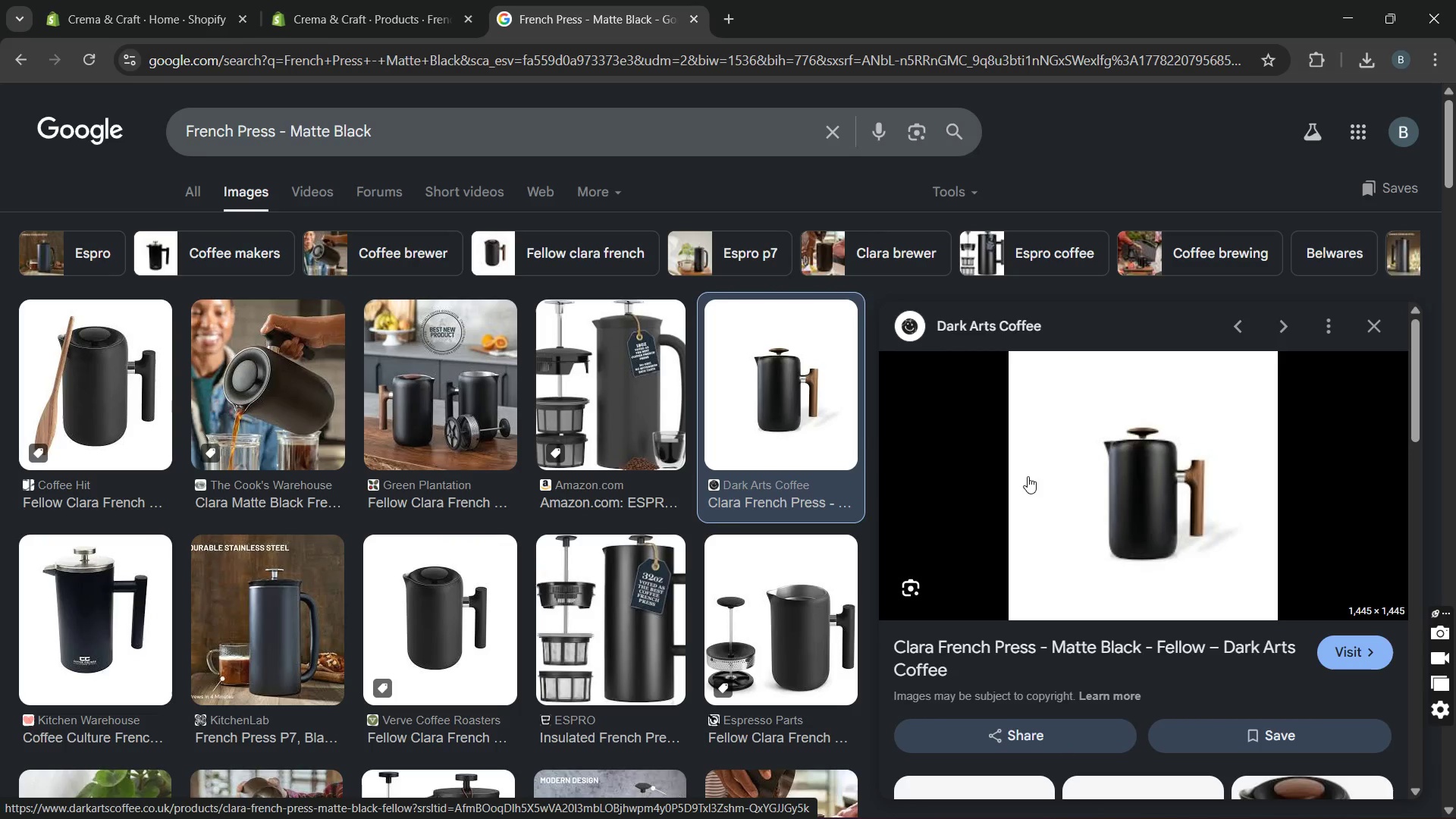 
left_click([1050, 460])
 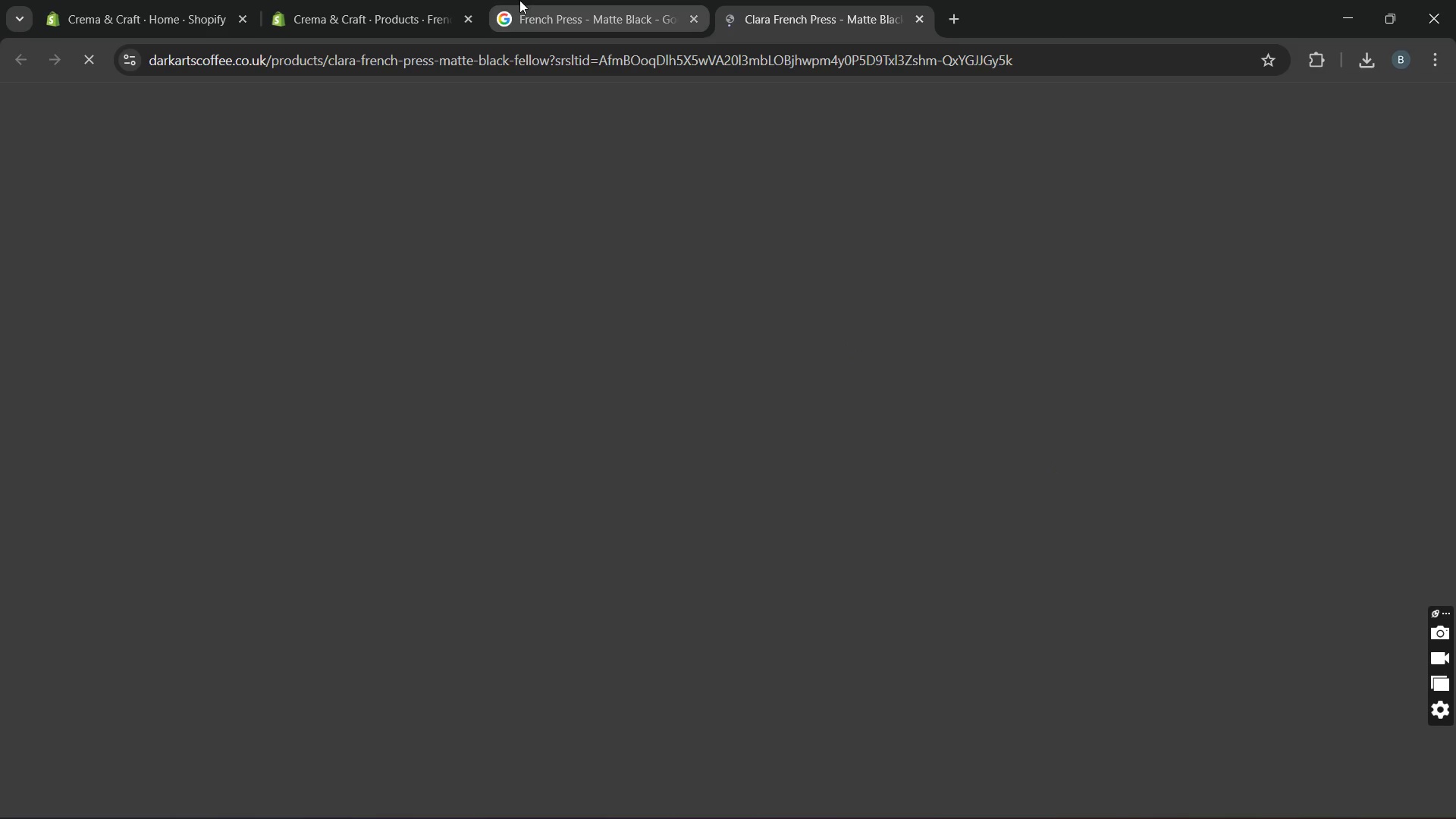 
left_click([519, 10])
 